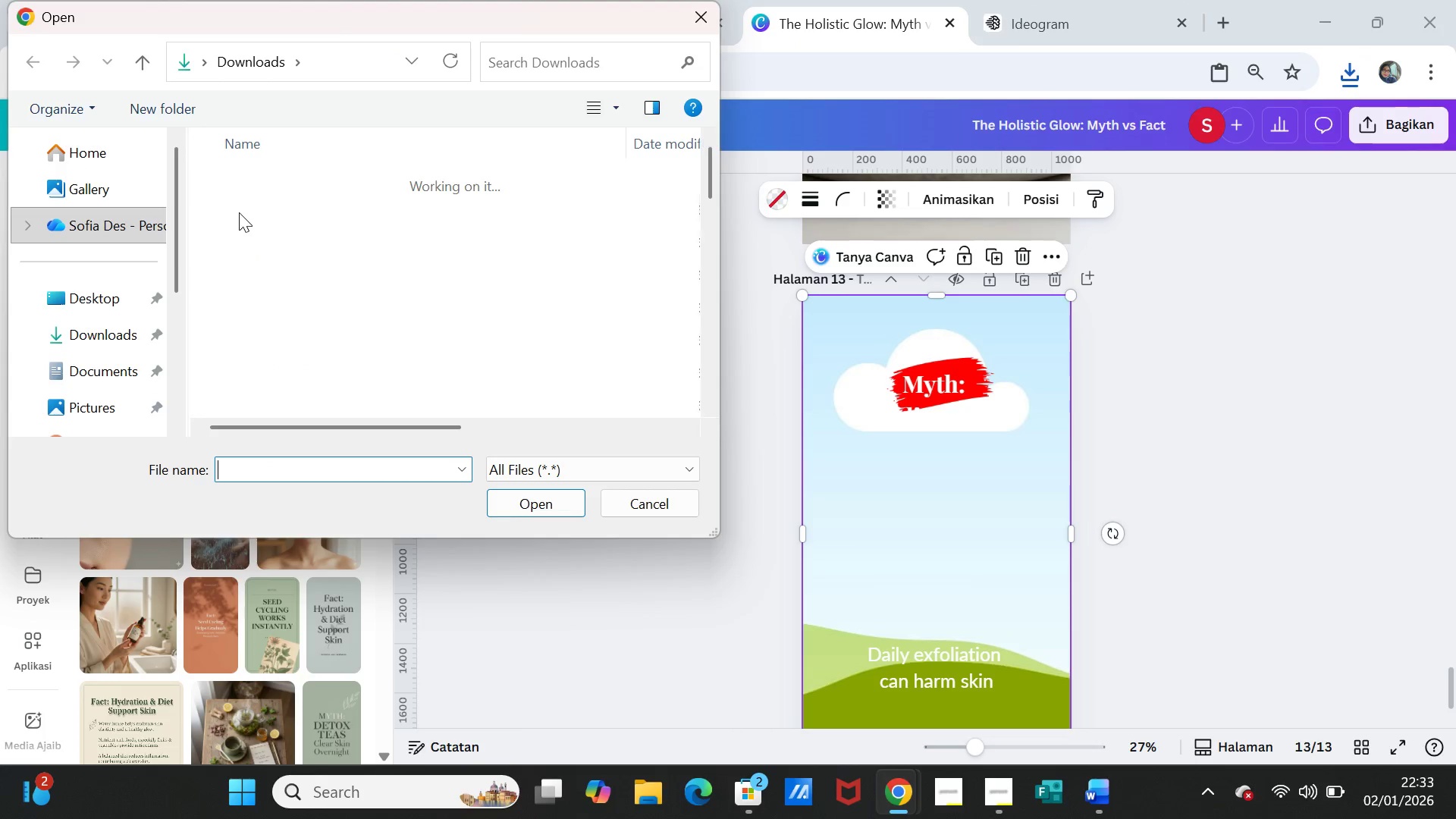 
left_click([251, 206])
 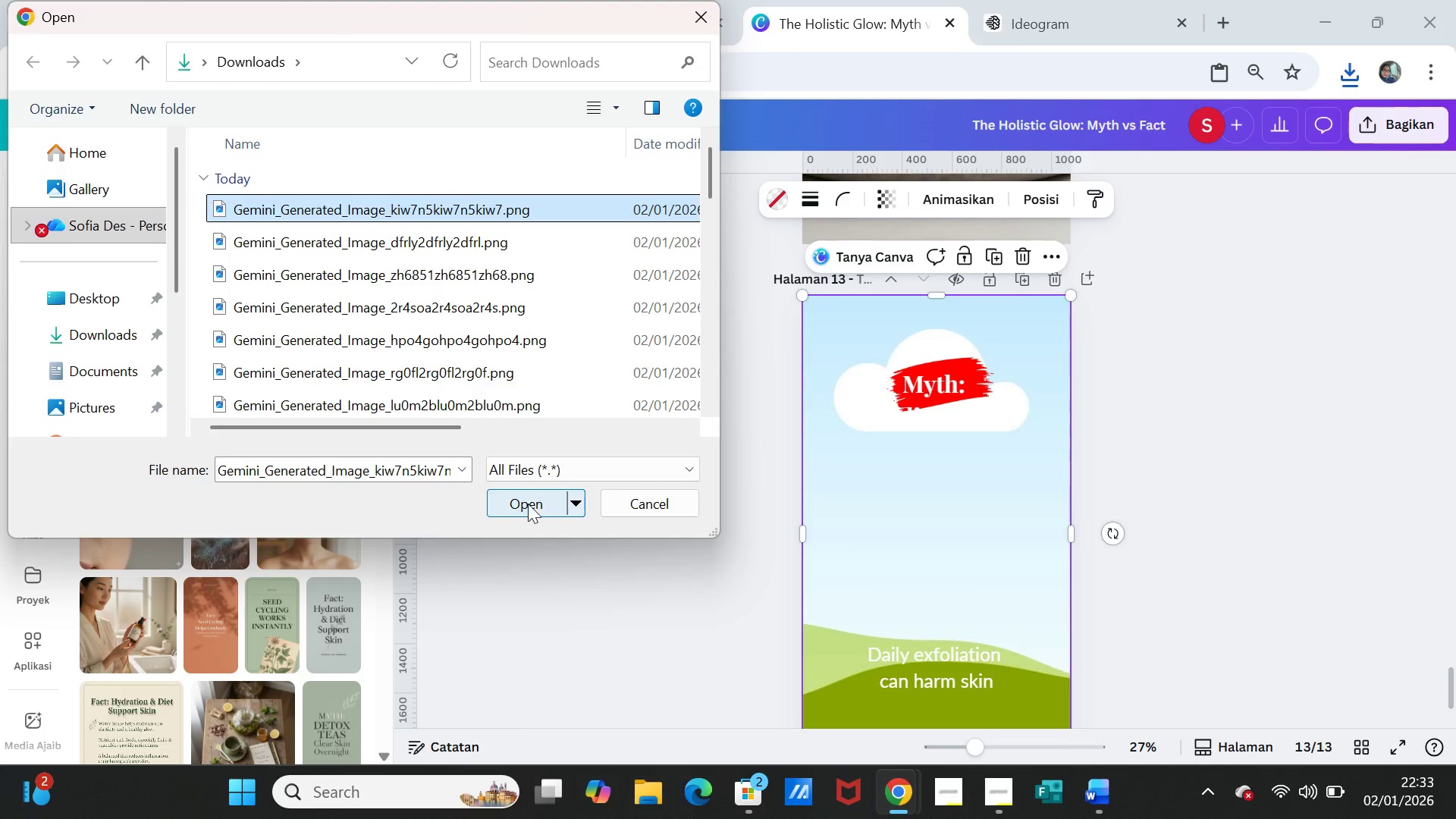 
left_click([528, 505])
 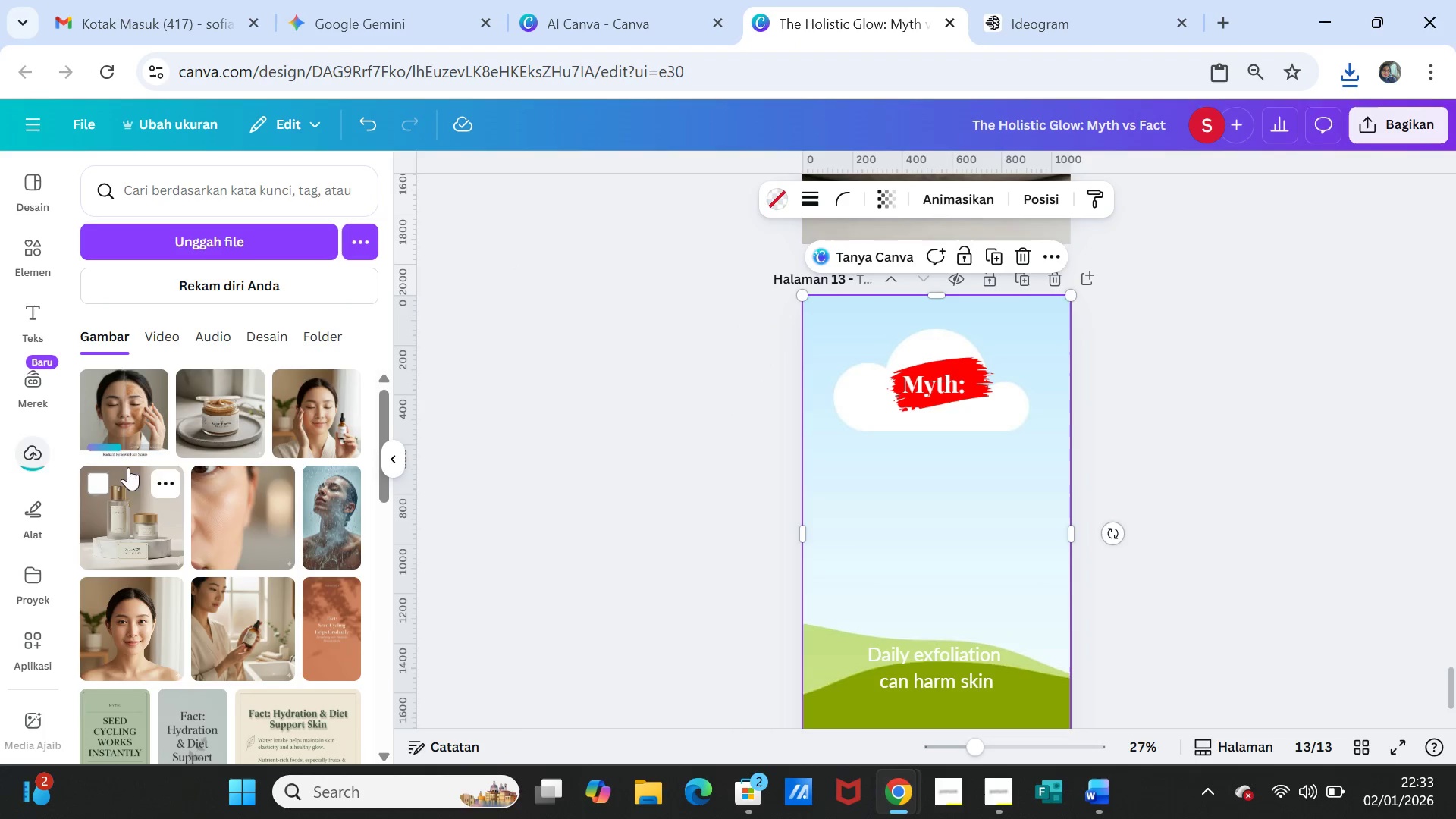 
left_click([118, 427])
 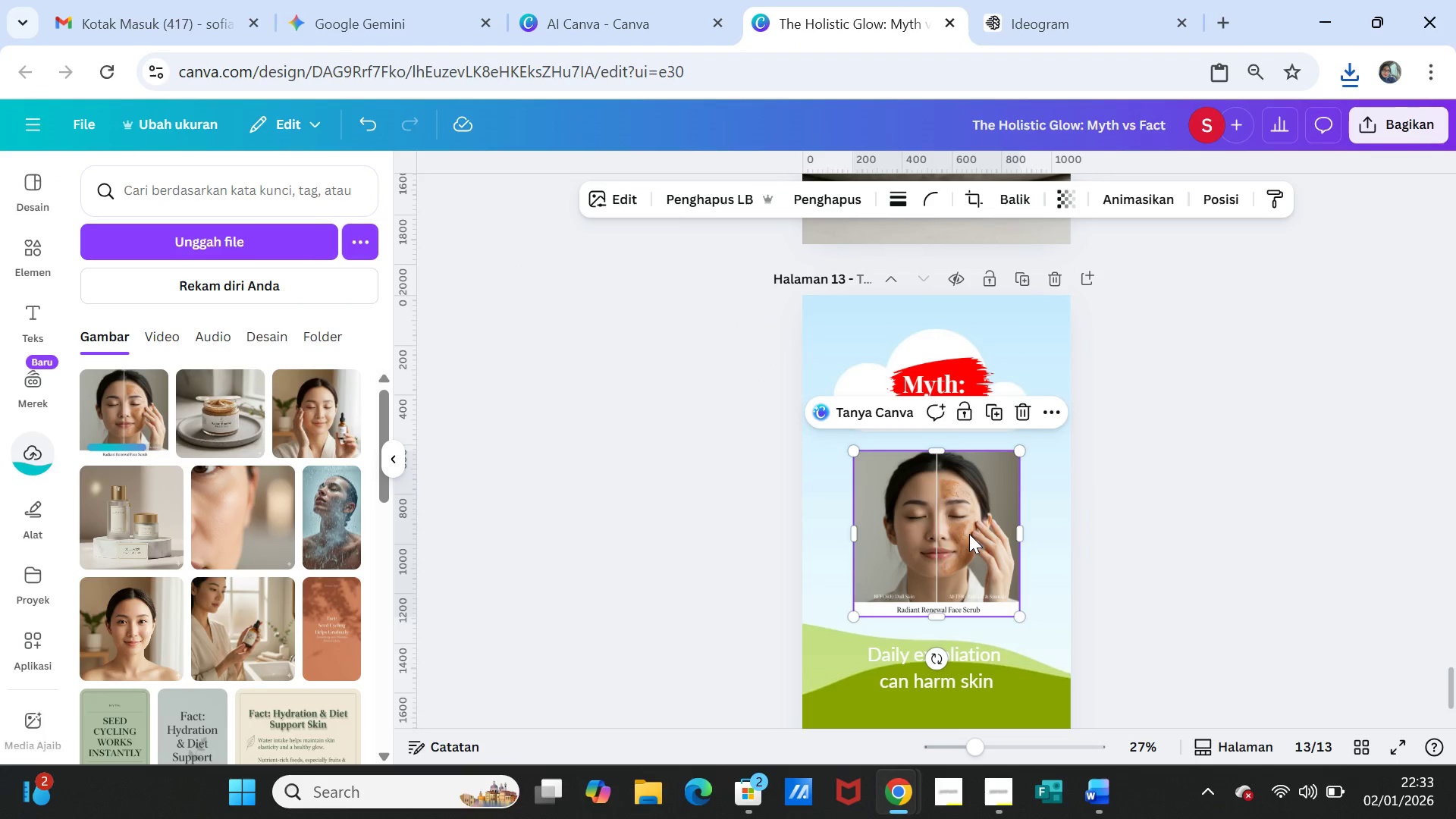 
left_click_drag(start_coordinate=[969, 534], to_coordinate=[969, 519])
 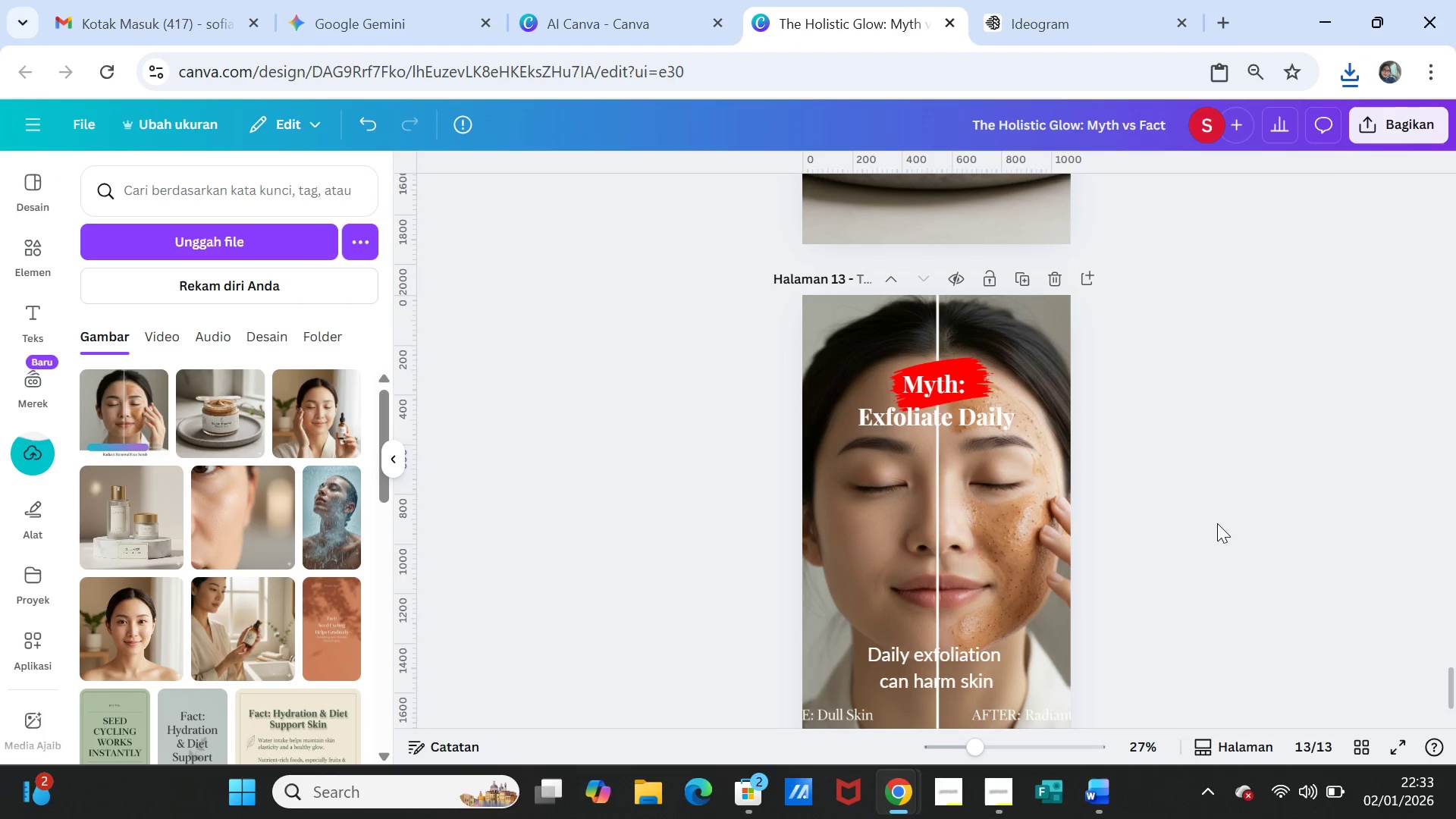 
left_click([1217, 523])
 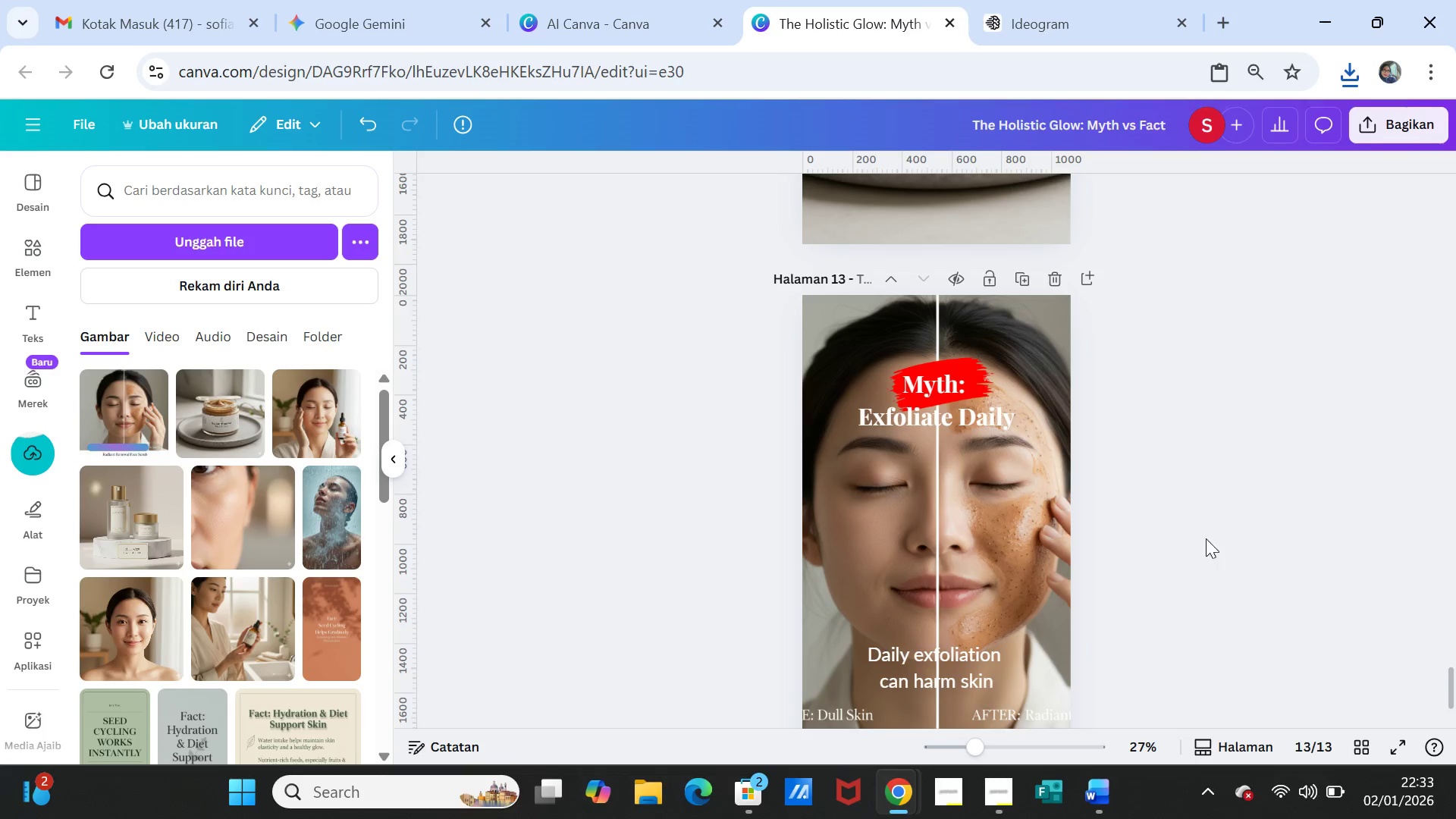 
scroll: coordinate [1206, 548], scroll_direction: down, amount: 1.0
 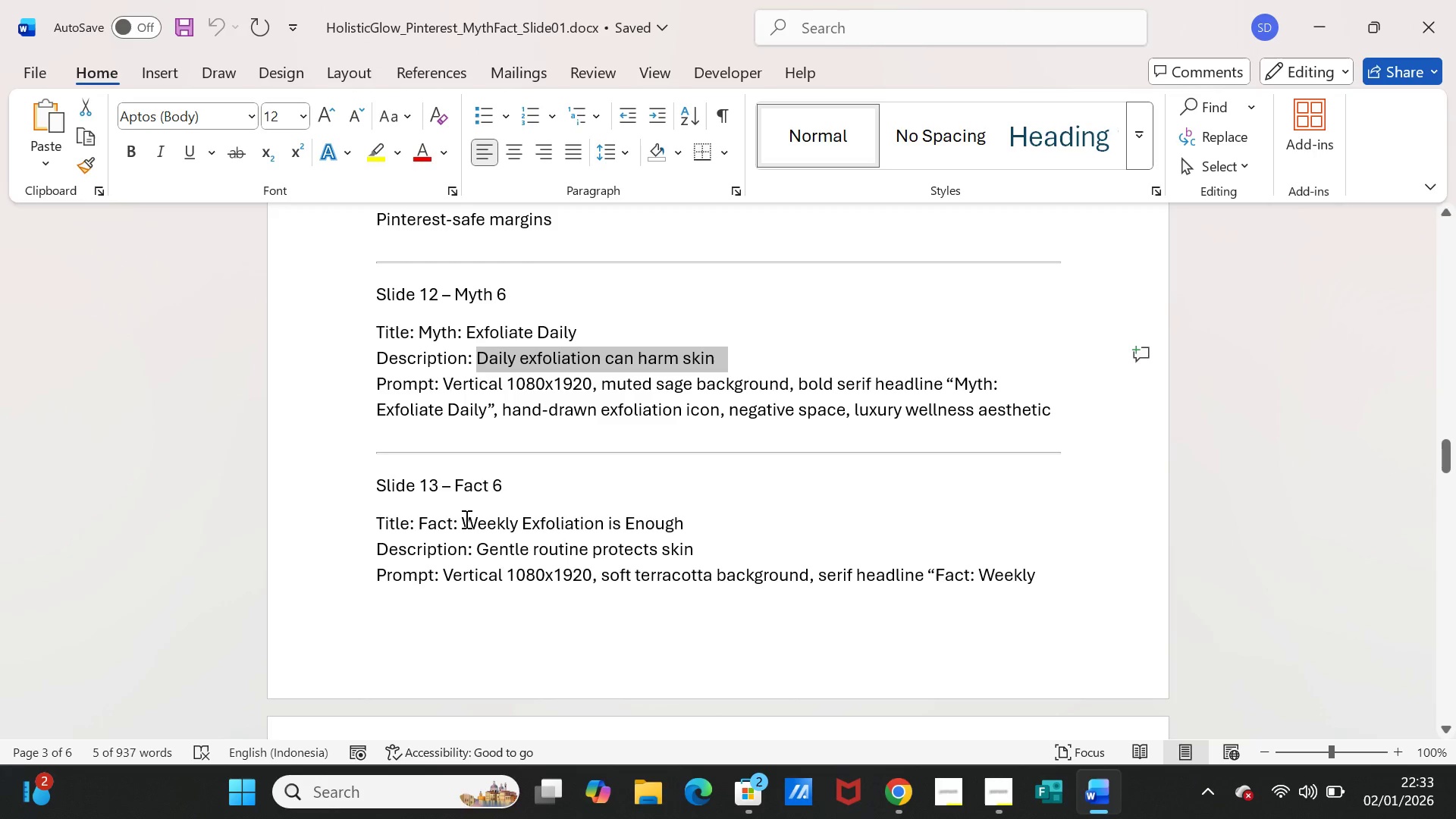 
wait(5.38)
 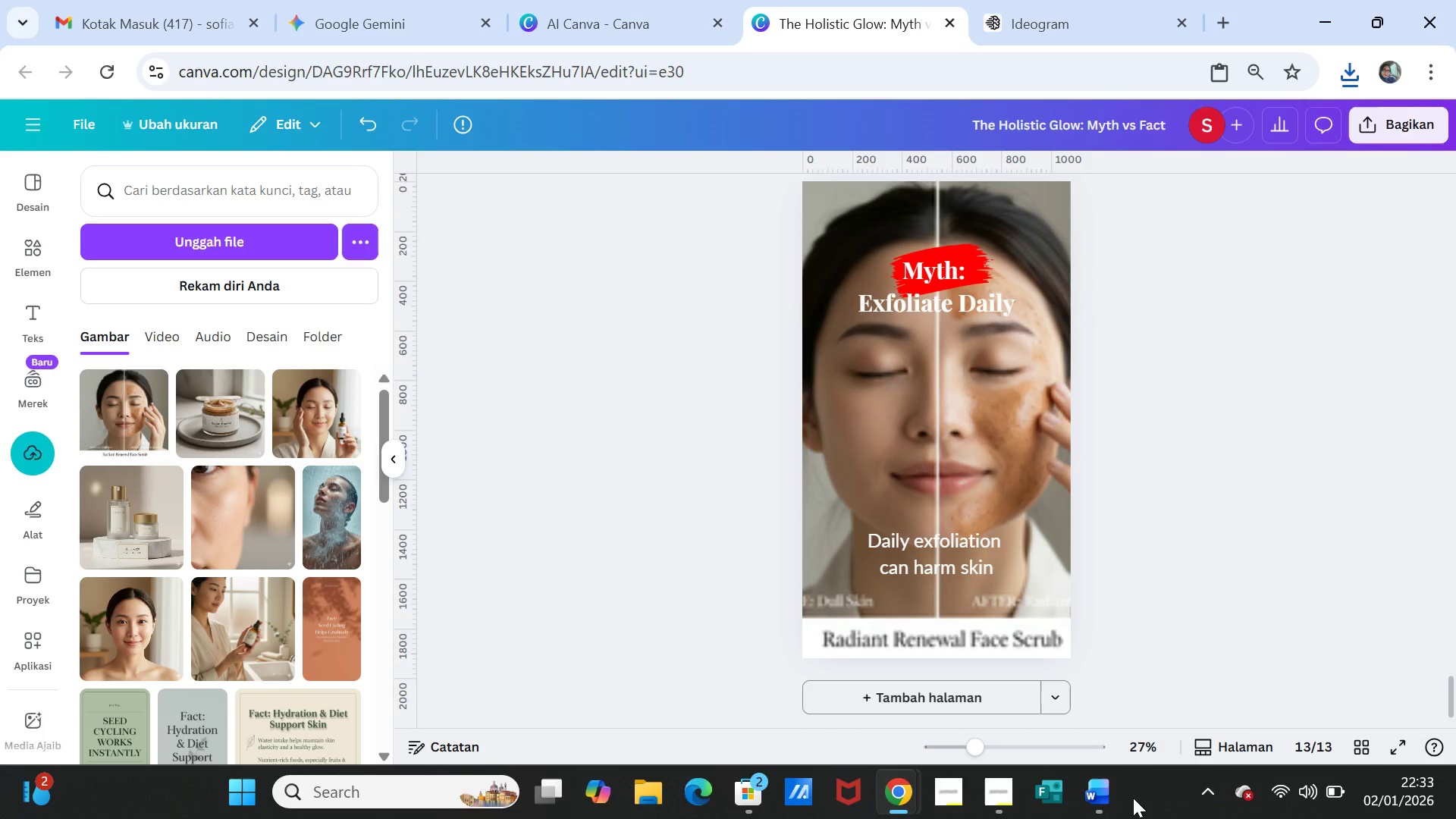 
left_click_drag(start_coordinate=[417, 519], to_coordinate=[666, 526])
 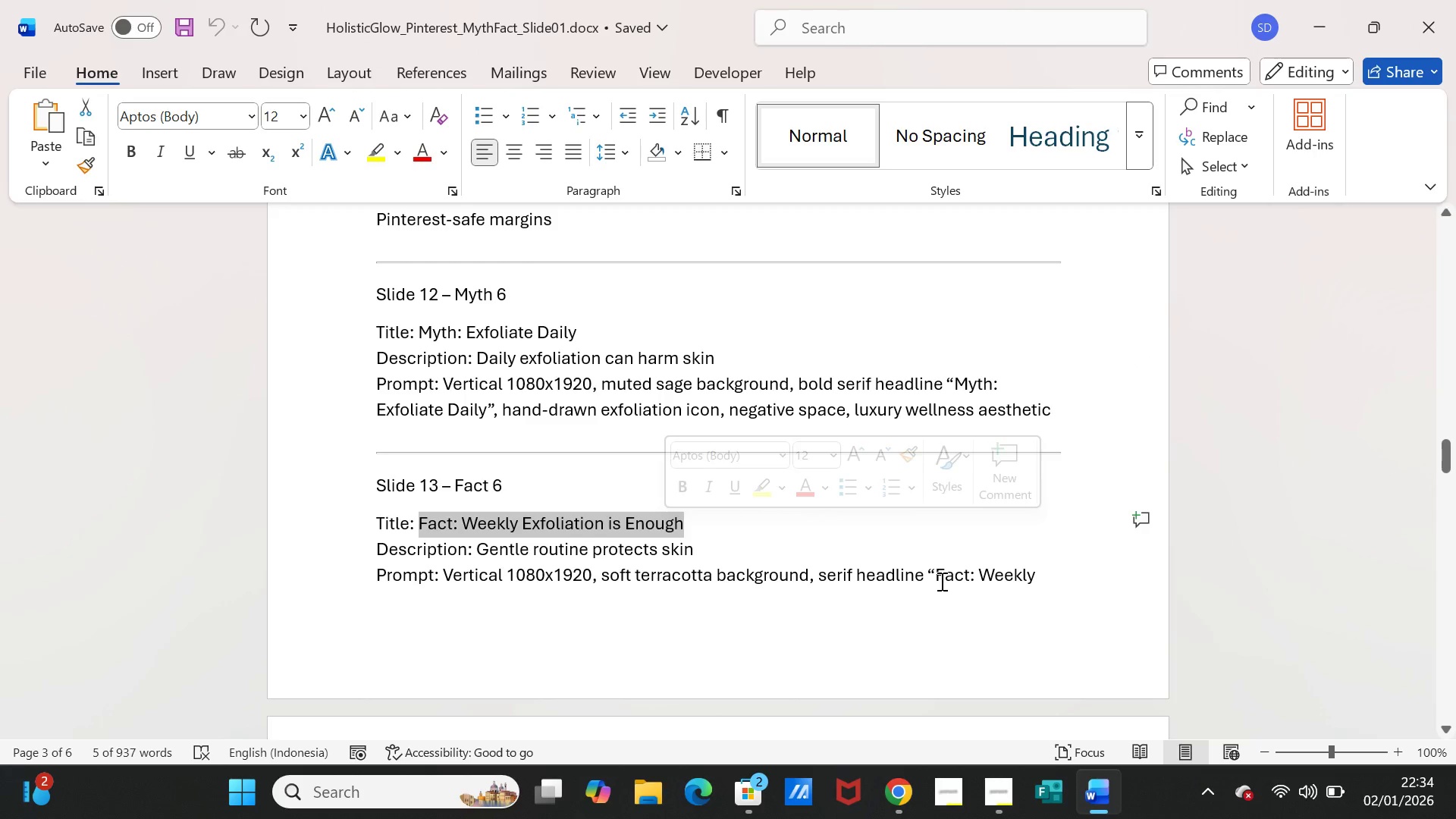 
key(Control+C)
 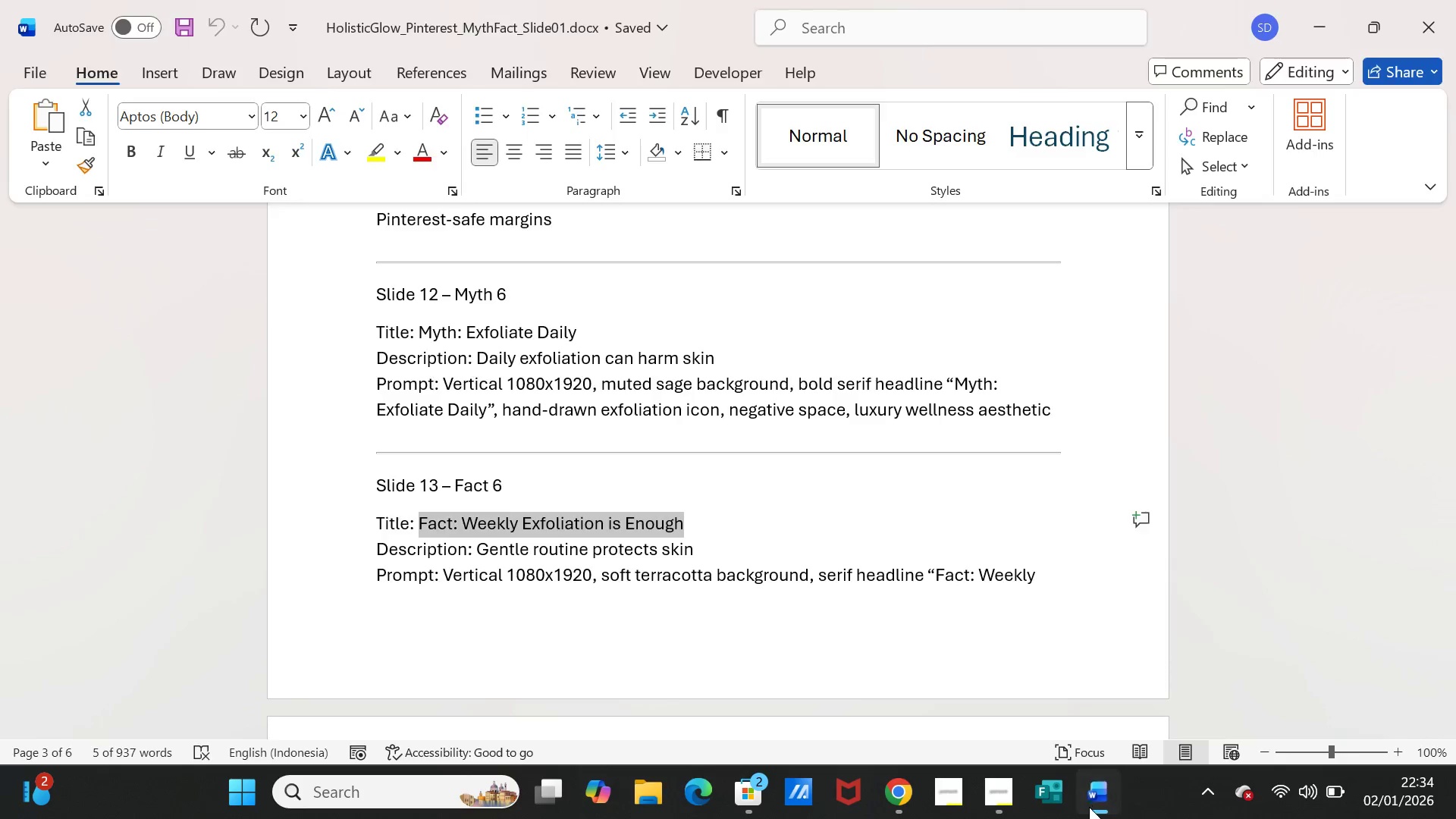 
left_click([1089, 807])
 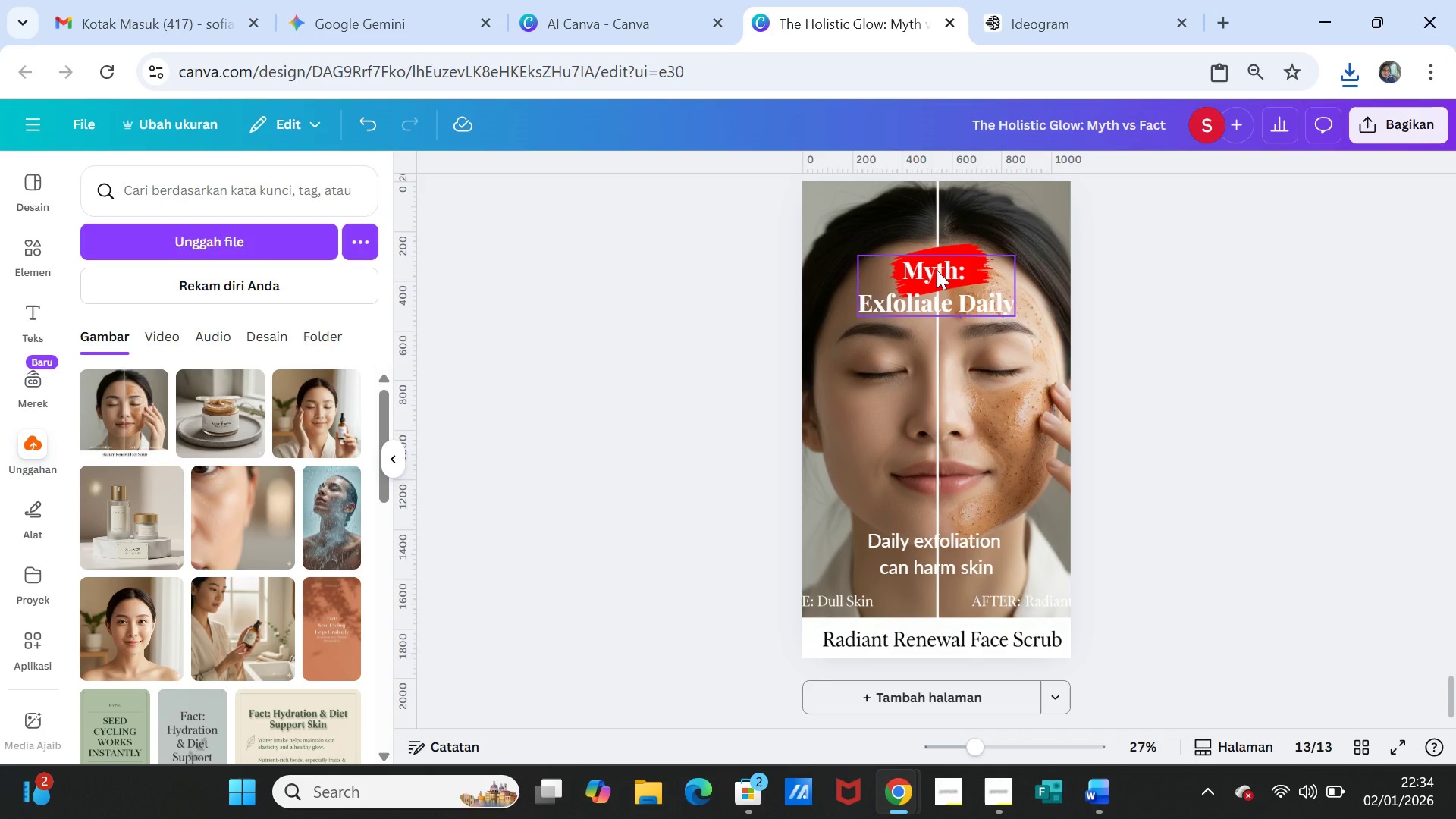 
left_click([937, 266])
 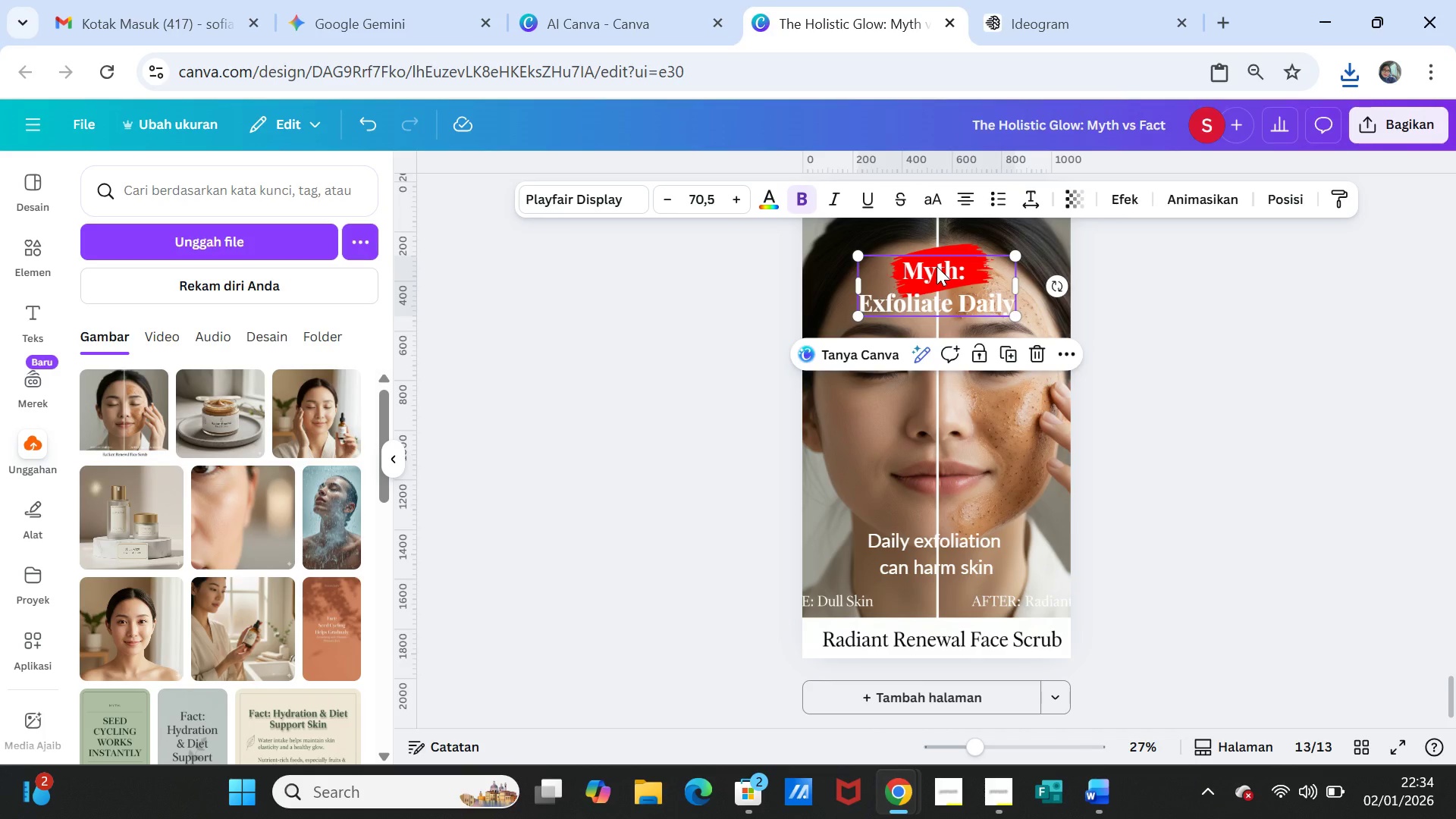 
left_click_drag(start_coordinate=[937, 266], to_coordinate=[937, 293])
 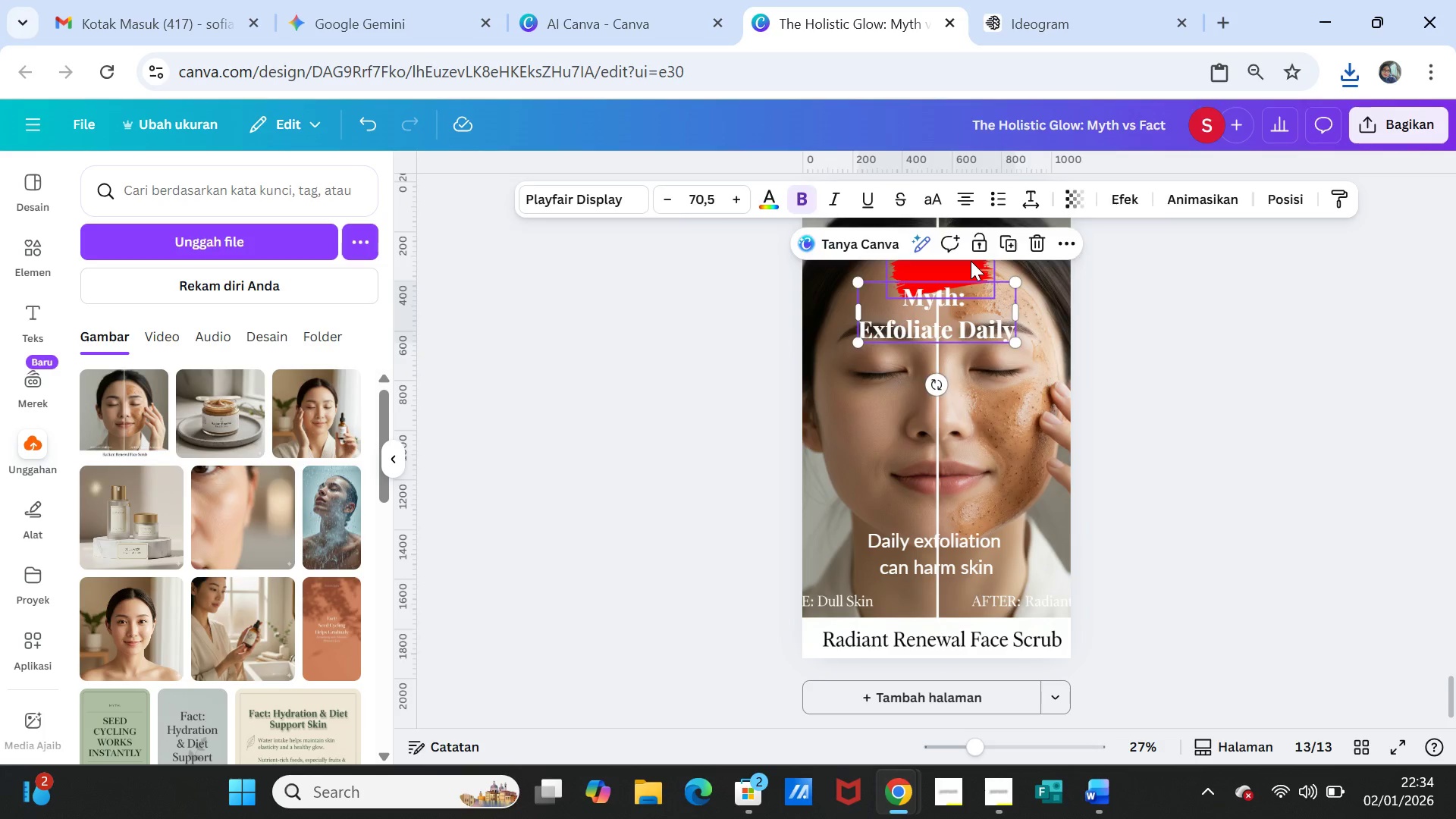 
left_click([971, 261])
 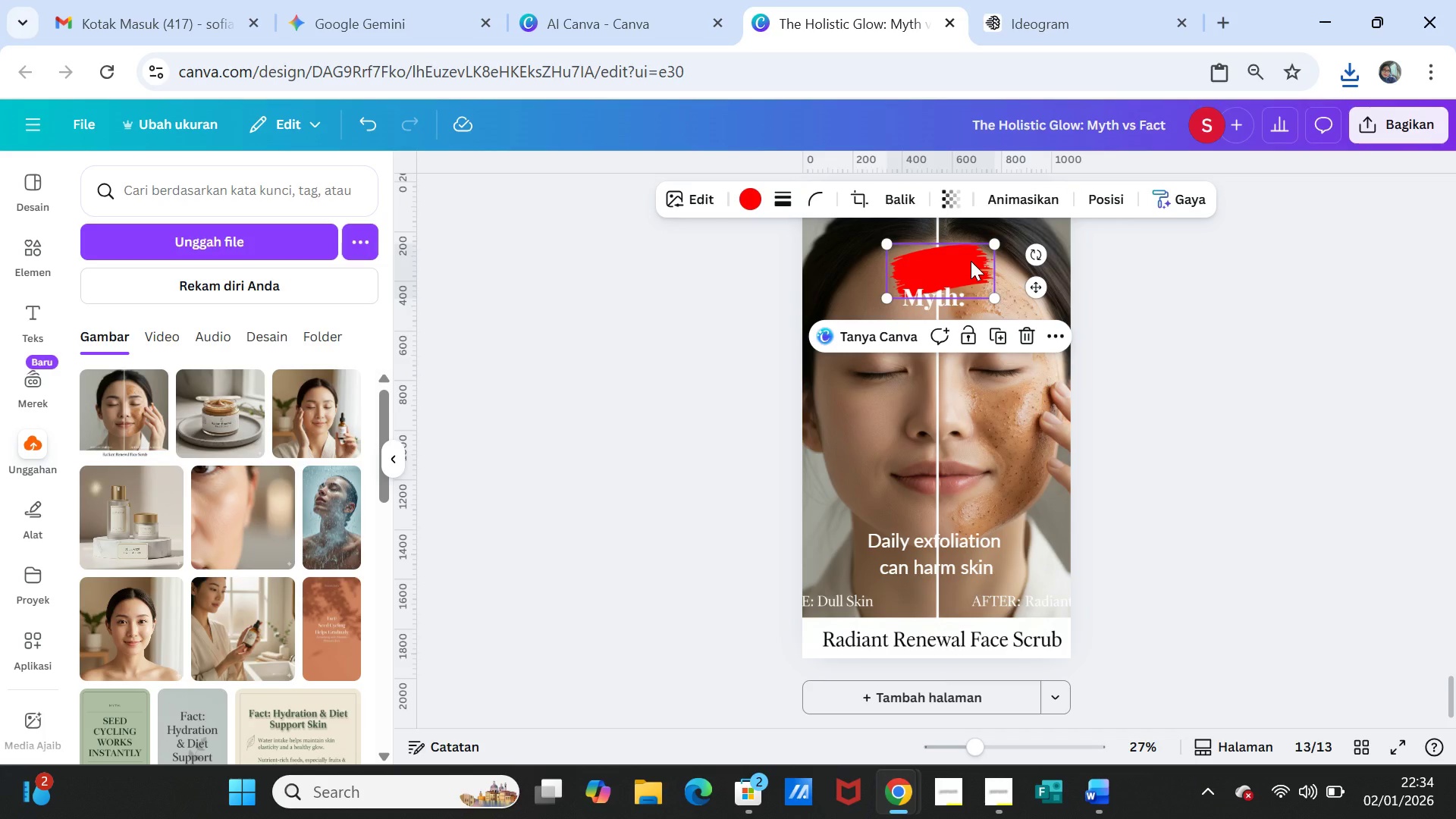 
key(Delete)
 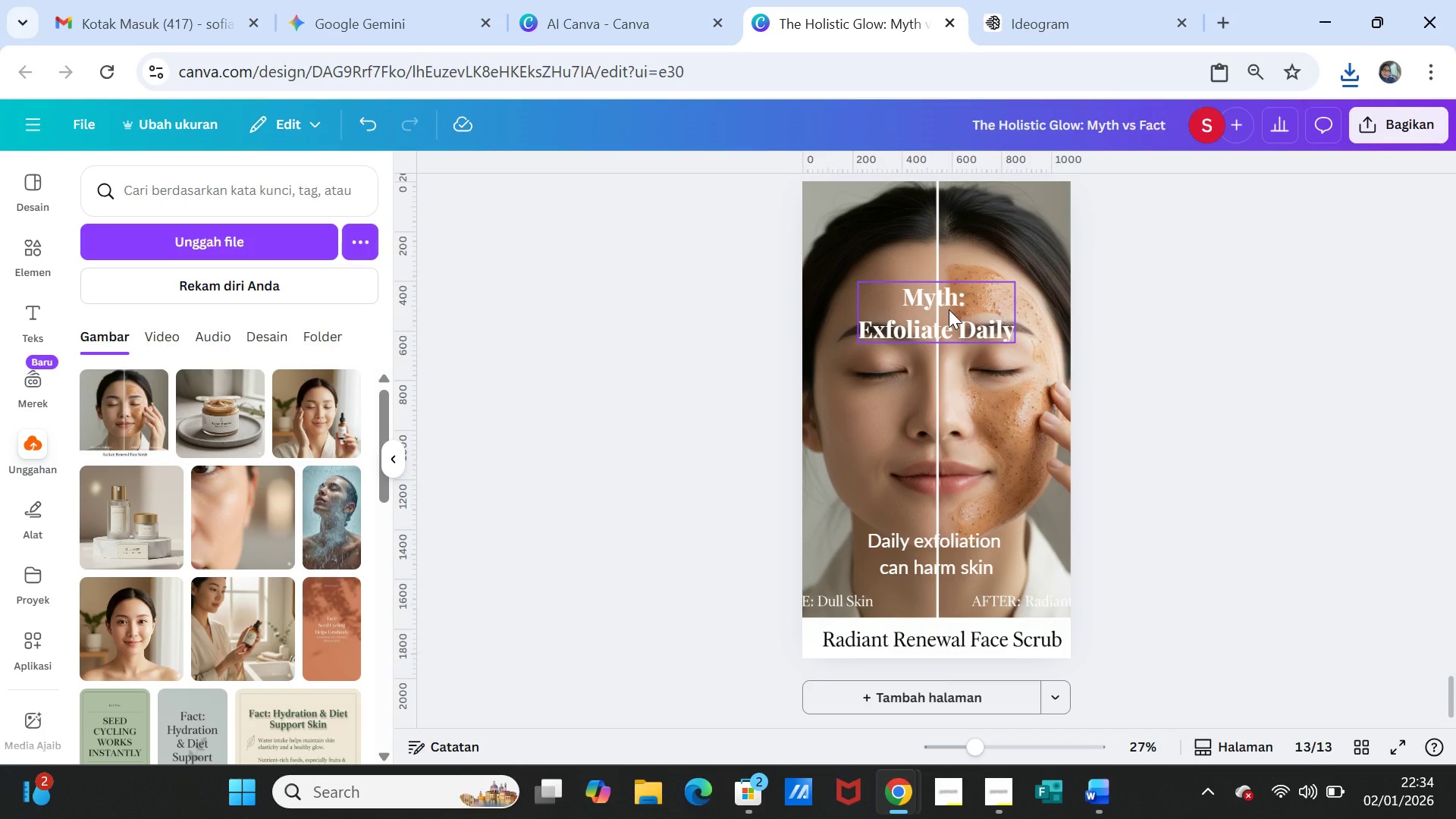 
left_click_drag(start_coordinate=[949, 309], to_coordinate=[949, 293])
 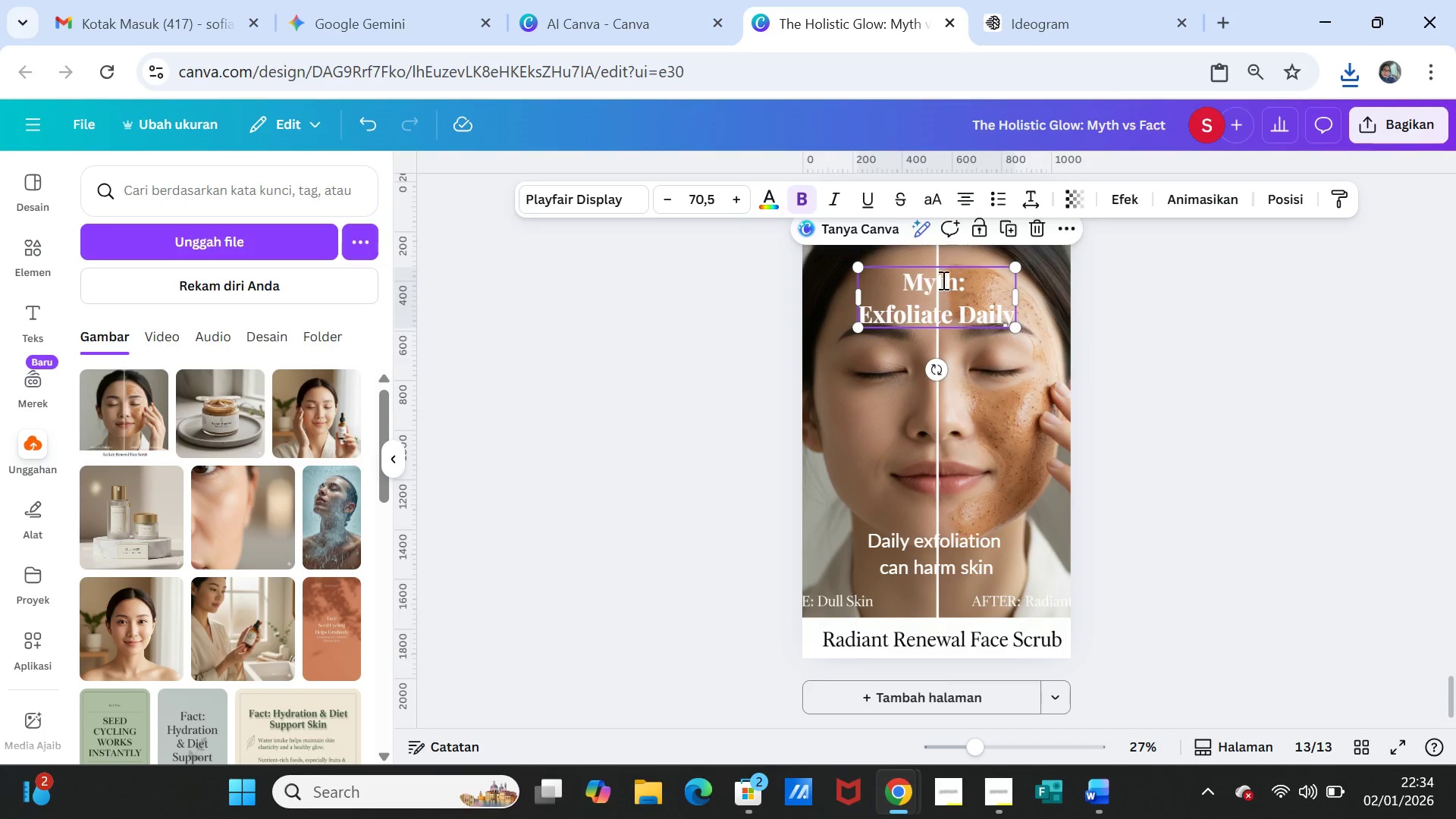 
double_click([942, 280])
 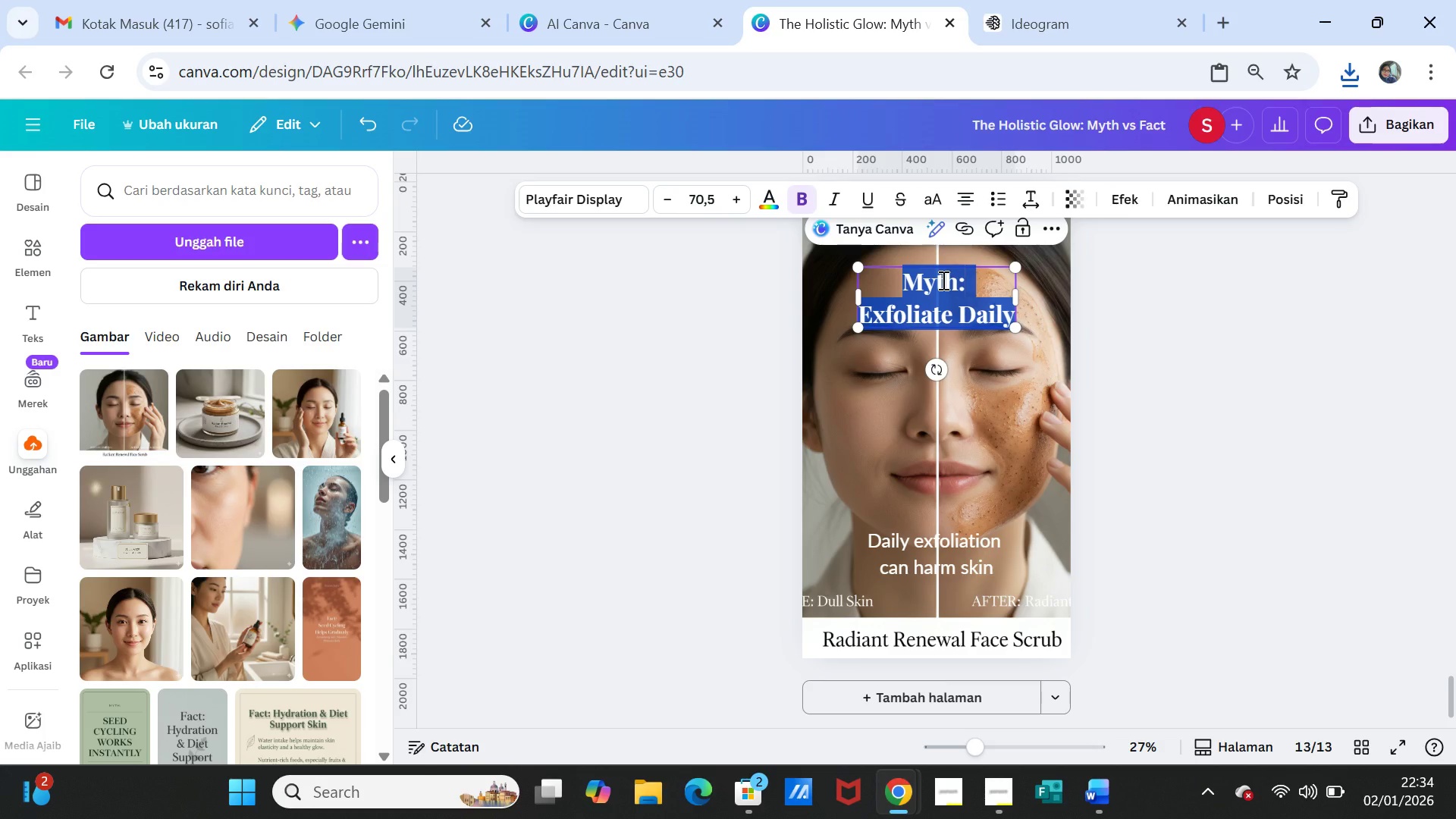 
key(Control+V)
 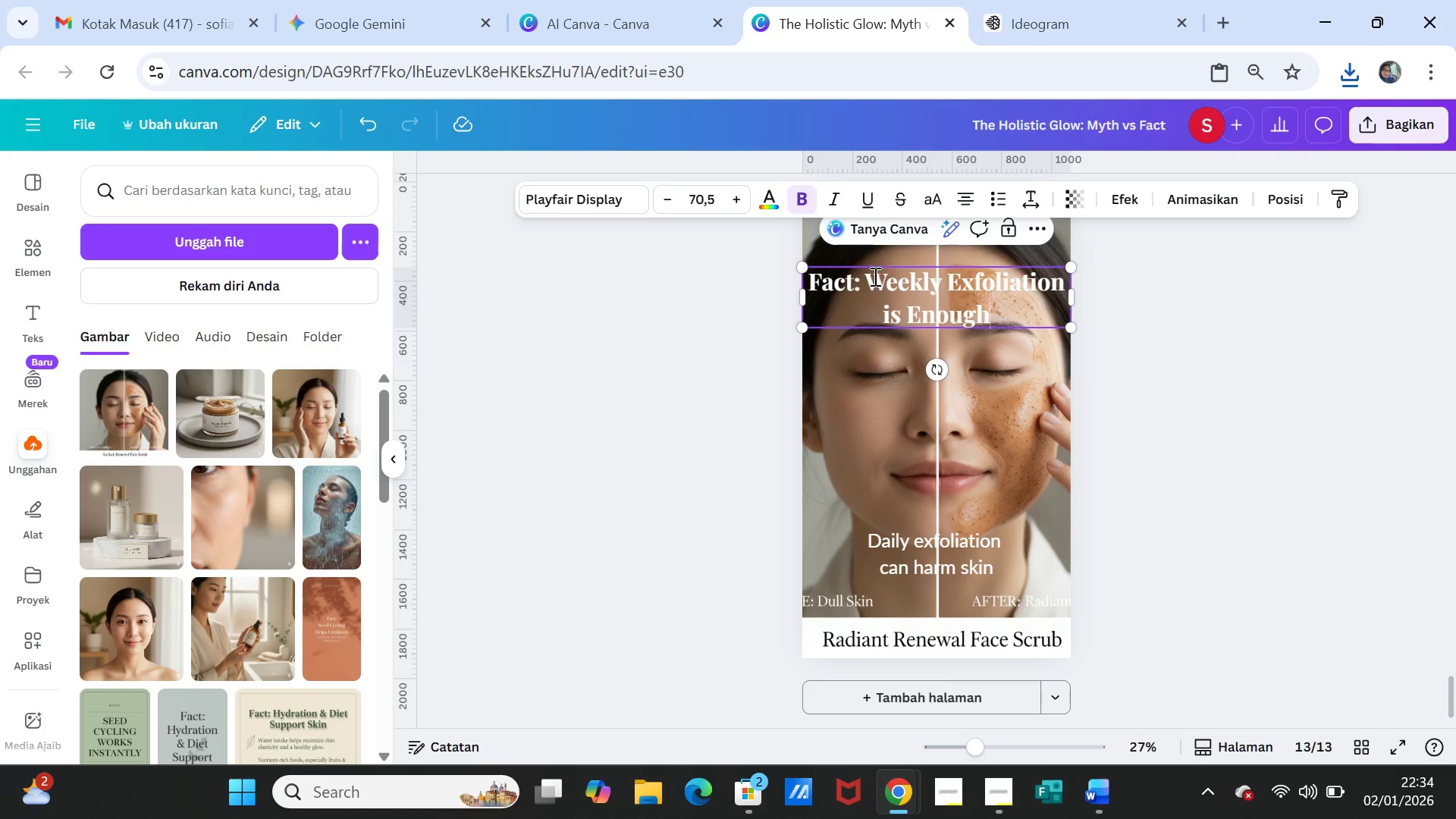 
left_click([872, 277])
 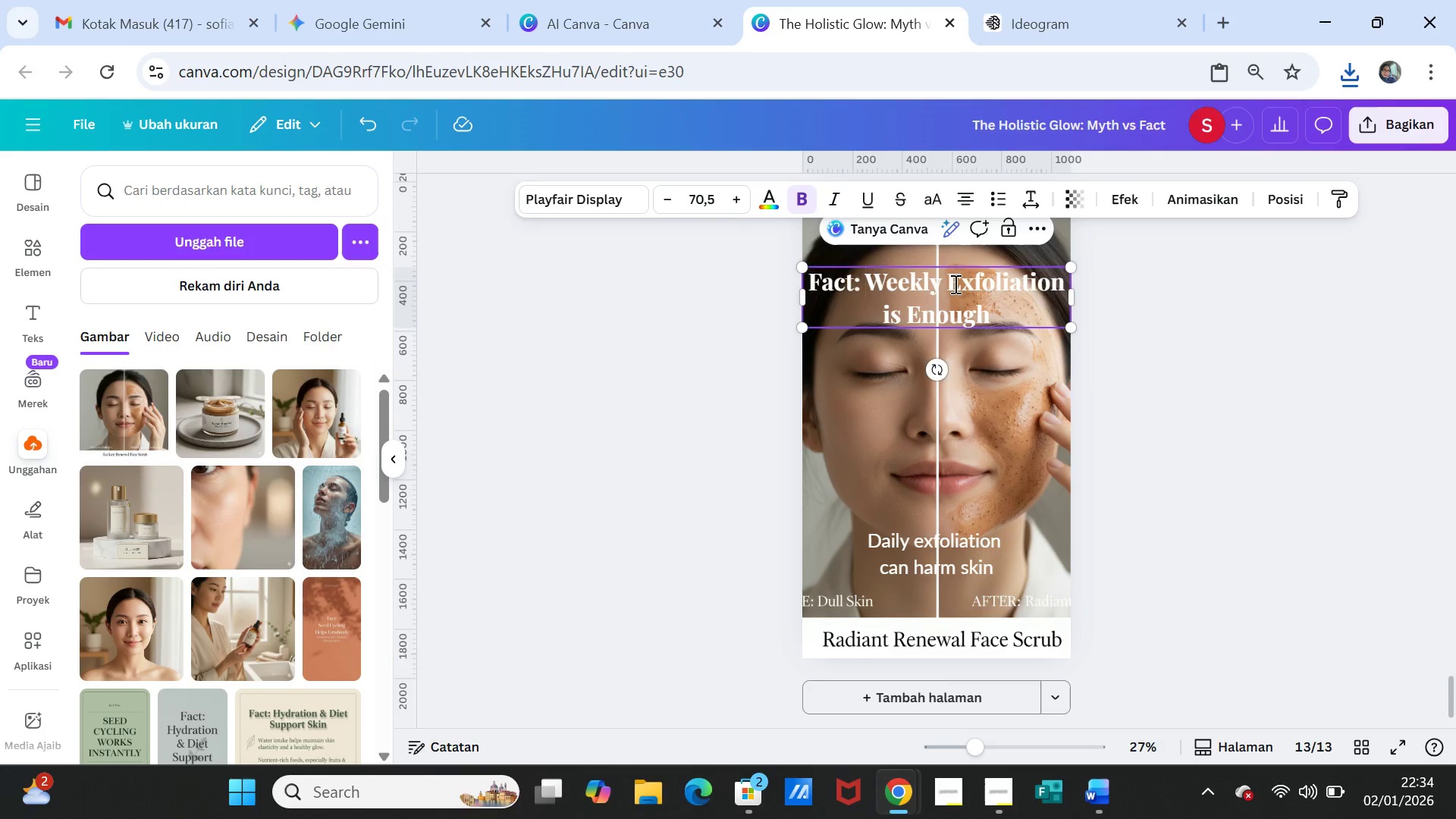 
key(Enter)
 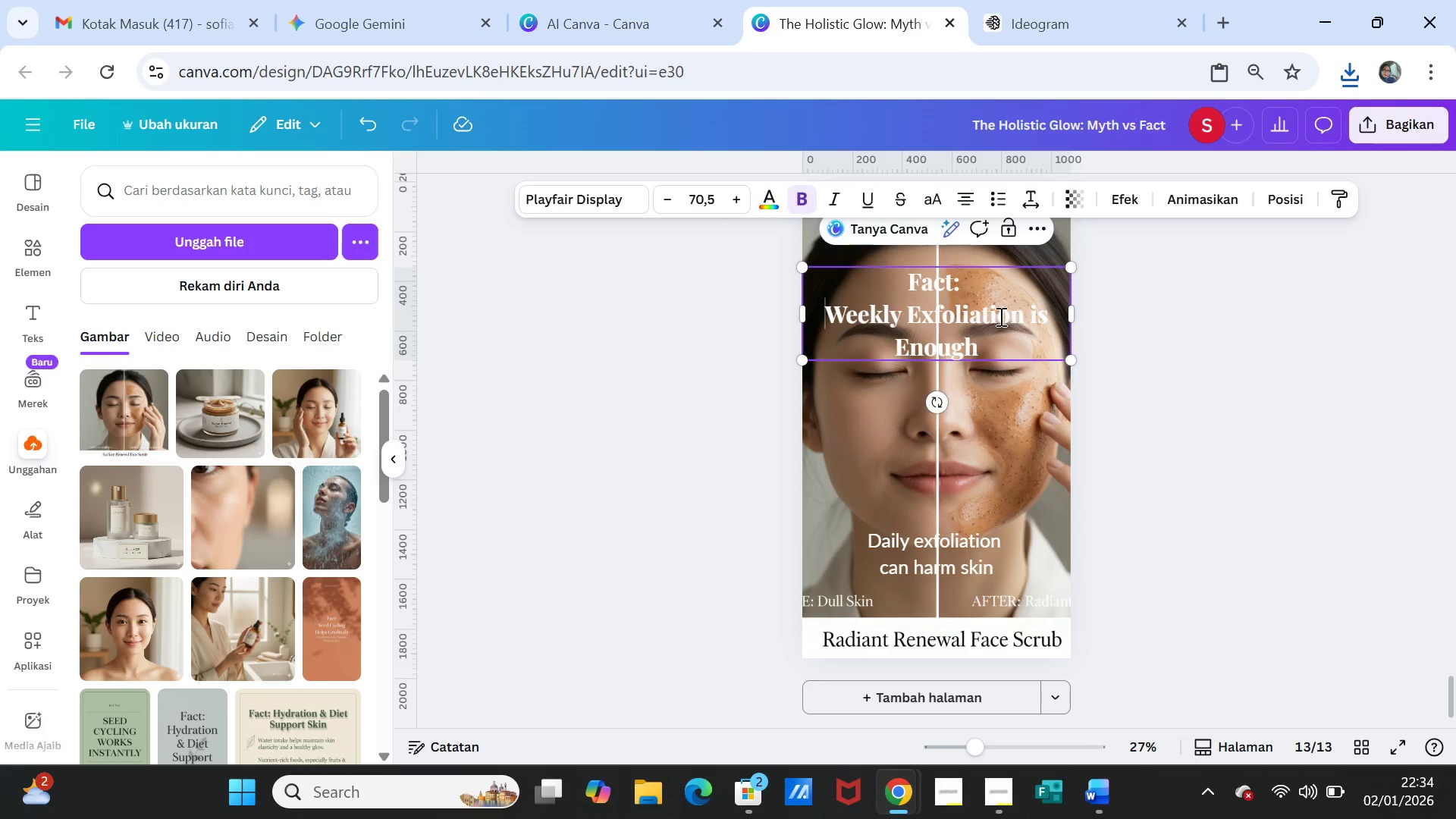 
left_click([911, 318])
 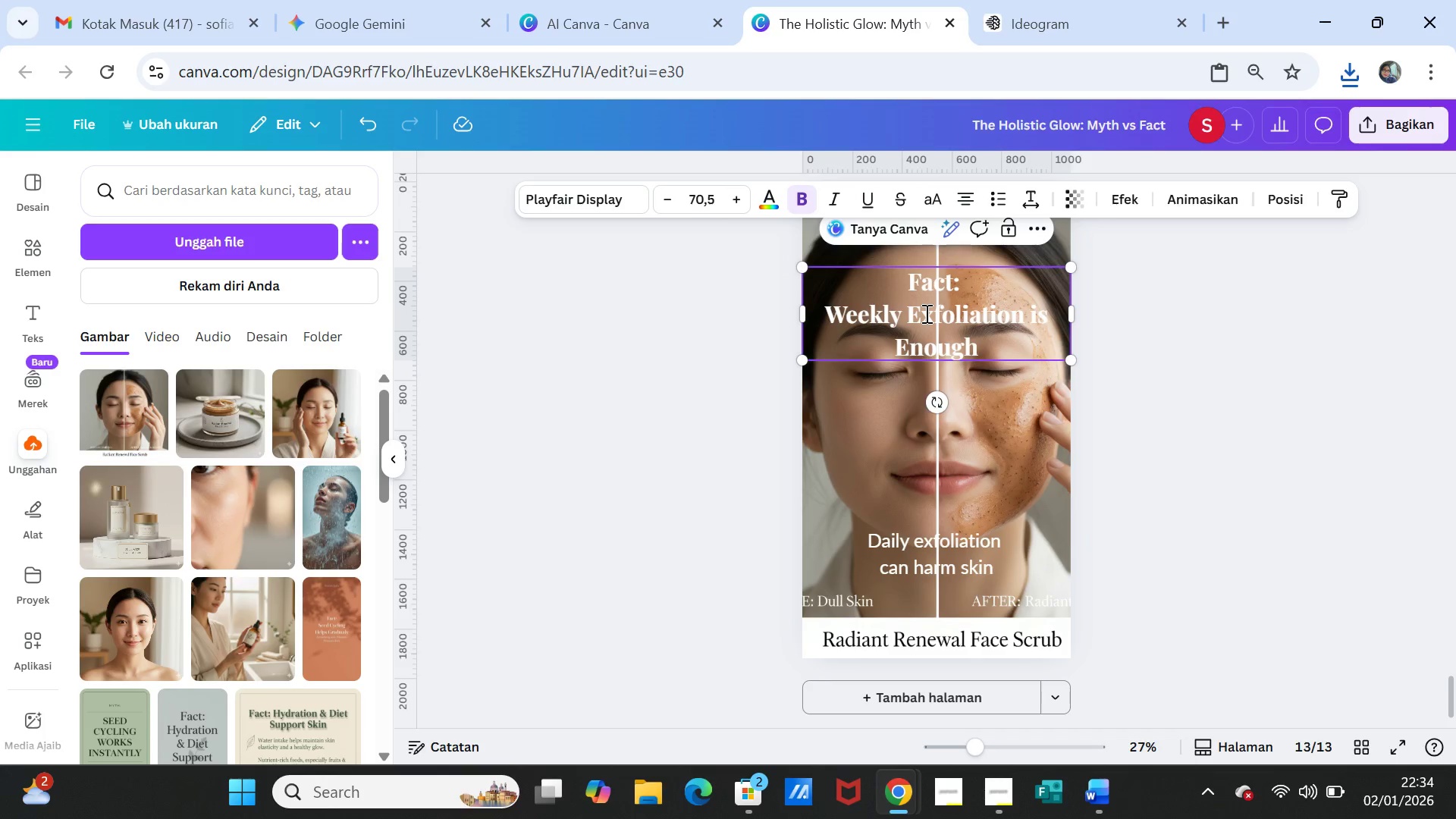 
key(Enter)
 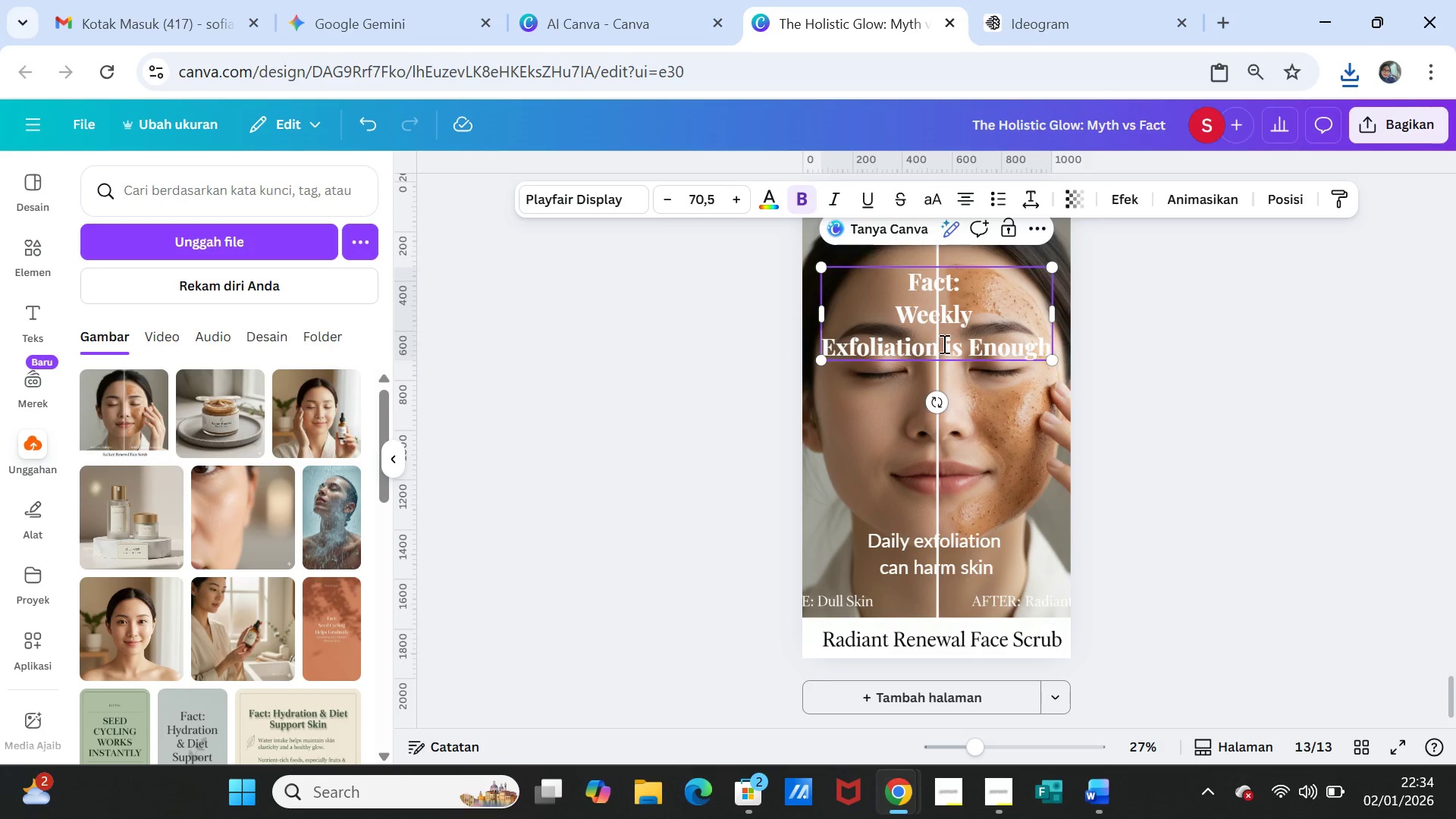 
left_click([943, 344])
 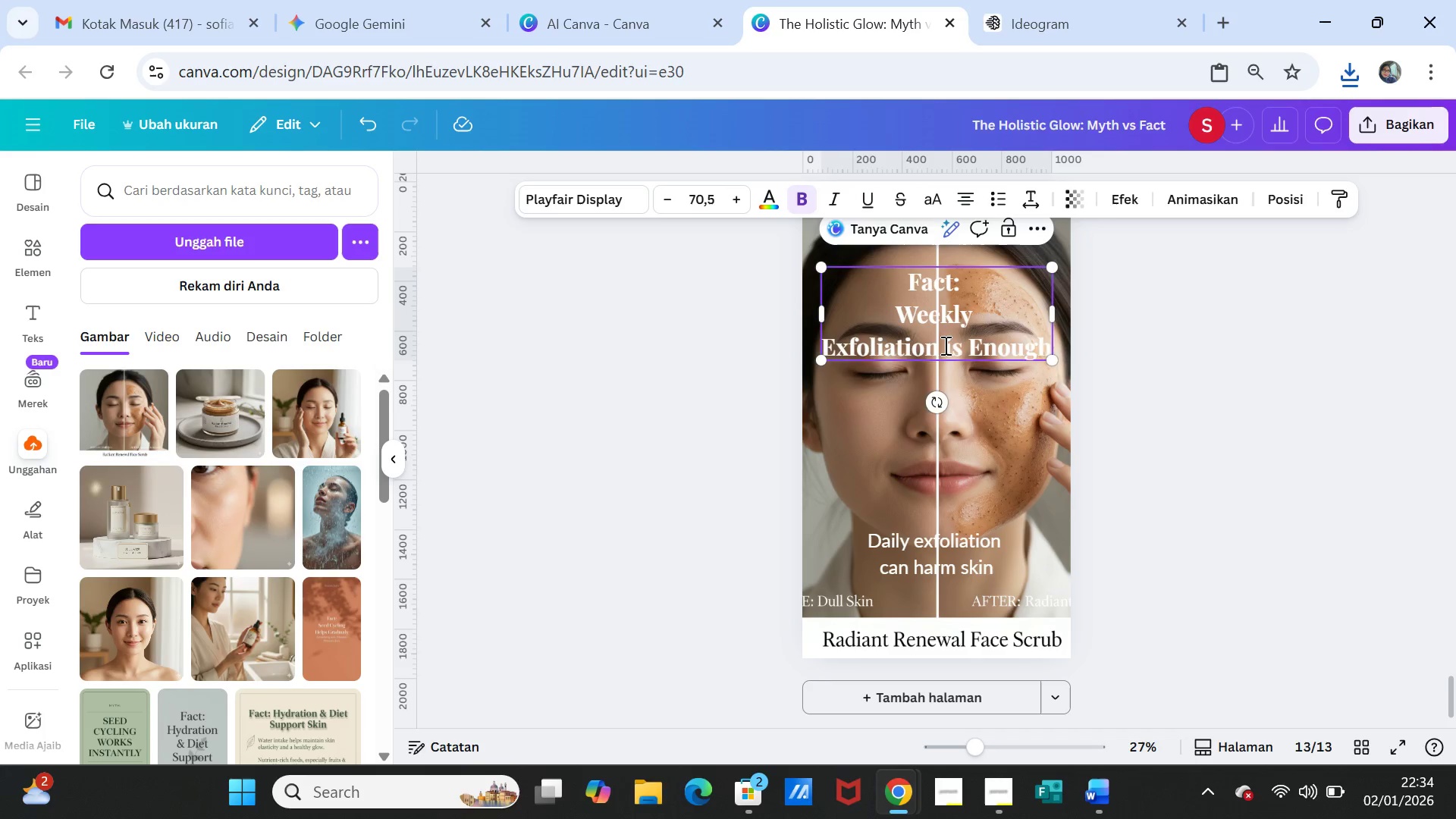 
key(Enter)
 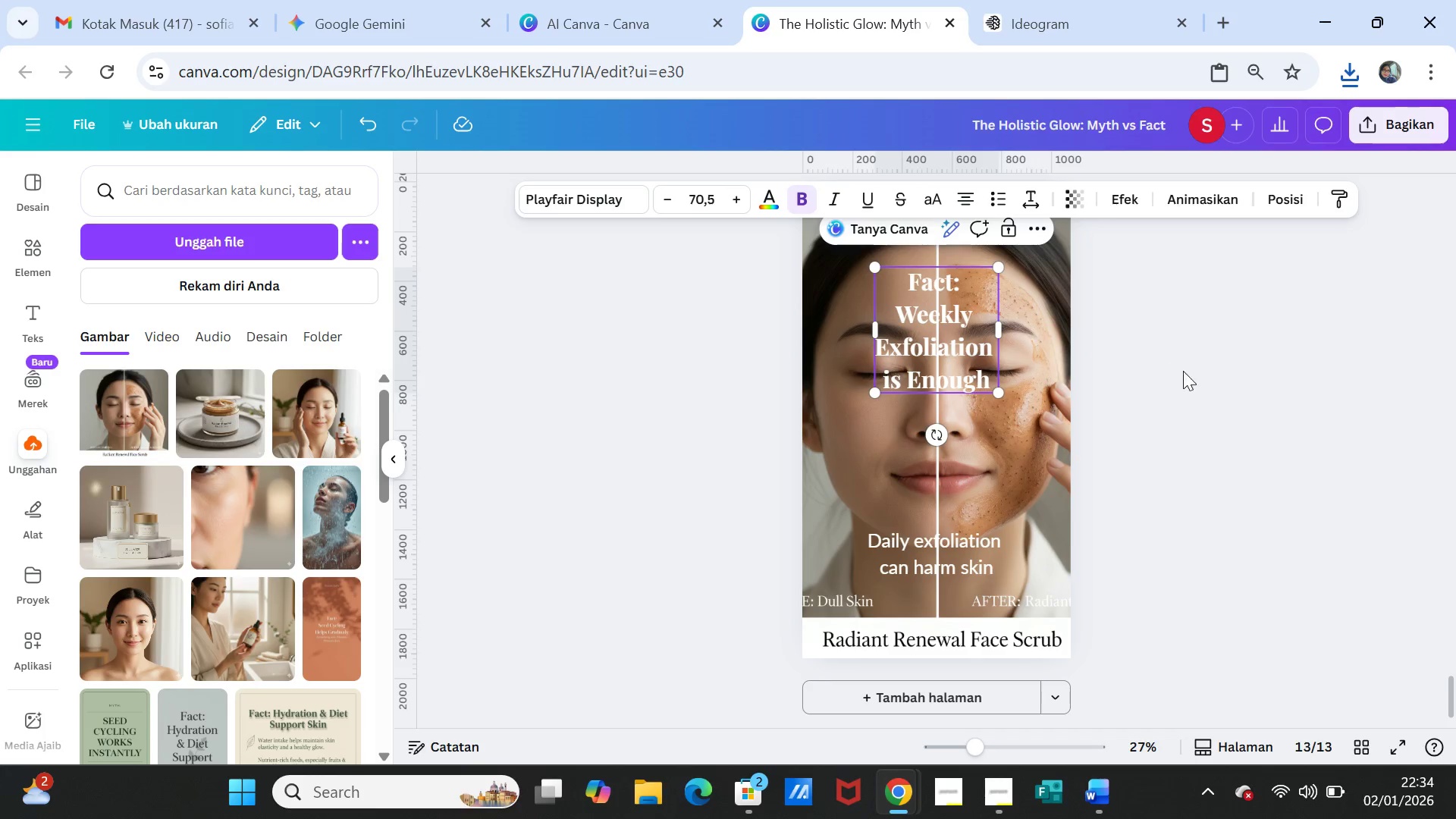 
left_click([1185, 372])
 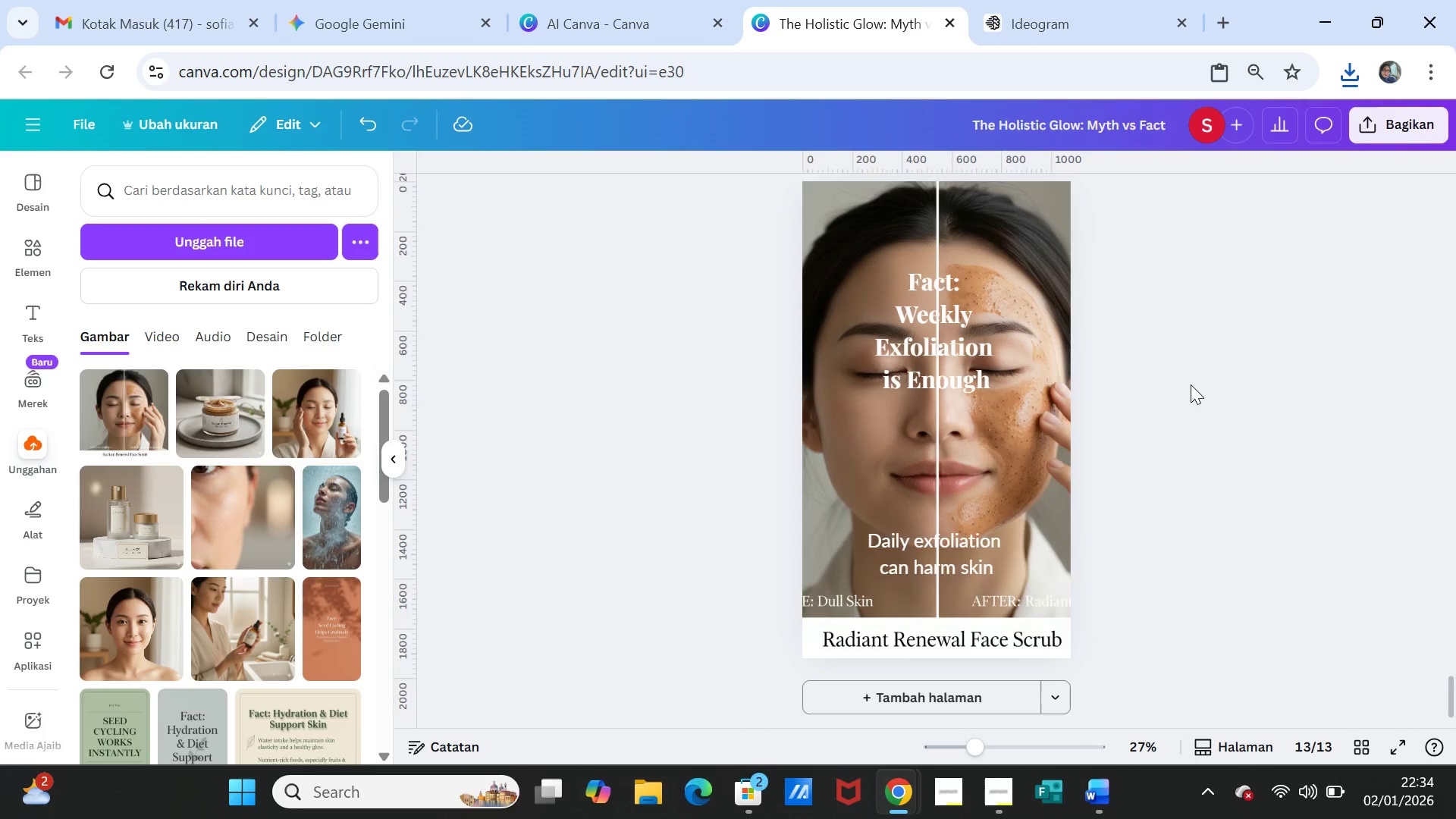 
scroll: coordinate [1191, 385], scroll_direction: none, amount: 0.0
 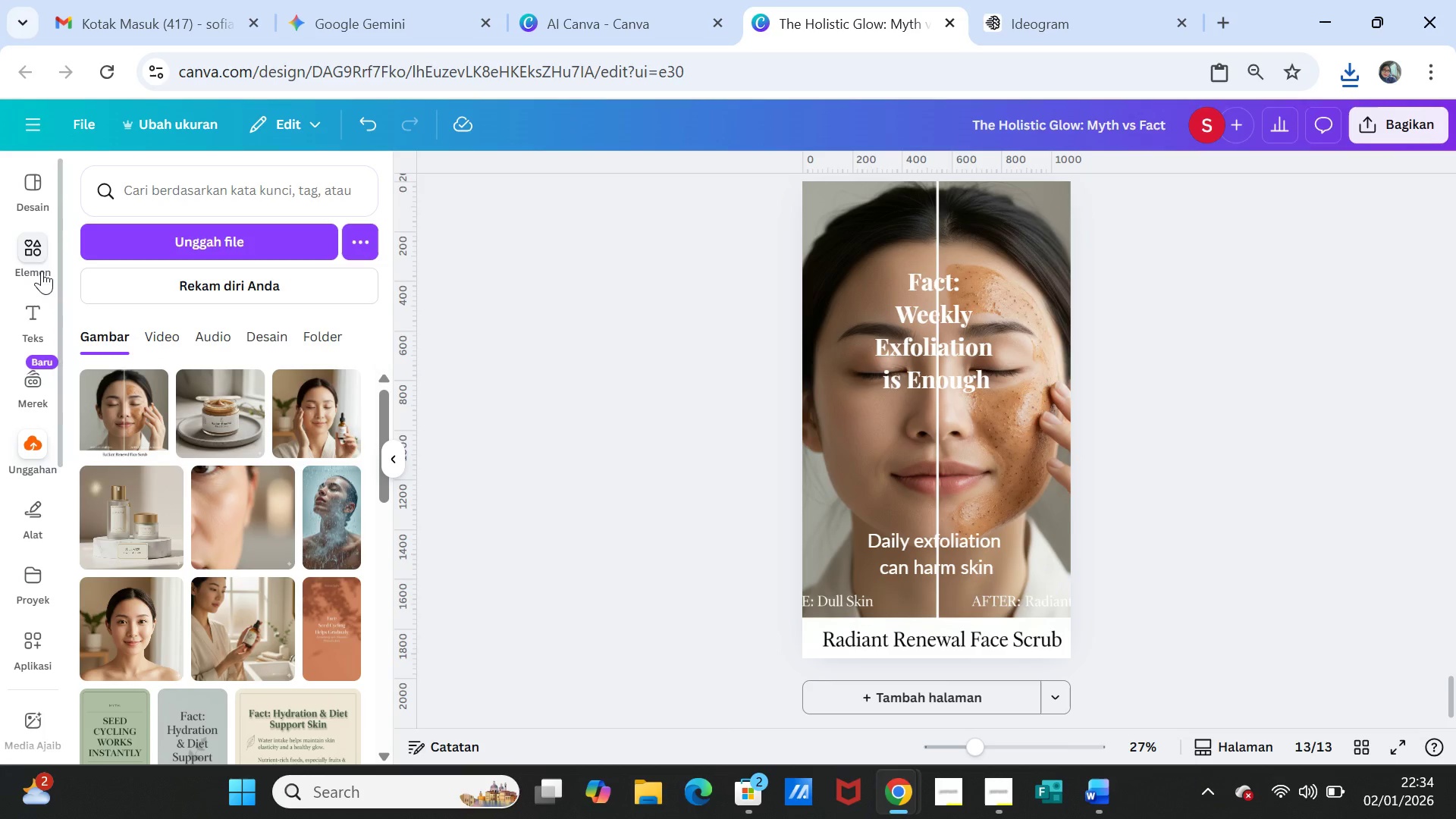 
left_click([26, 251])
 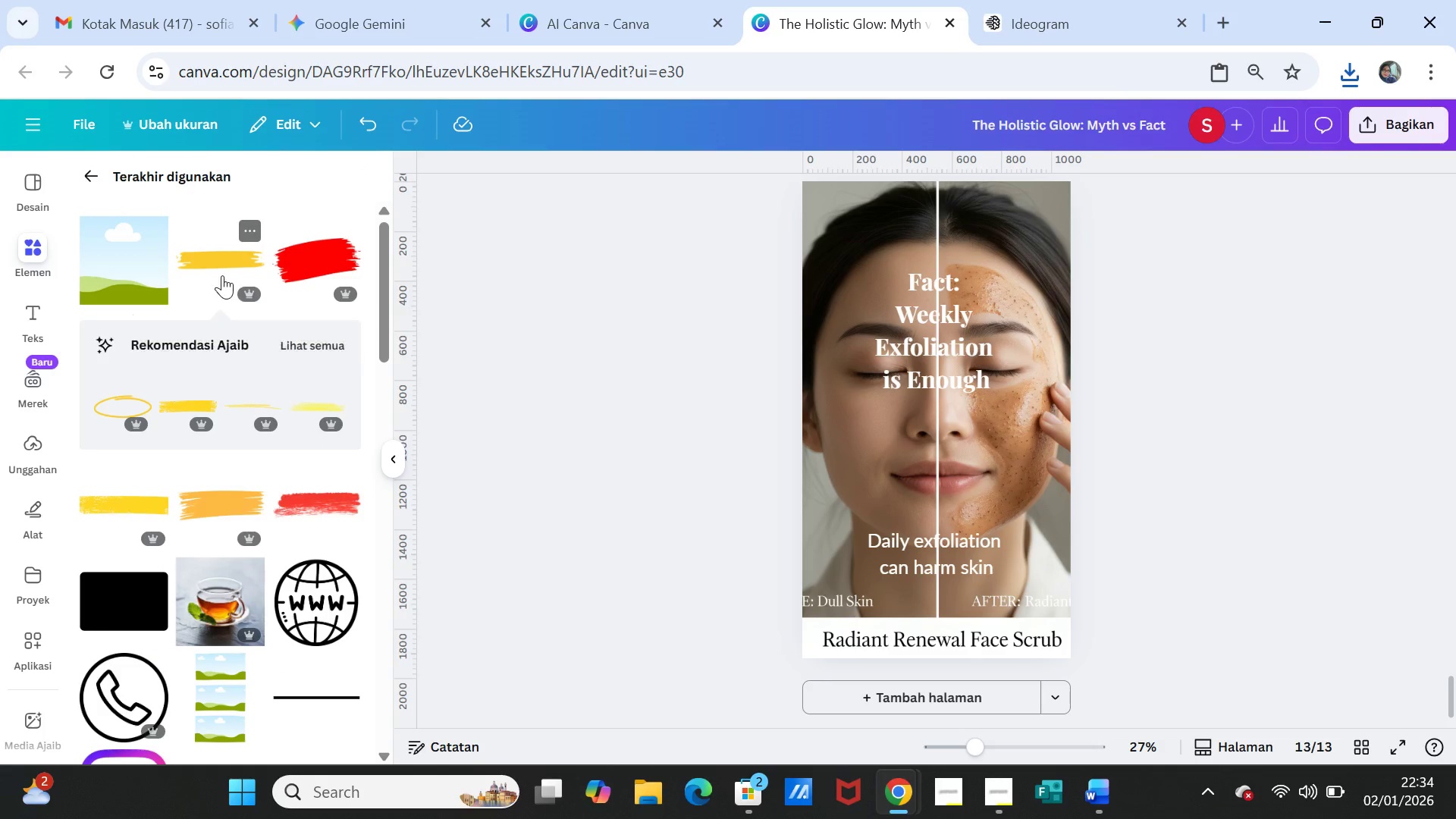 
left_click([218, 261])
 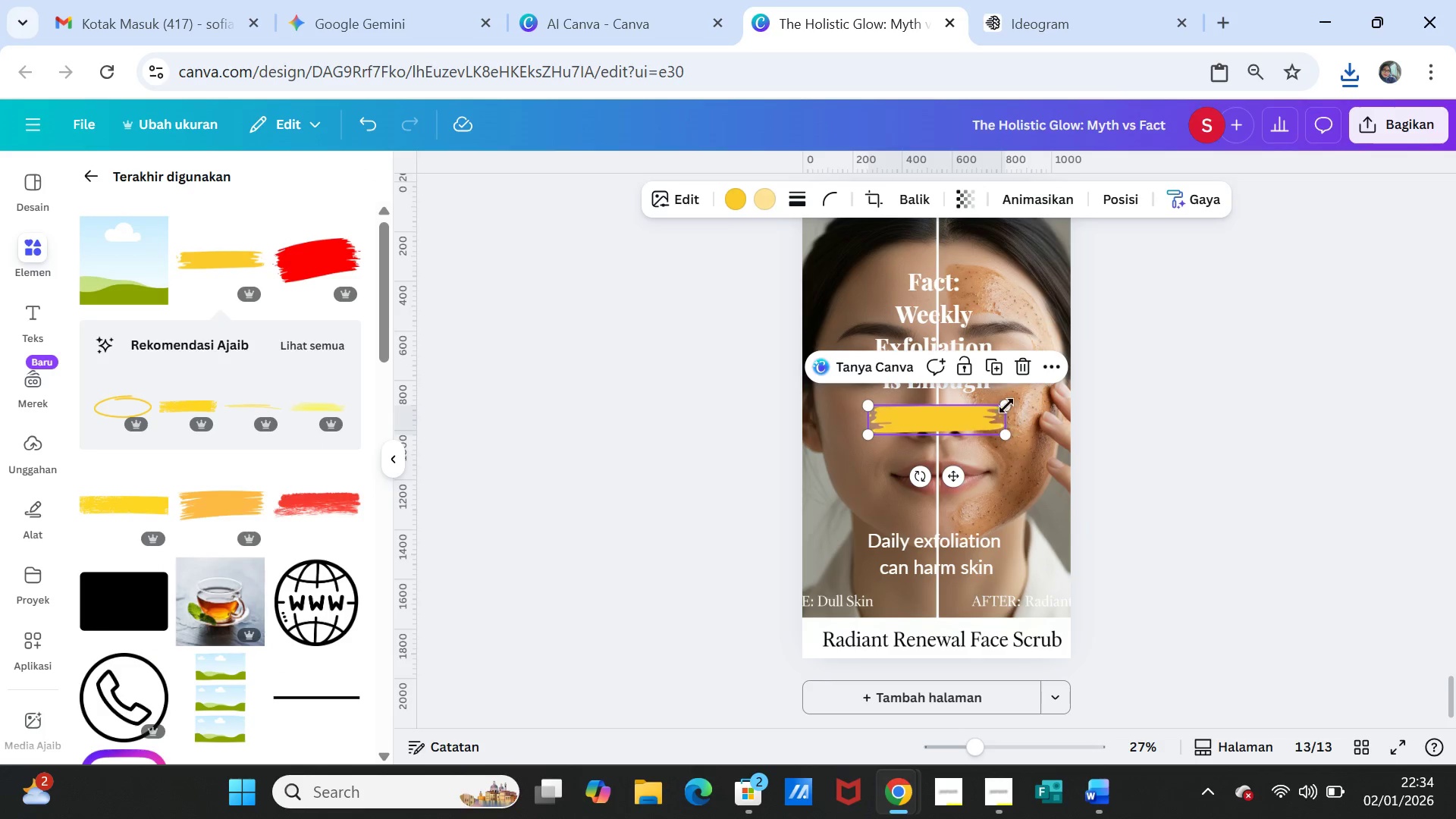 
left_click_drag(start_coordinate=[1007, 403], to_coordinate=[1021, 385])
 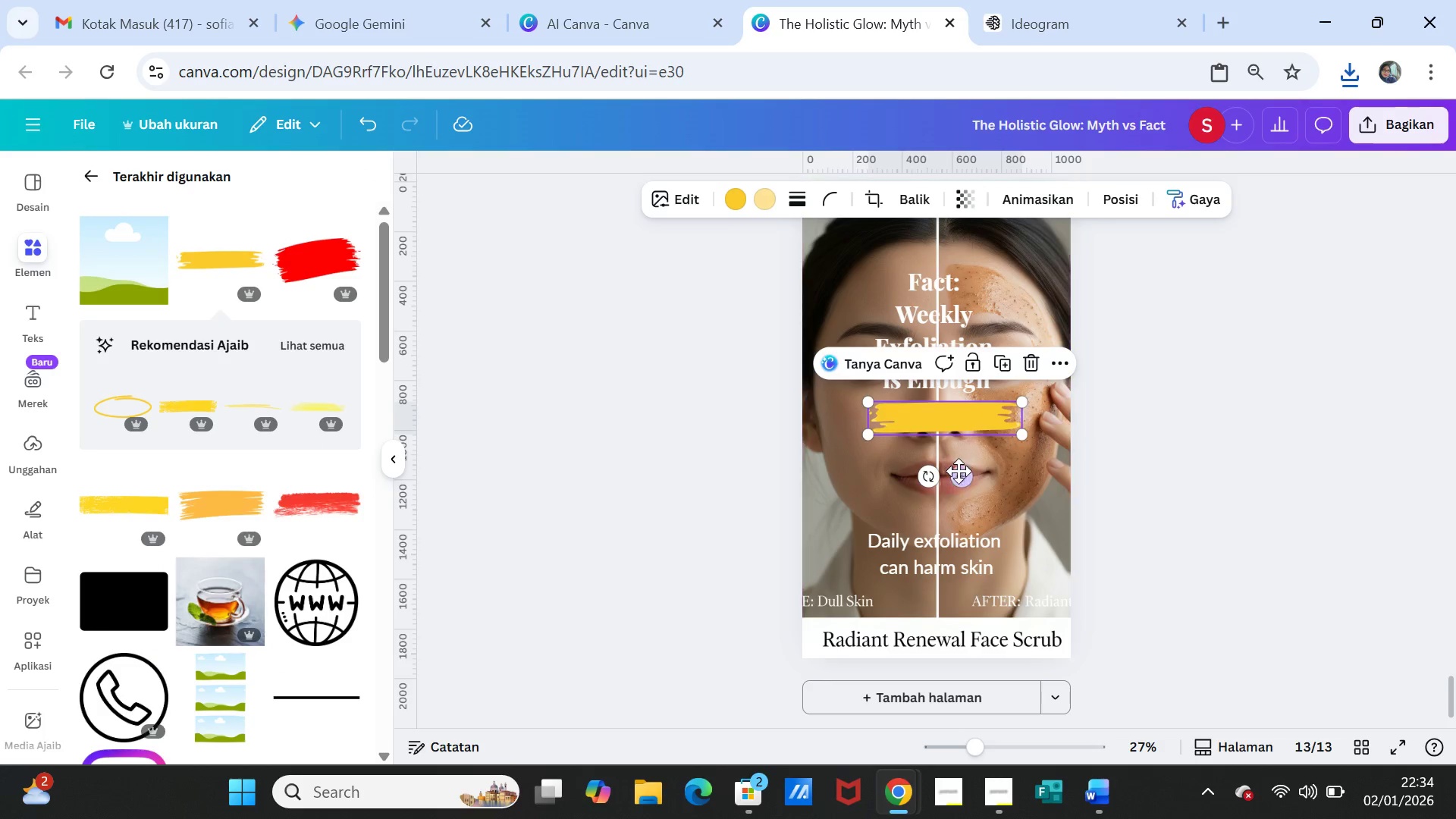 
left_click_drag(start_coordinate=[959, 473], to_coordinate=[953, 337])
 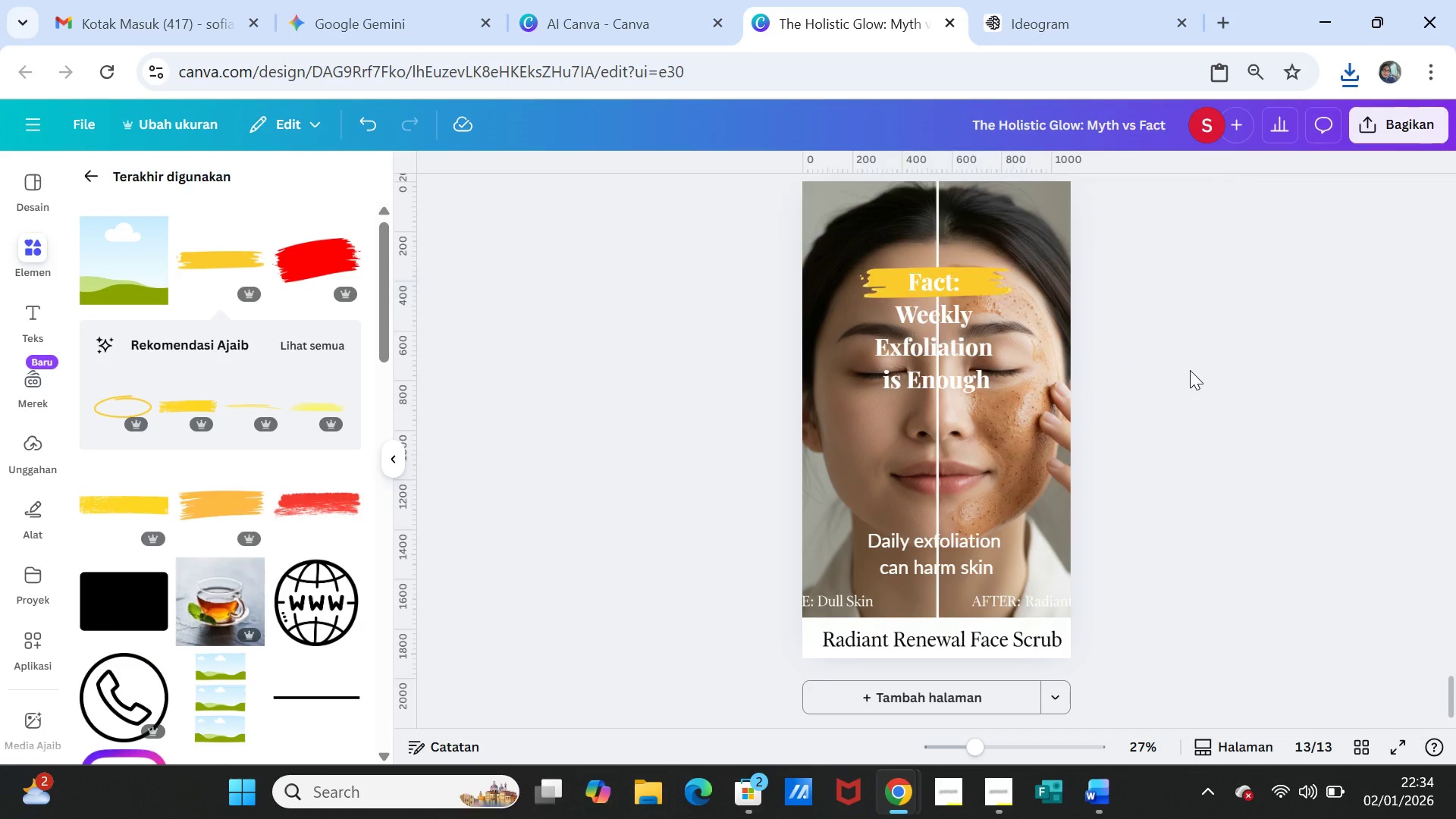 
left_click([1190, 370])
 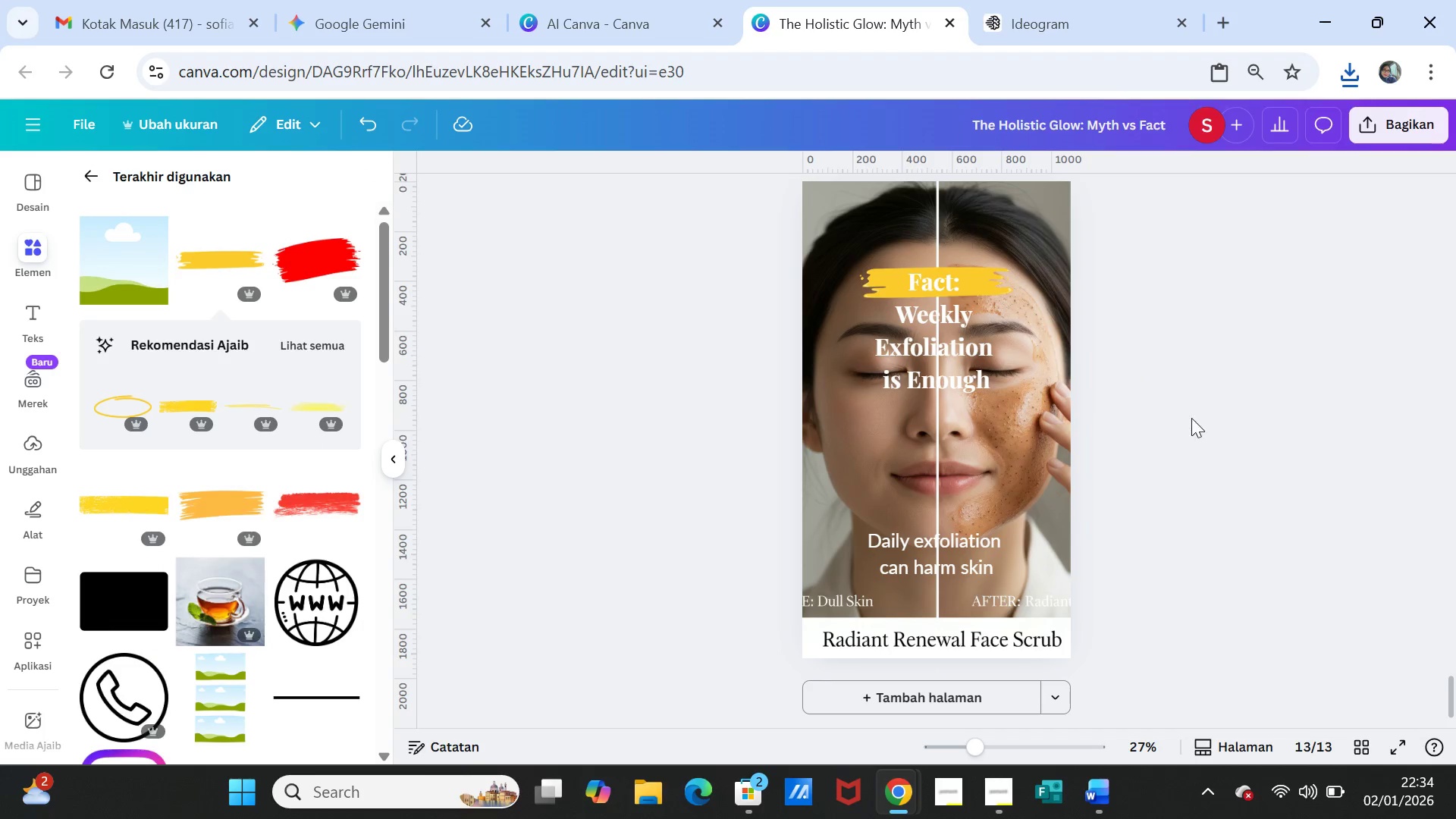 
scroll: coordinate [1191, 422], scroll_direction: down, amount: 1.0
 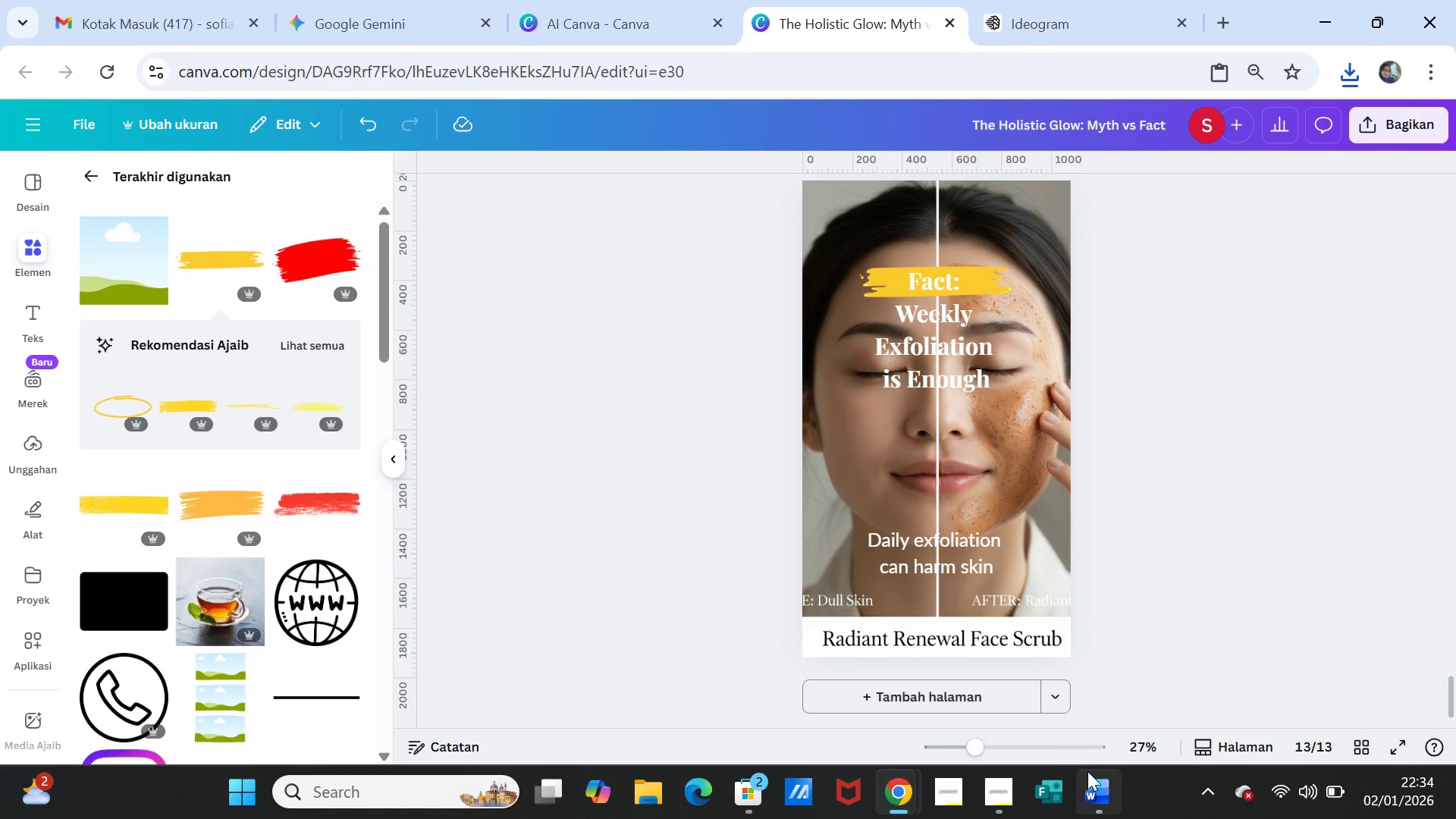 
left_click([1102, 777])
 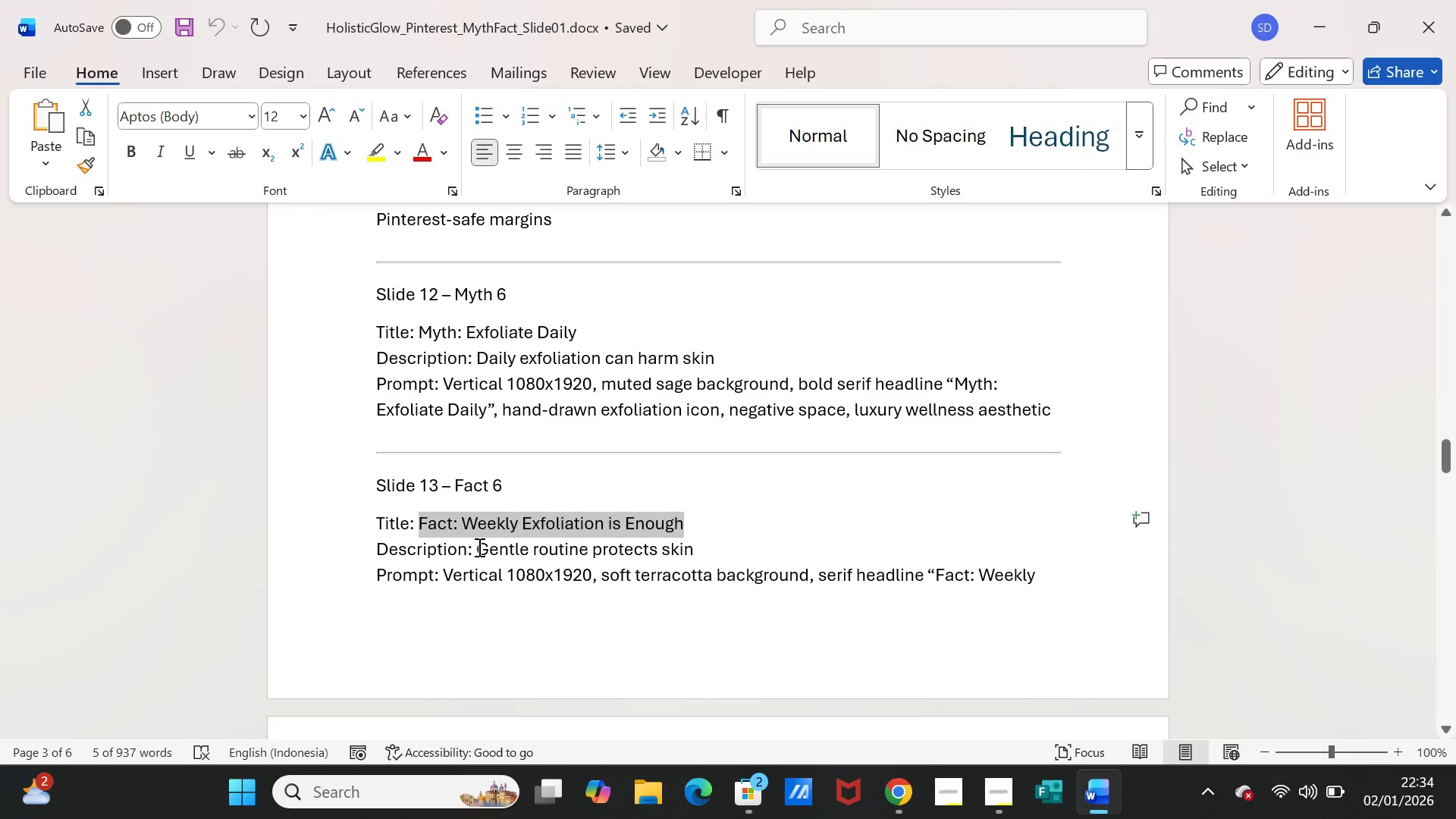 
left_click_drag(start_coordinate=[478, 547], to_coordinate=[694, 541])
 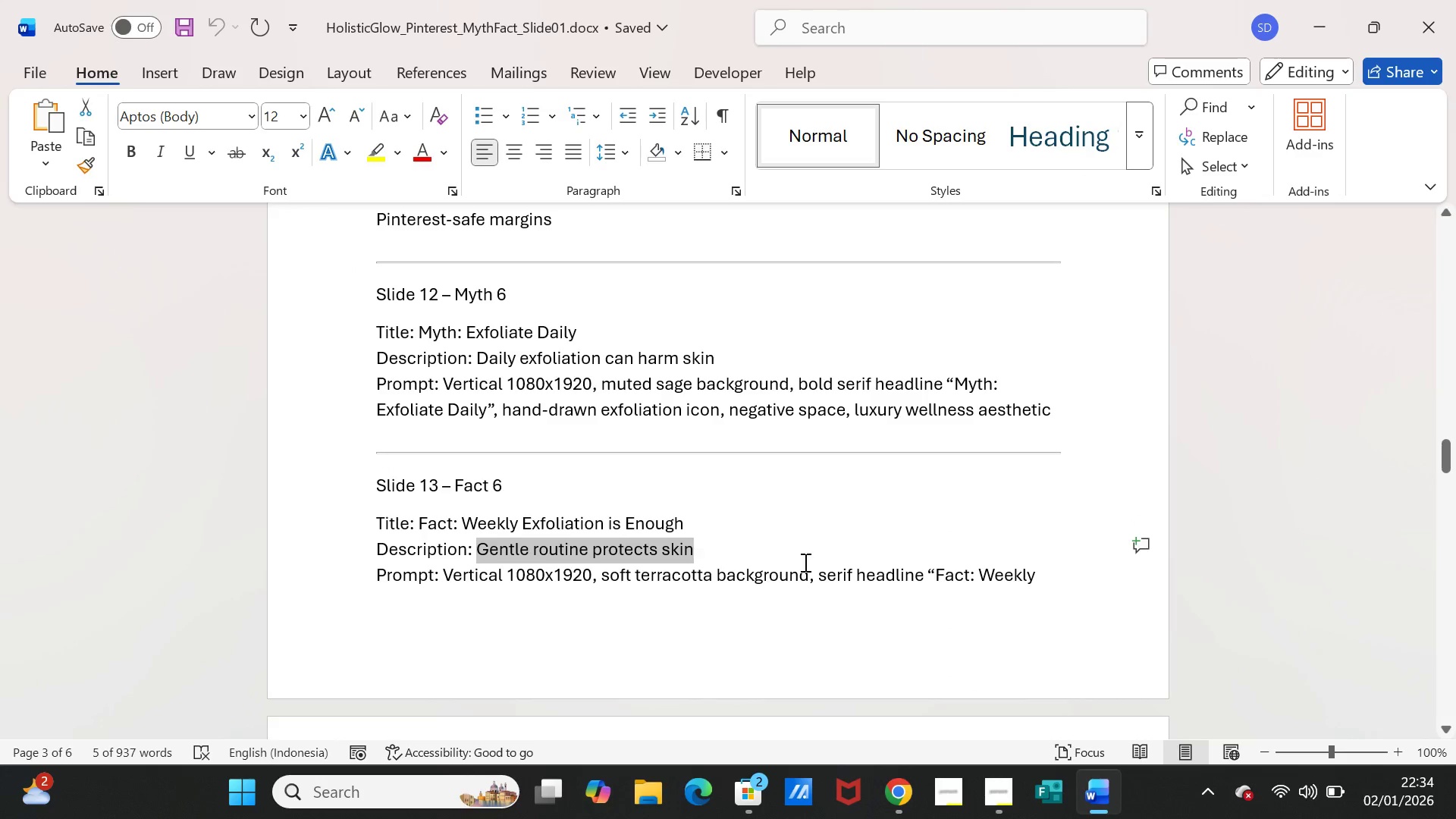 
key(Control+C)
 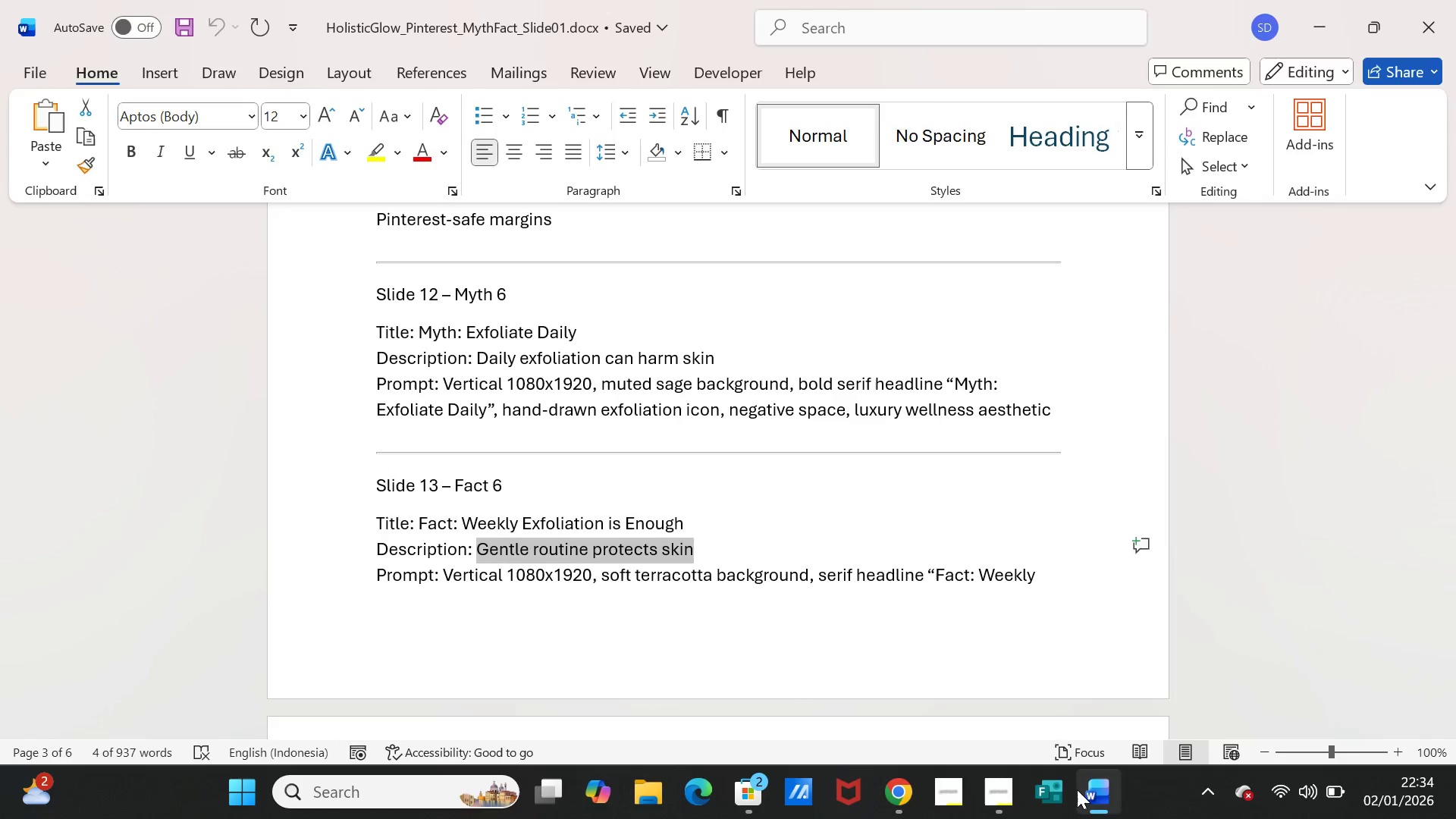 
left_click([1077, 789])
 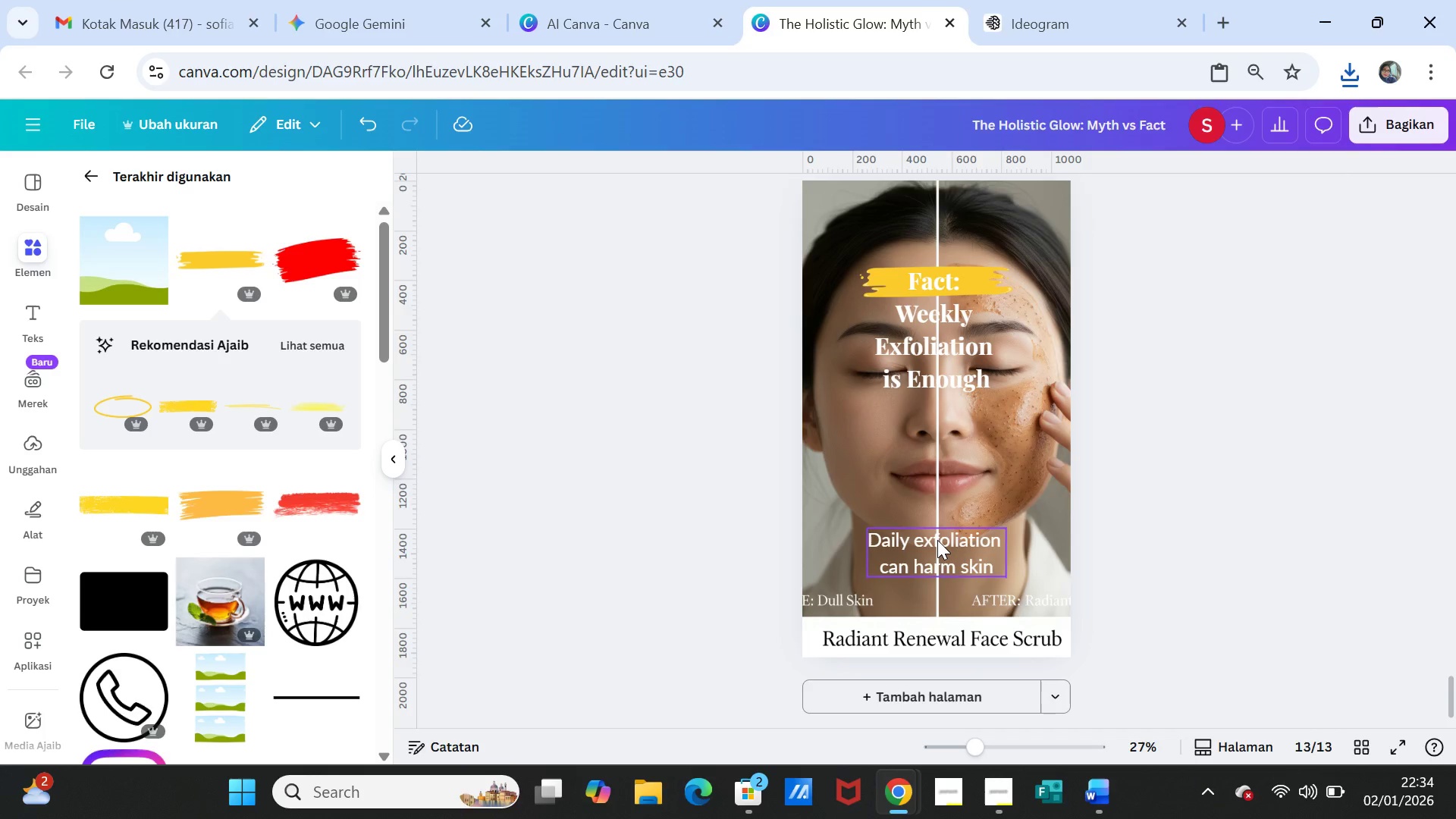 
double_click([937, 540])
 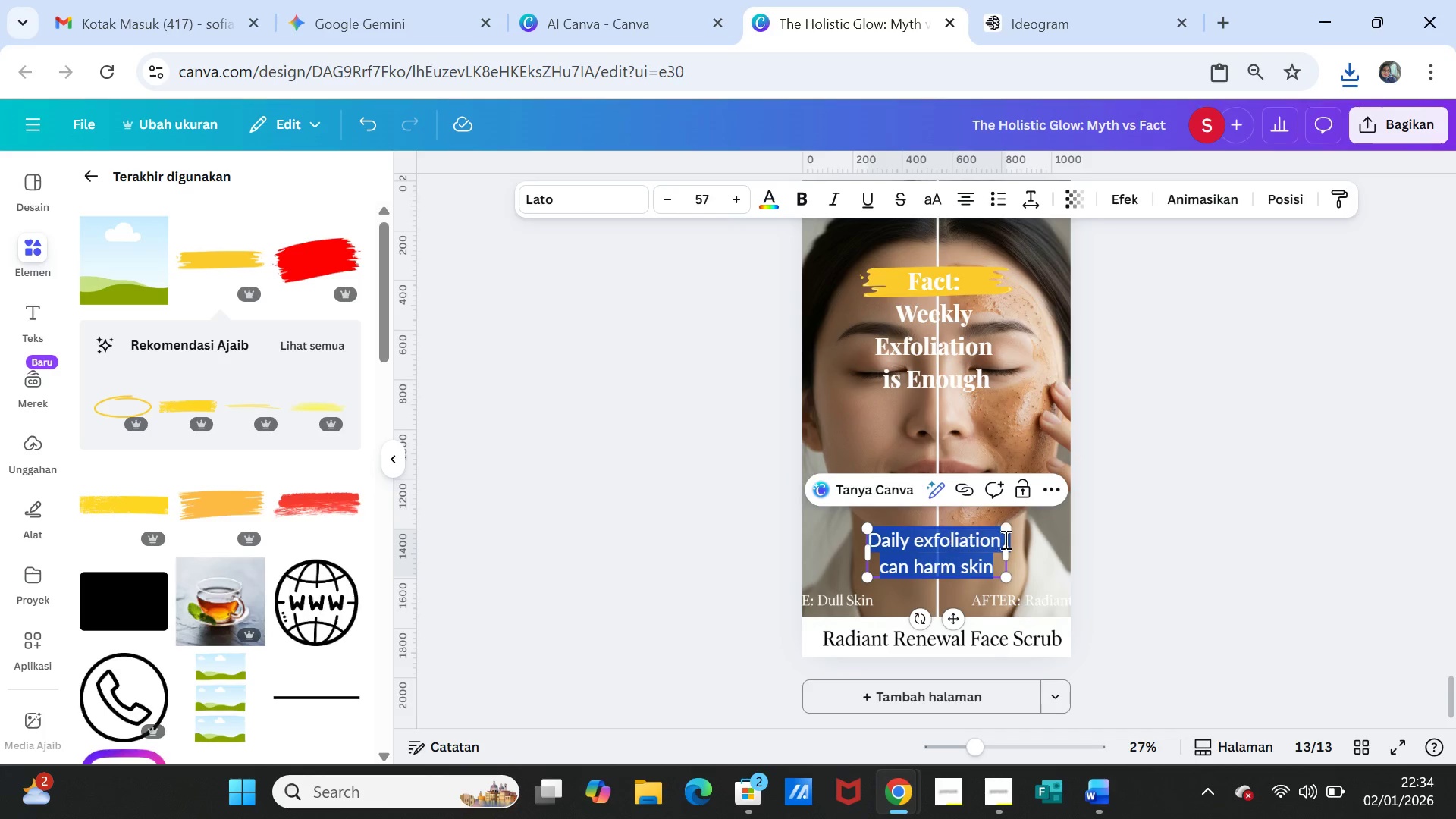 
key(Control+V)
 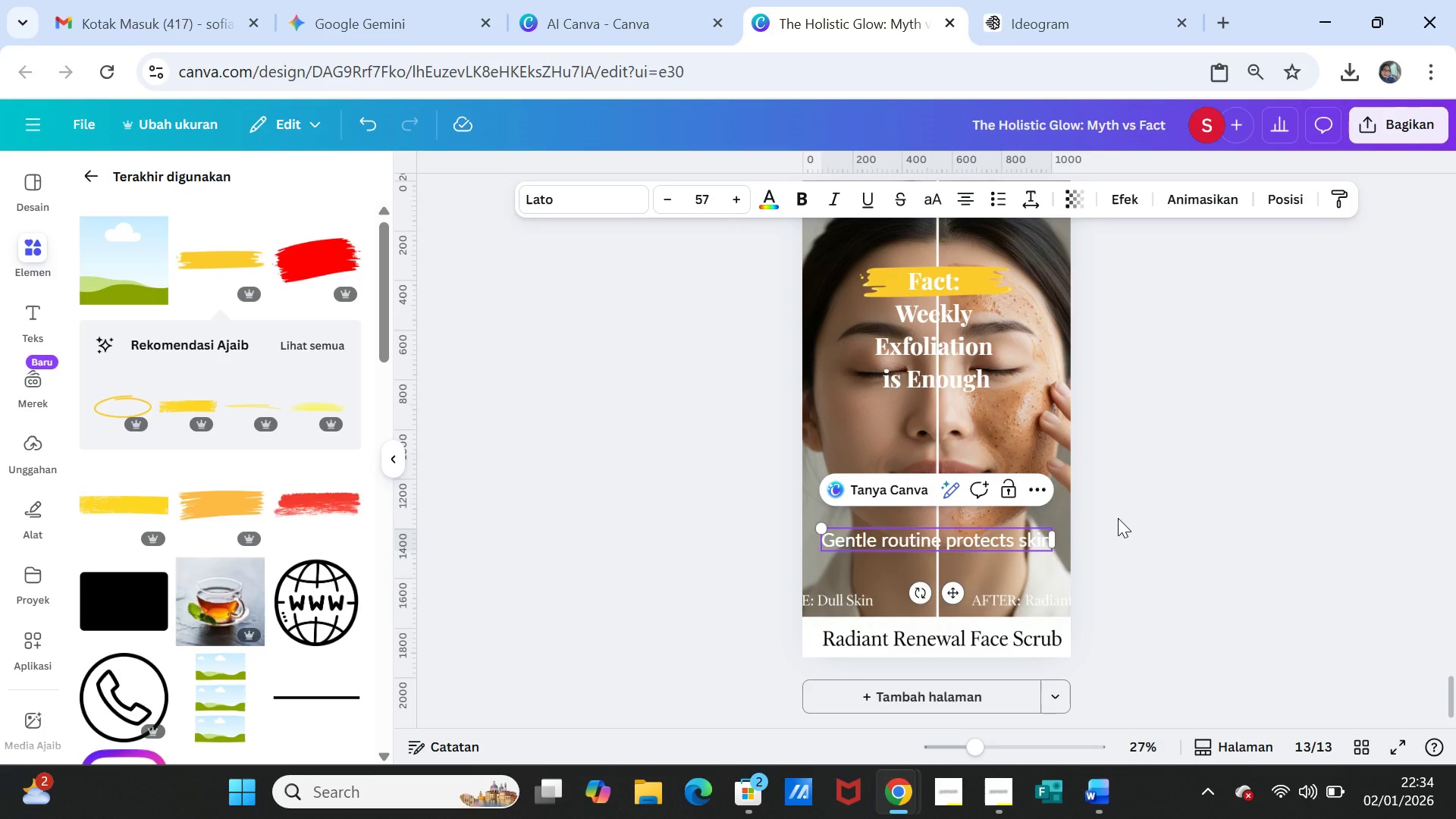 
key(Enter)
 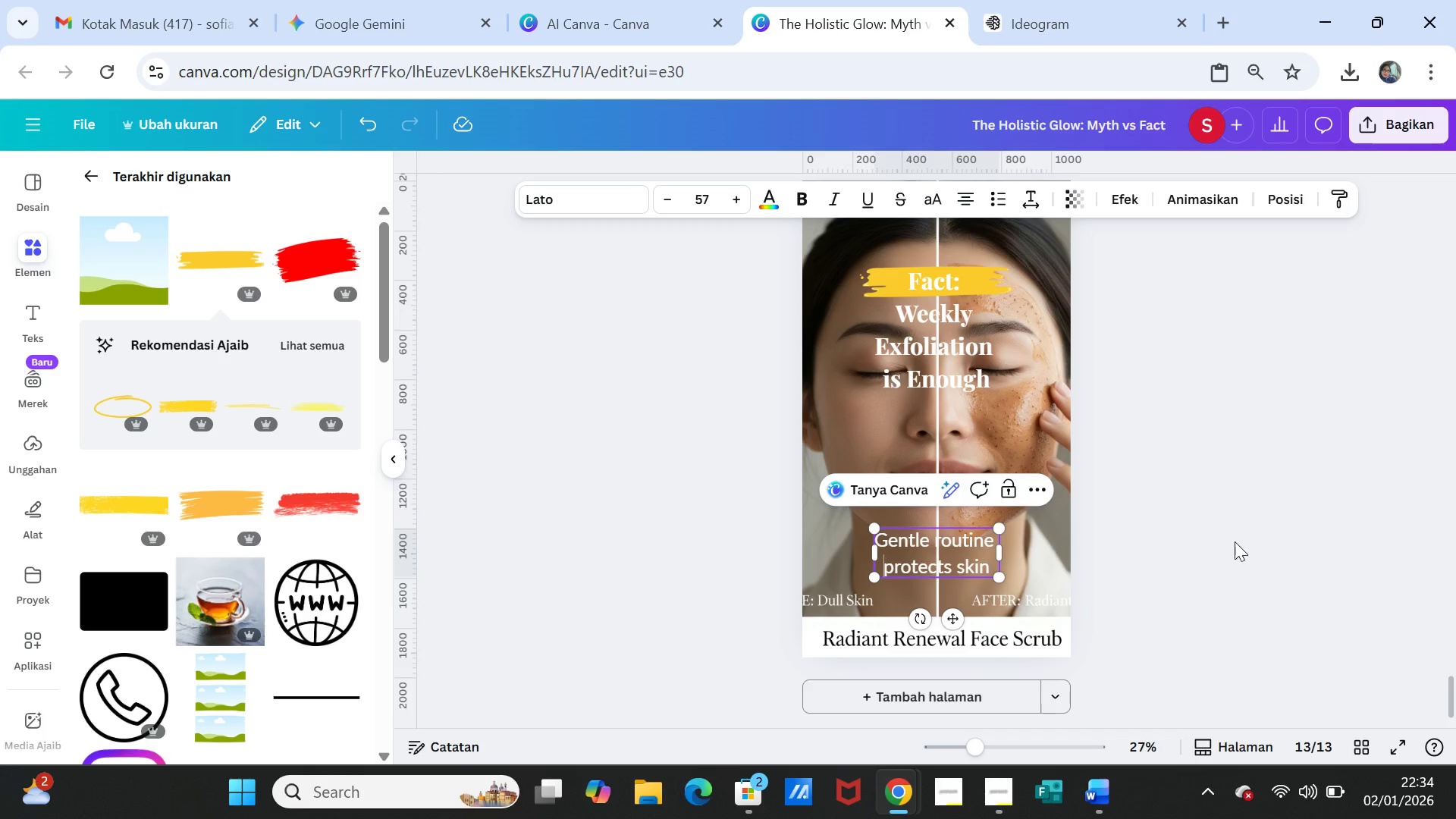 
left_click([1241, 541])
 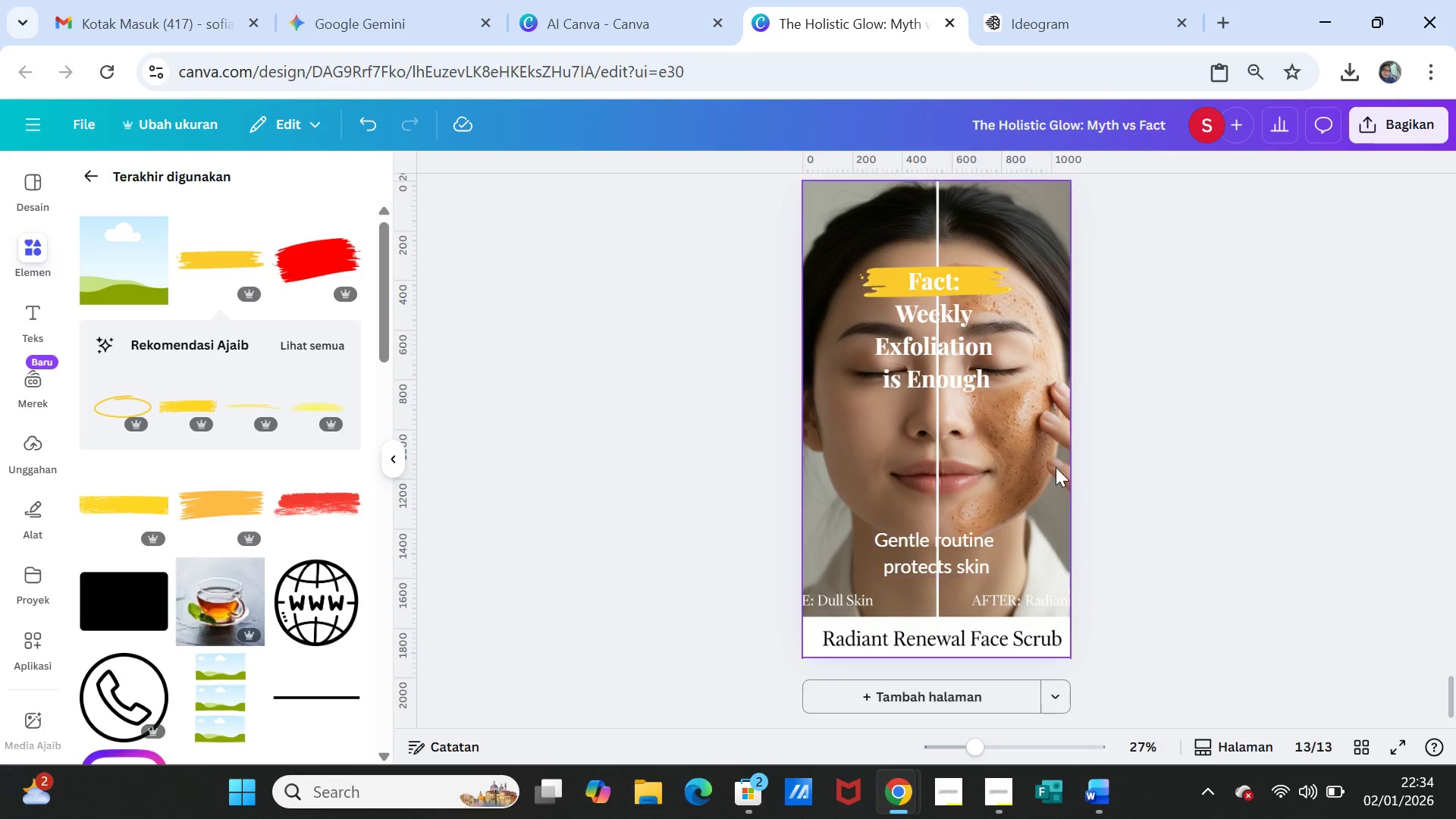 
left_click([1048, 424])
 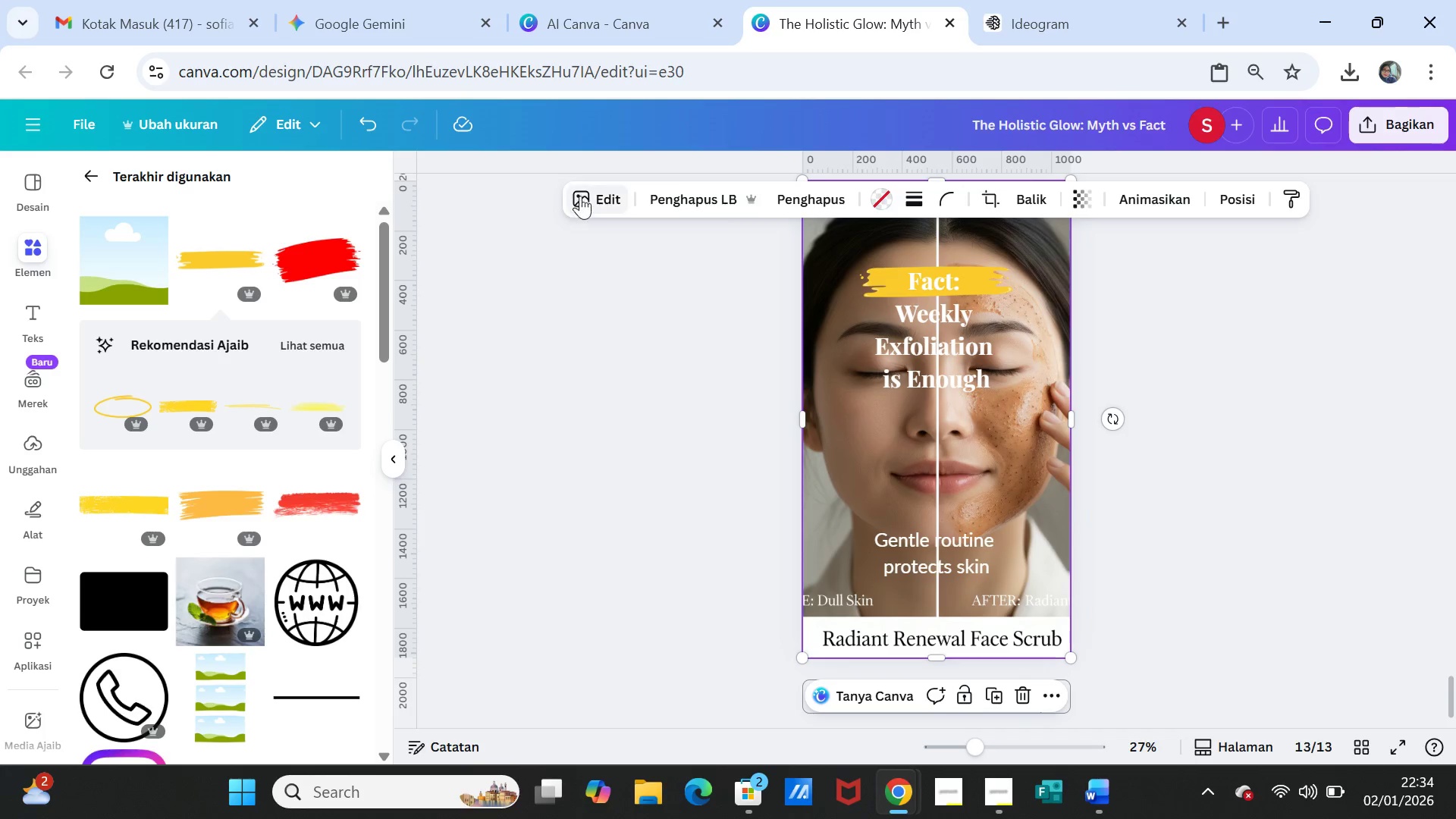 
left_click([581, 191])
 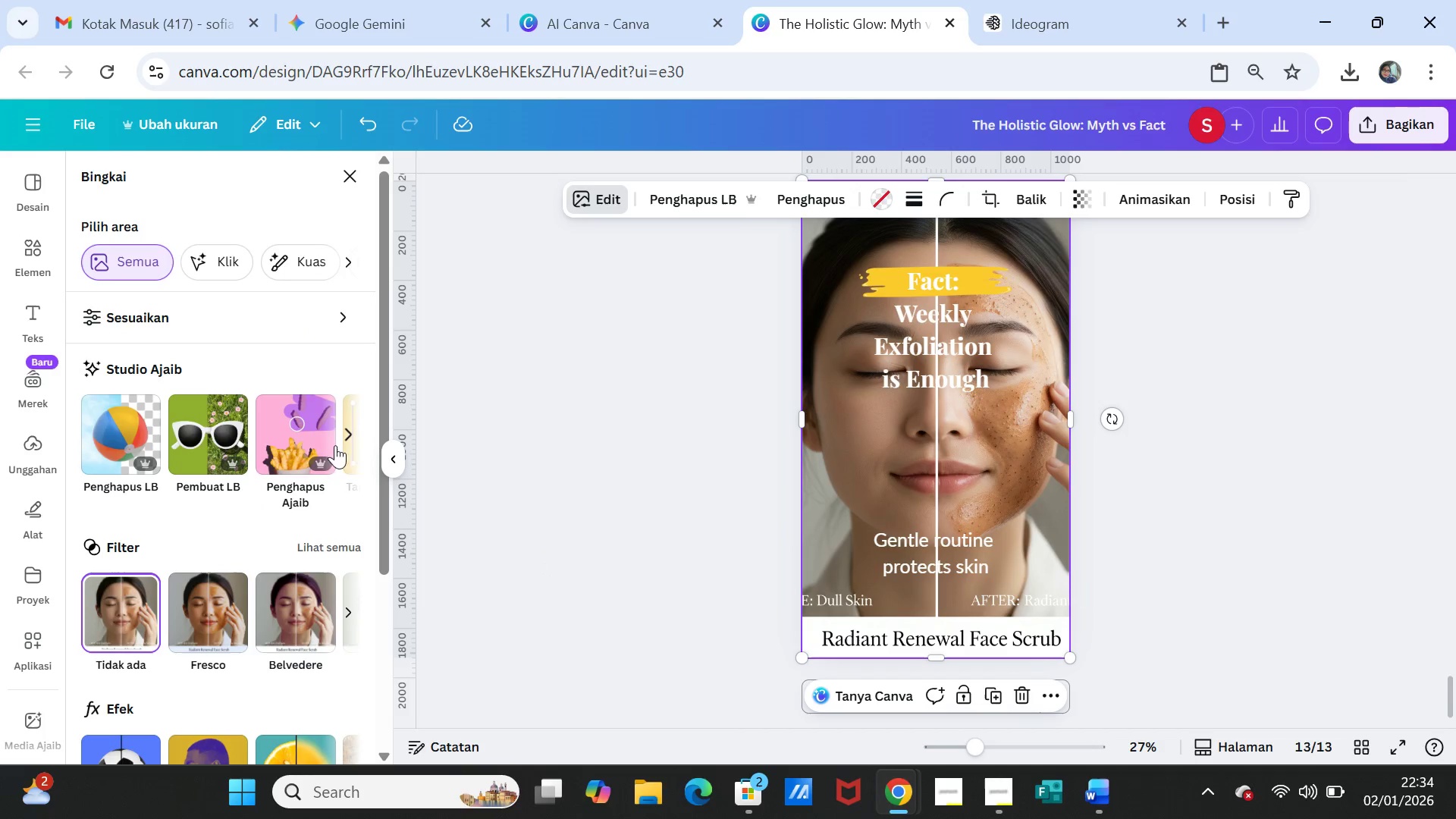 
left_click([300, 444])
 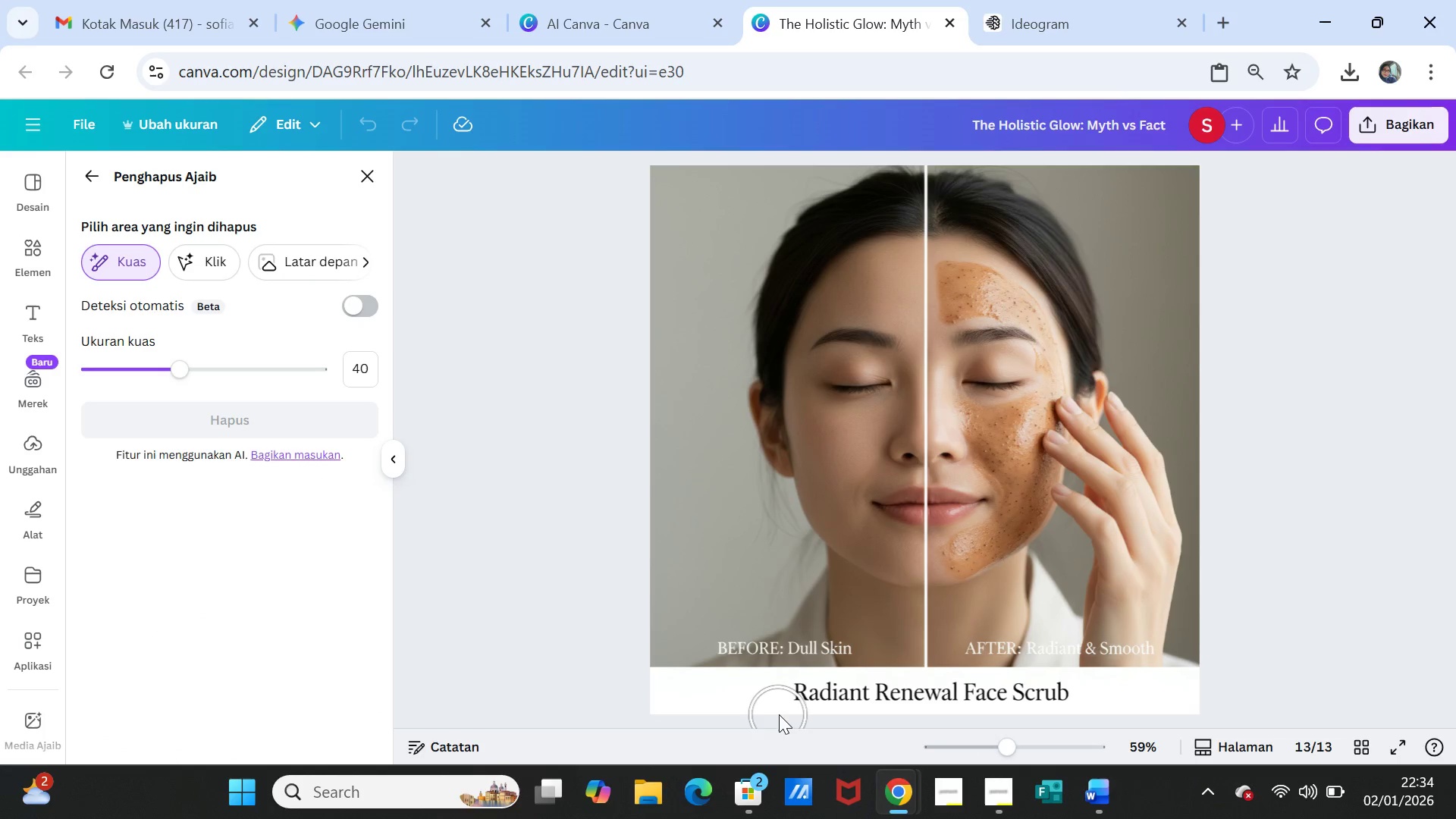 
left_click_drag(start_coordinate=[855, 654], to_coordinate=[725, 645])
 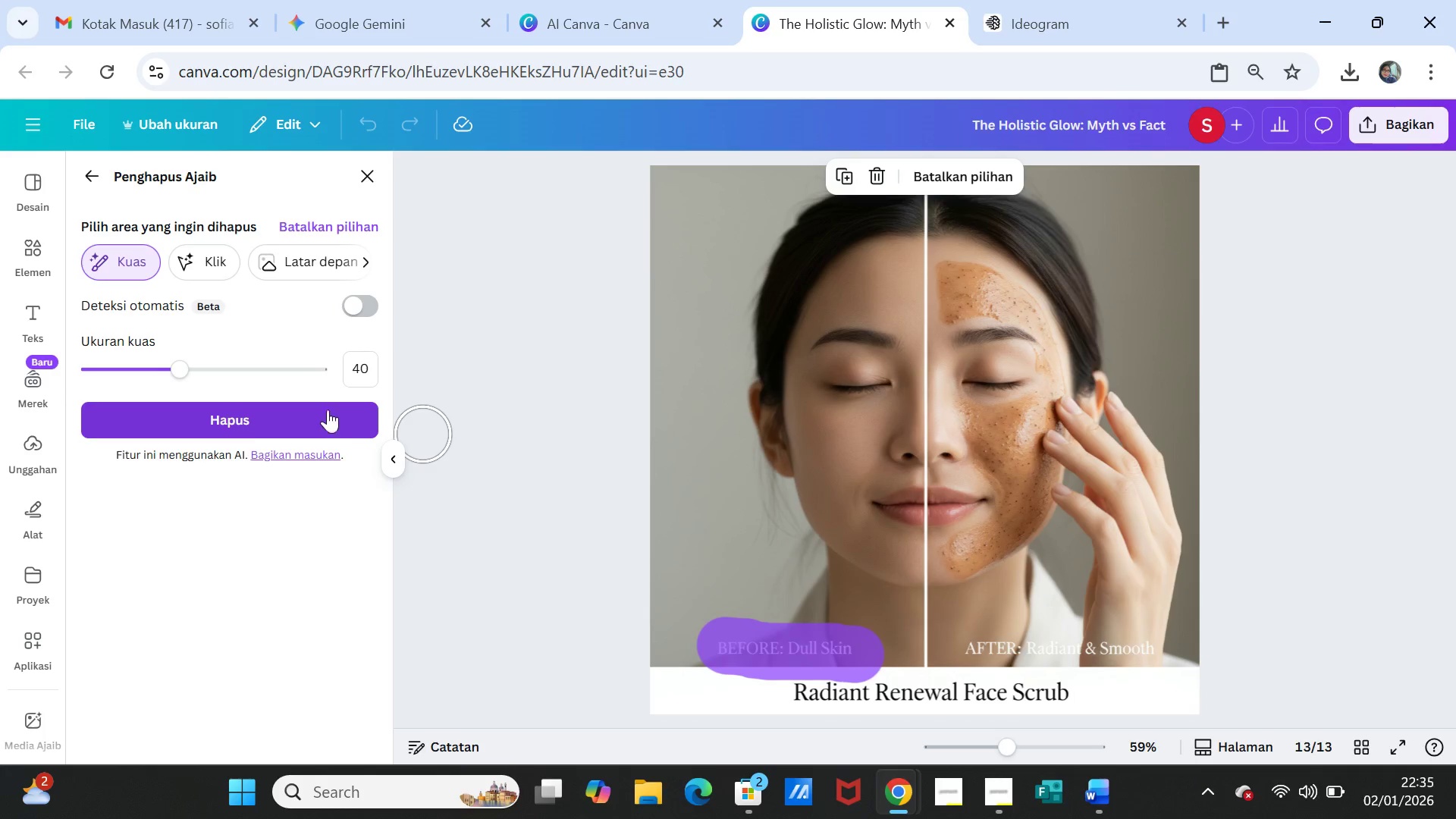 
left_click([268, 416])
 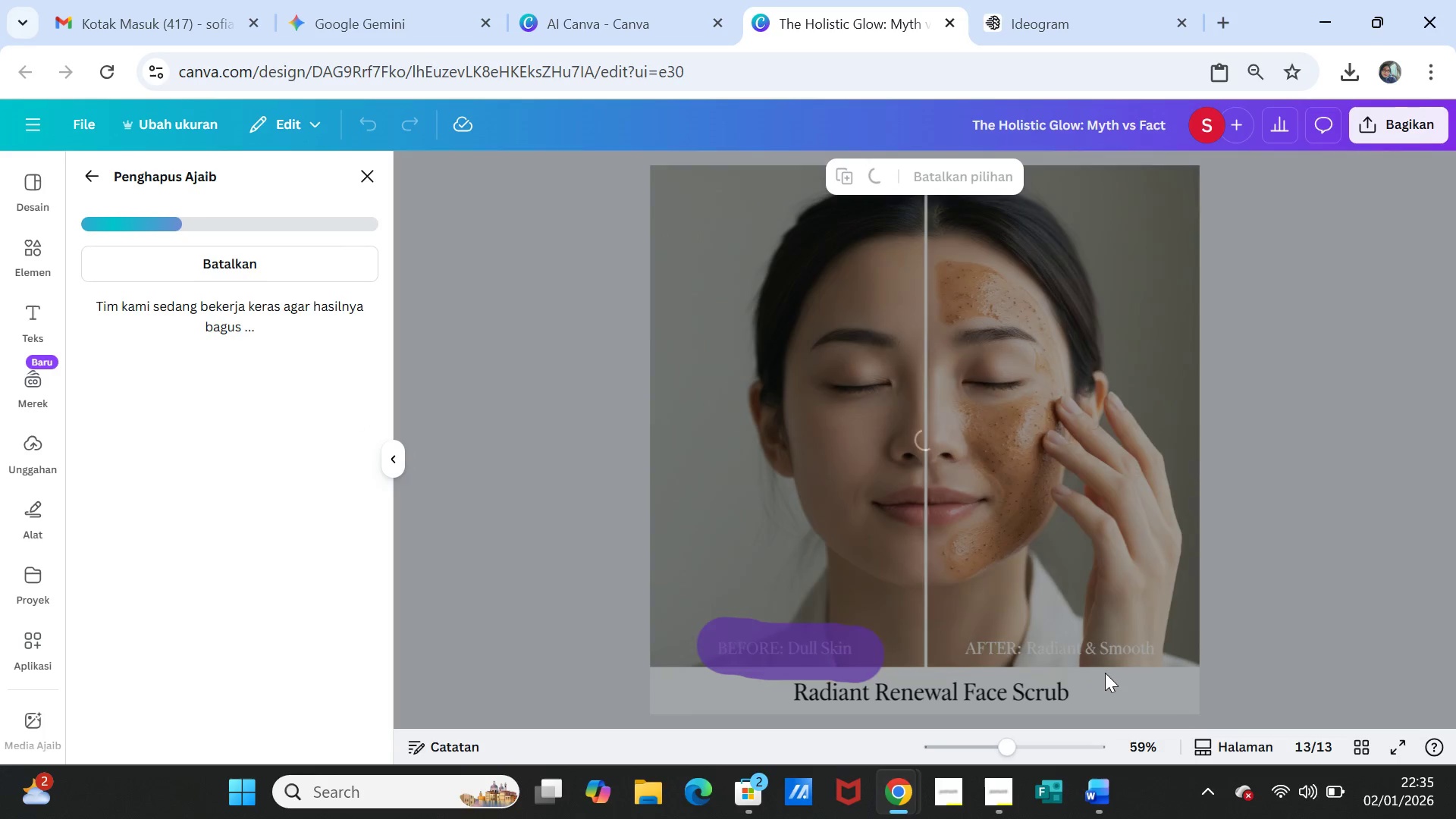 
wait(7.38)
 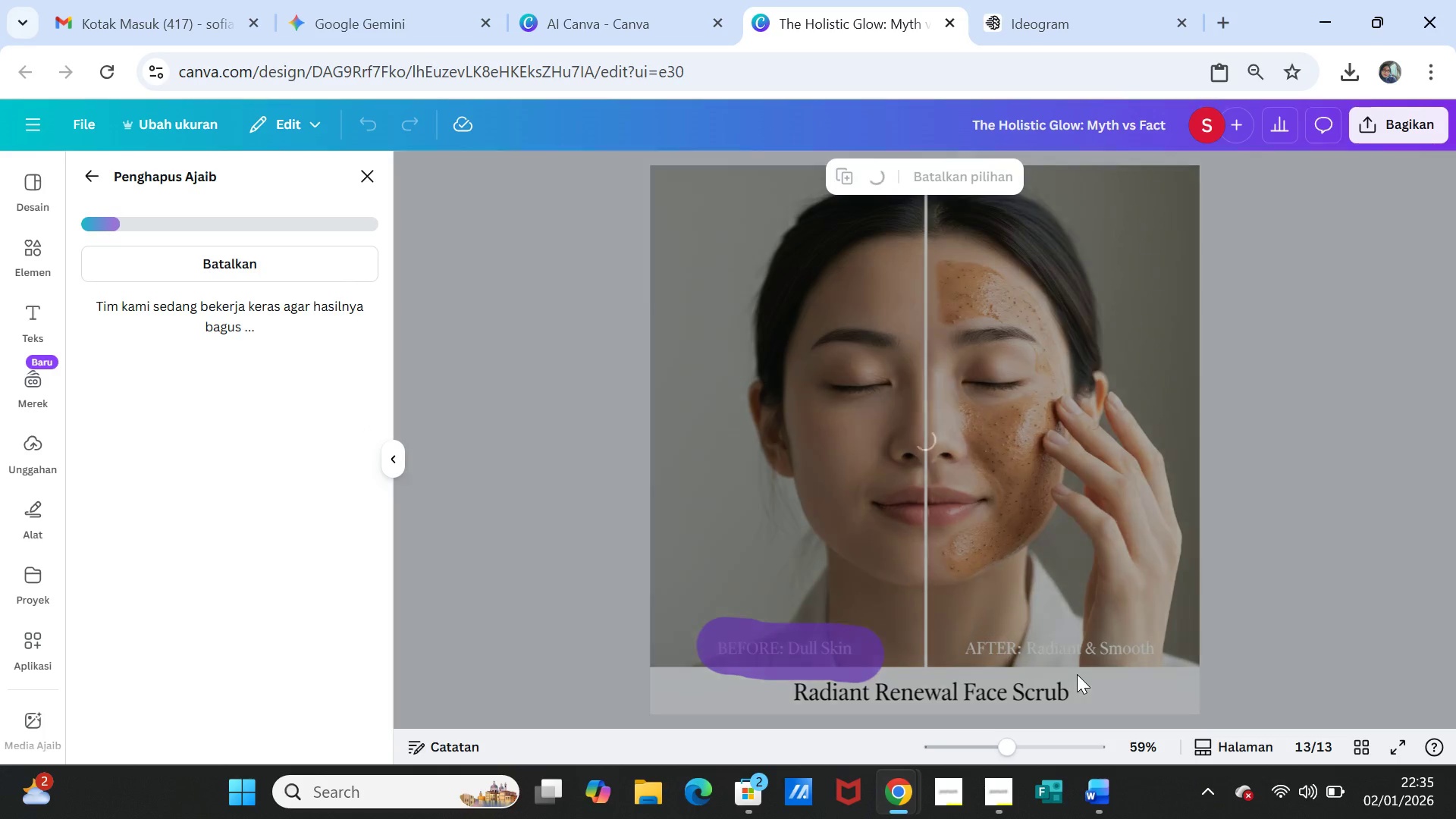 
left_click_drag(start_coordinate=[792, 701], to_coordinate=[1056, 700])
 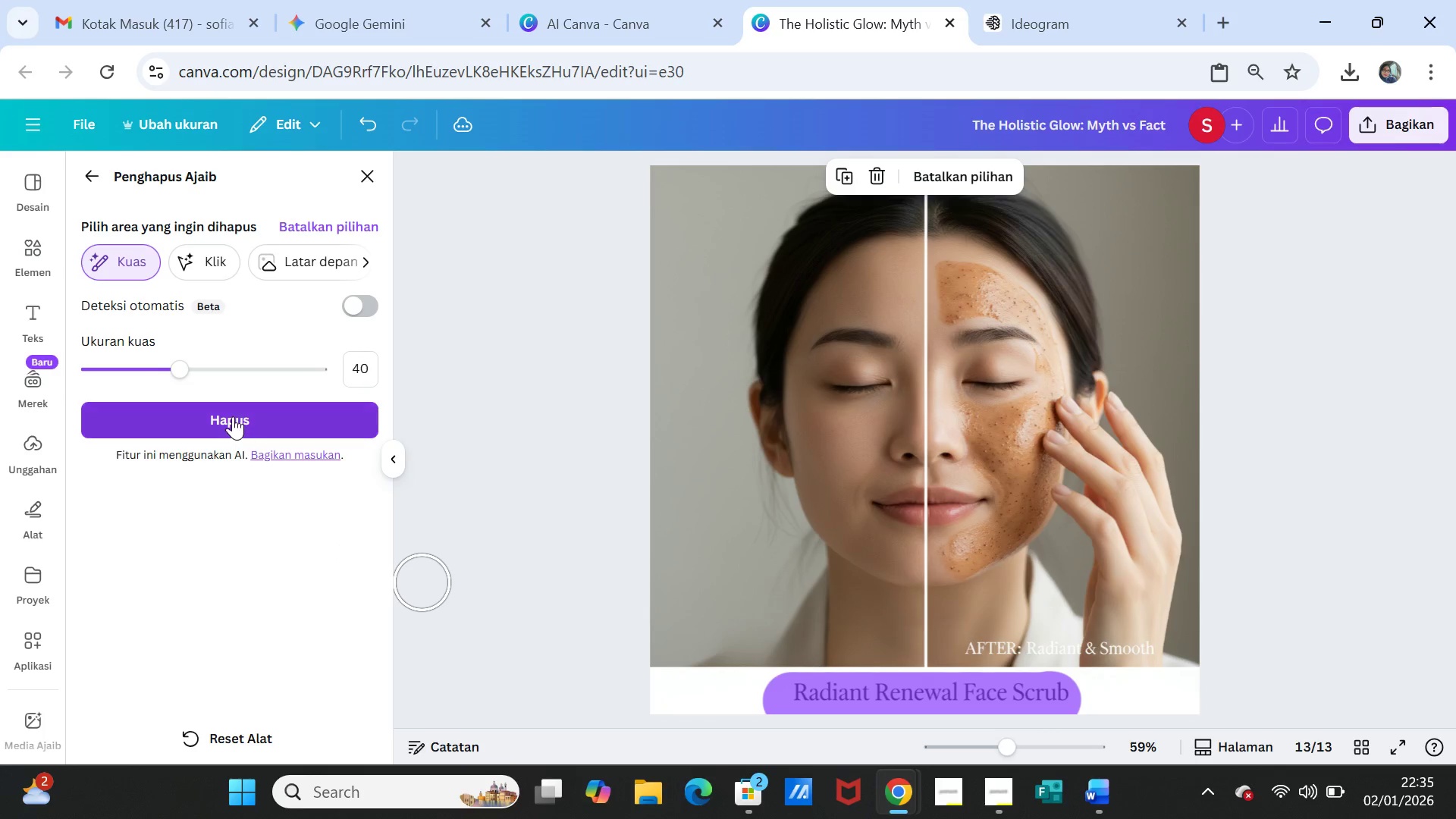 
left_click([233, 416])
 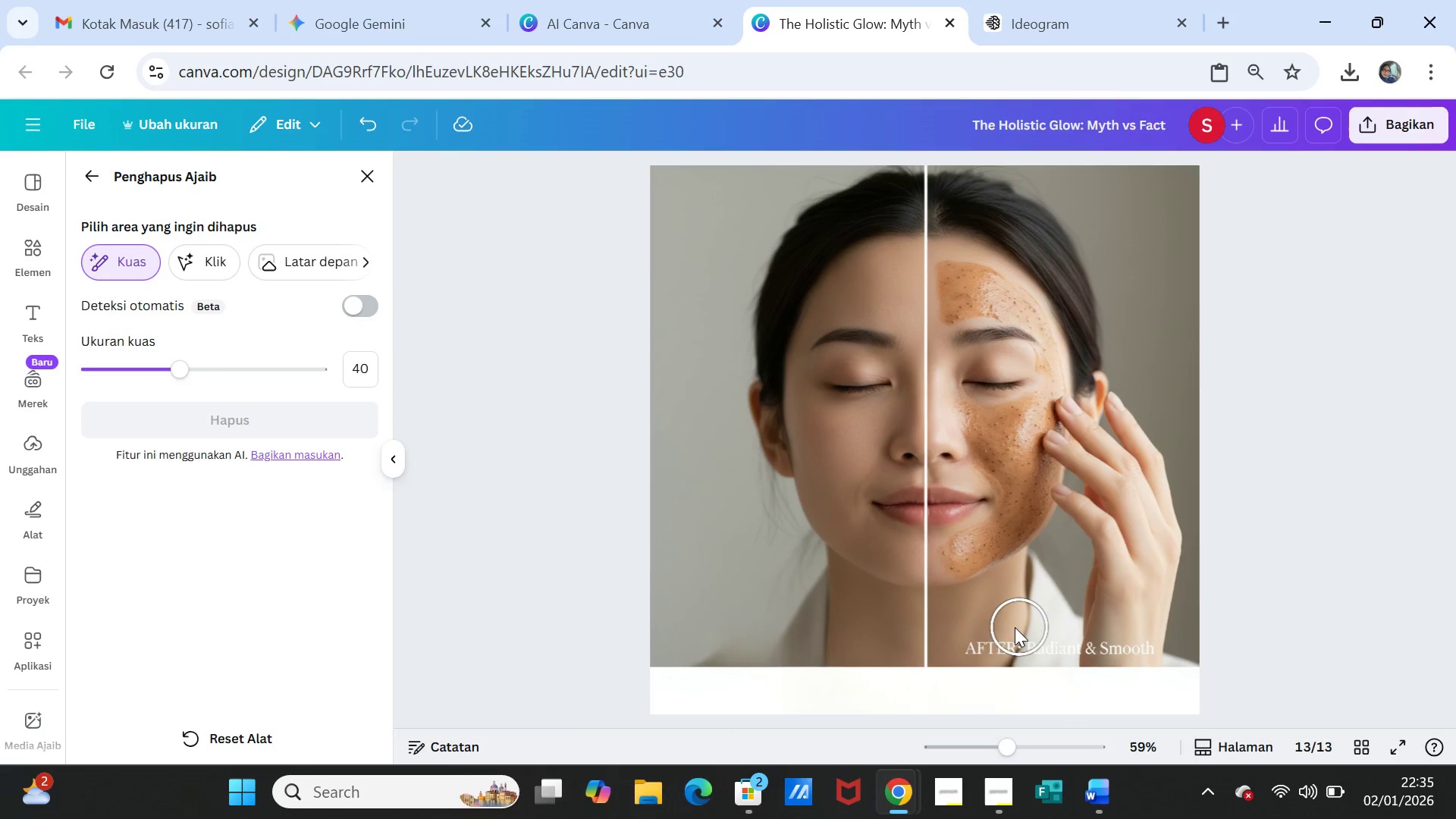 
wait(6.67)
 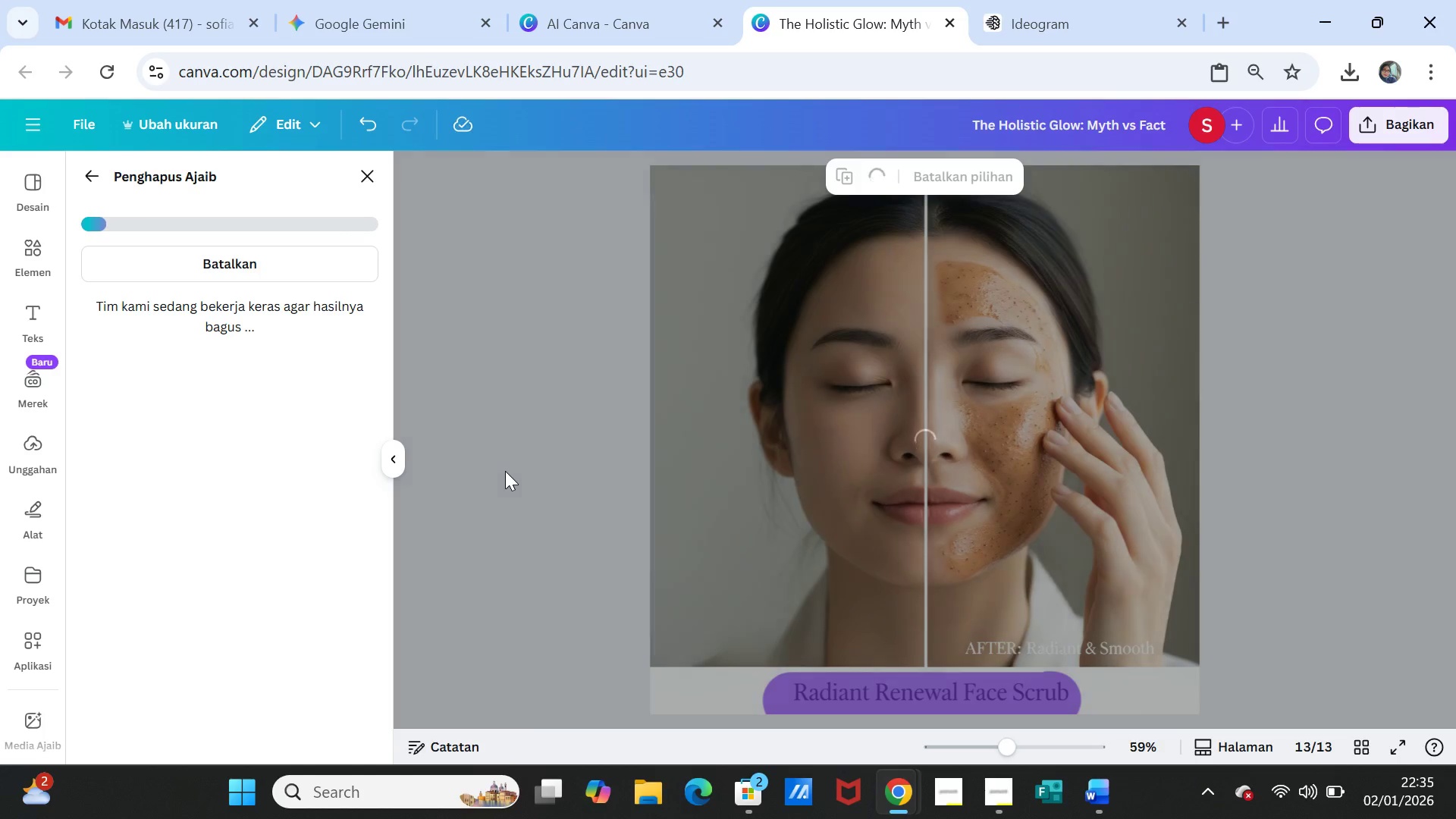 
left_click_drag(start_coordinate=[981, 642], to_coordinate=[1170, 632])
 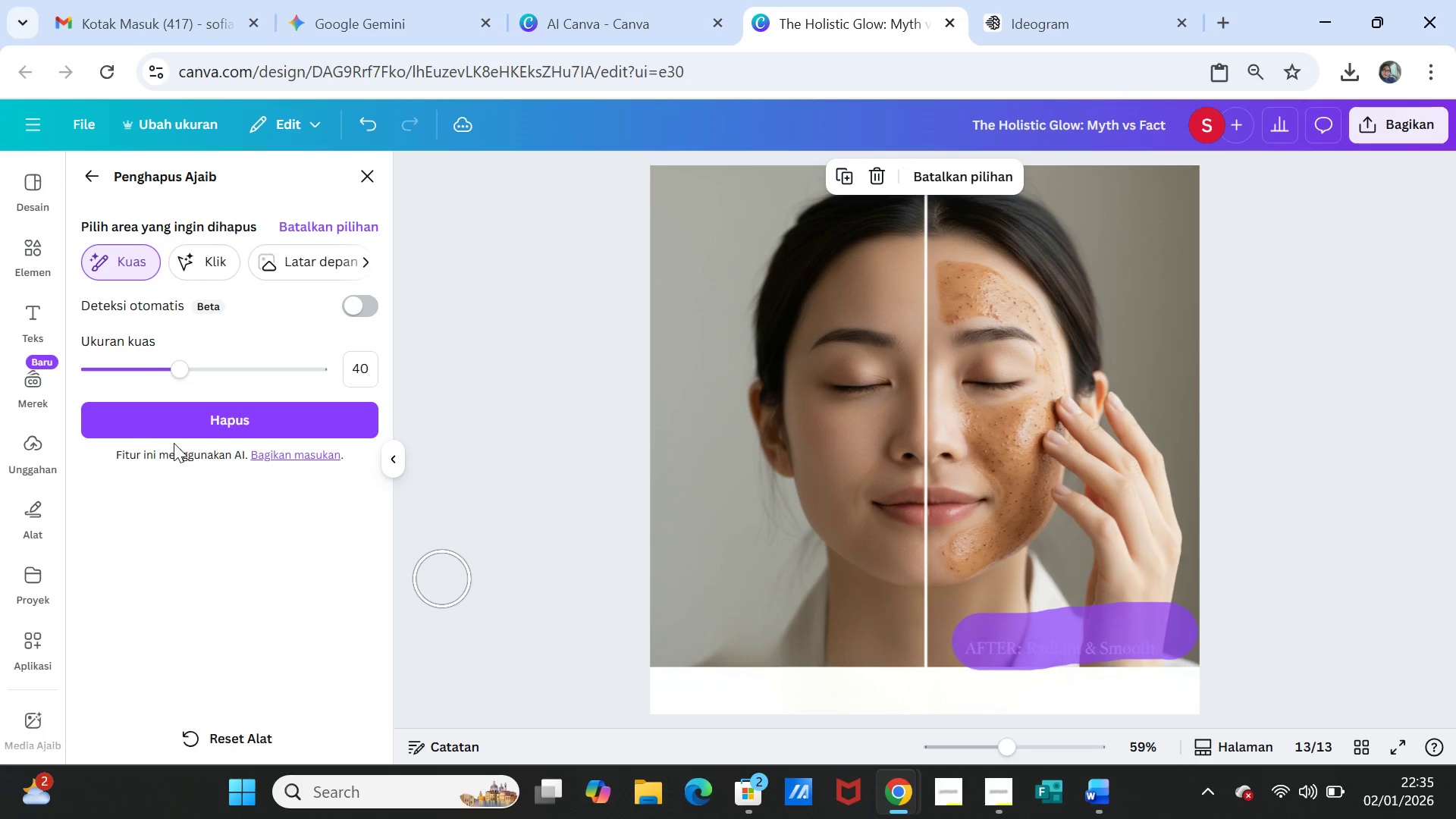 
left_click([180, 423])
 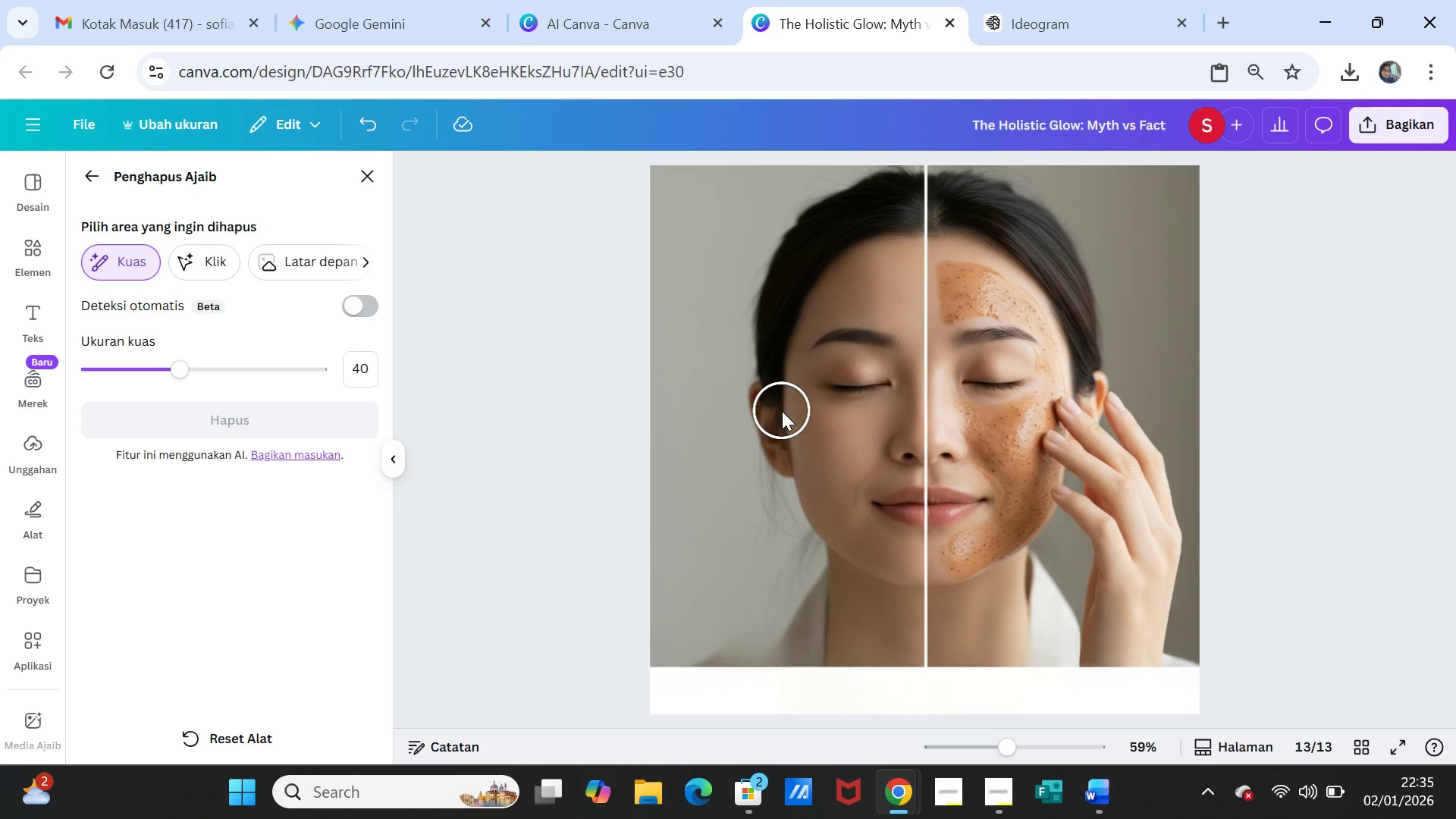 
wait(7.75)
 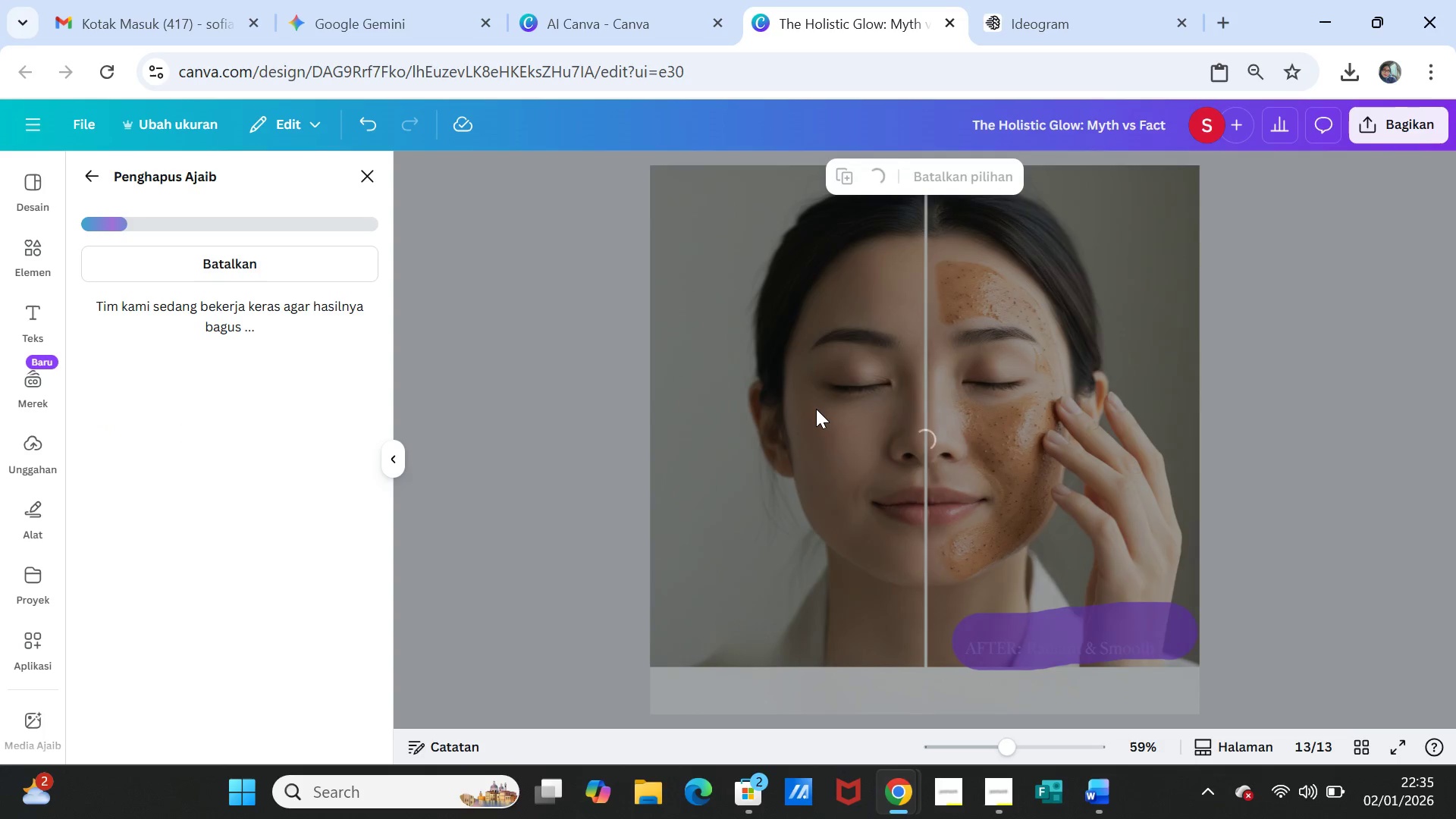 
left_click([366, 173])
 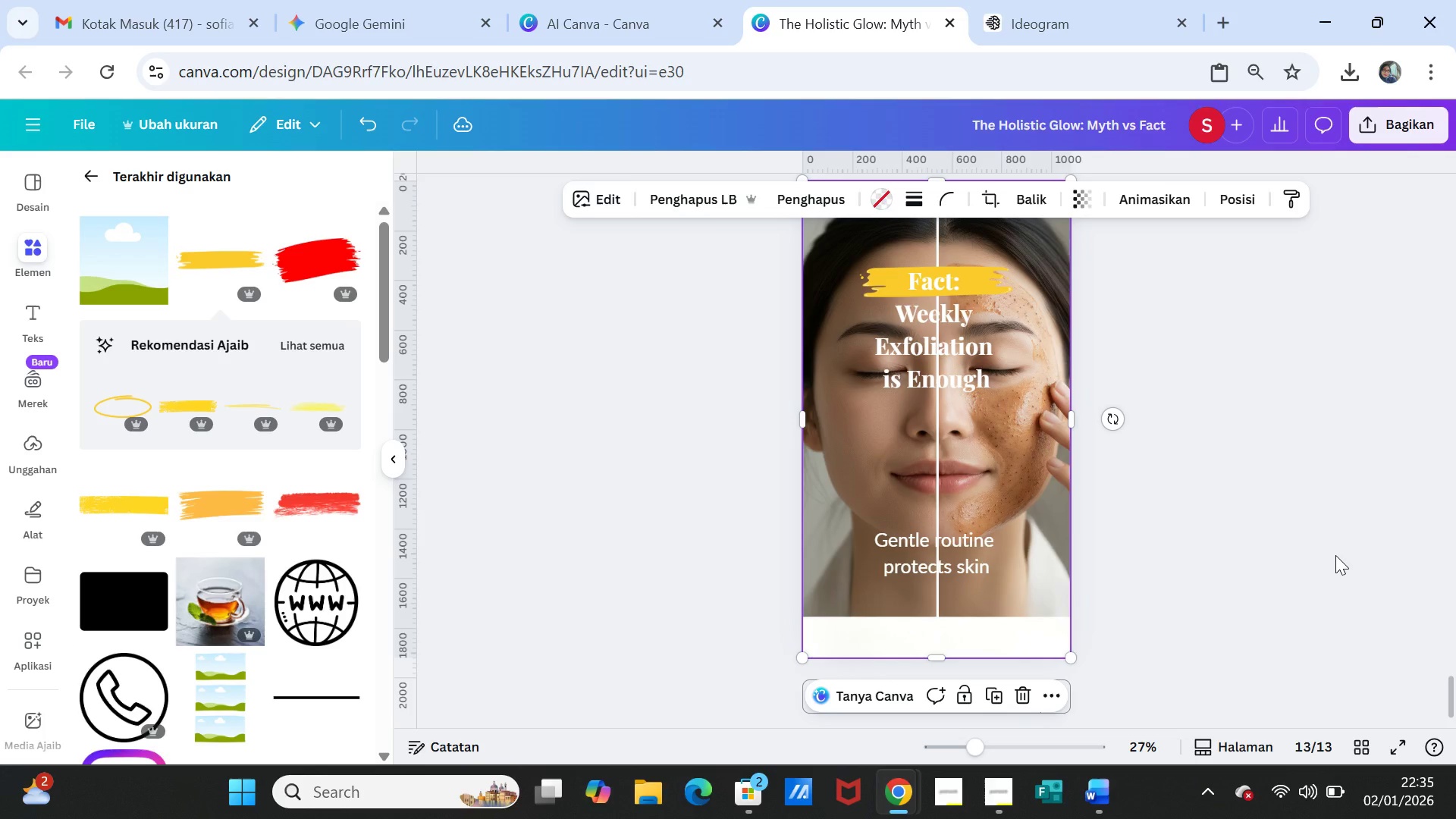 
left_click([1335, 555])
 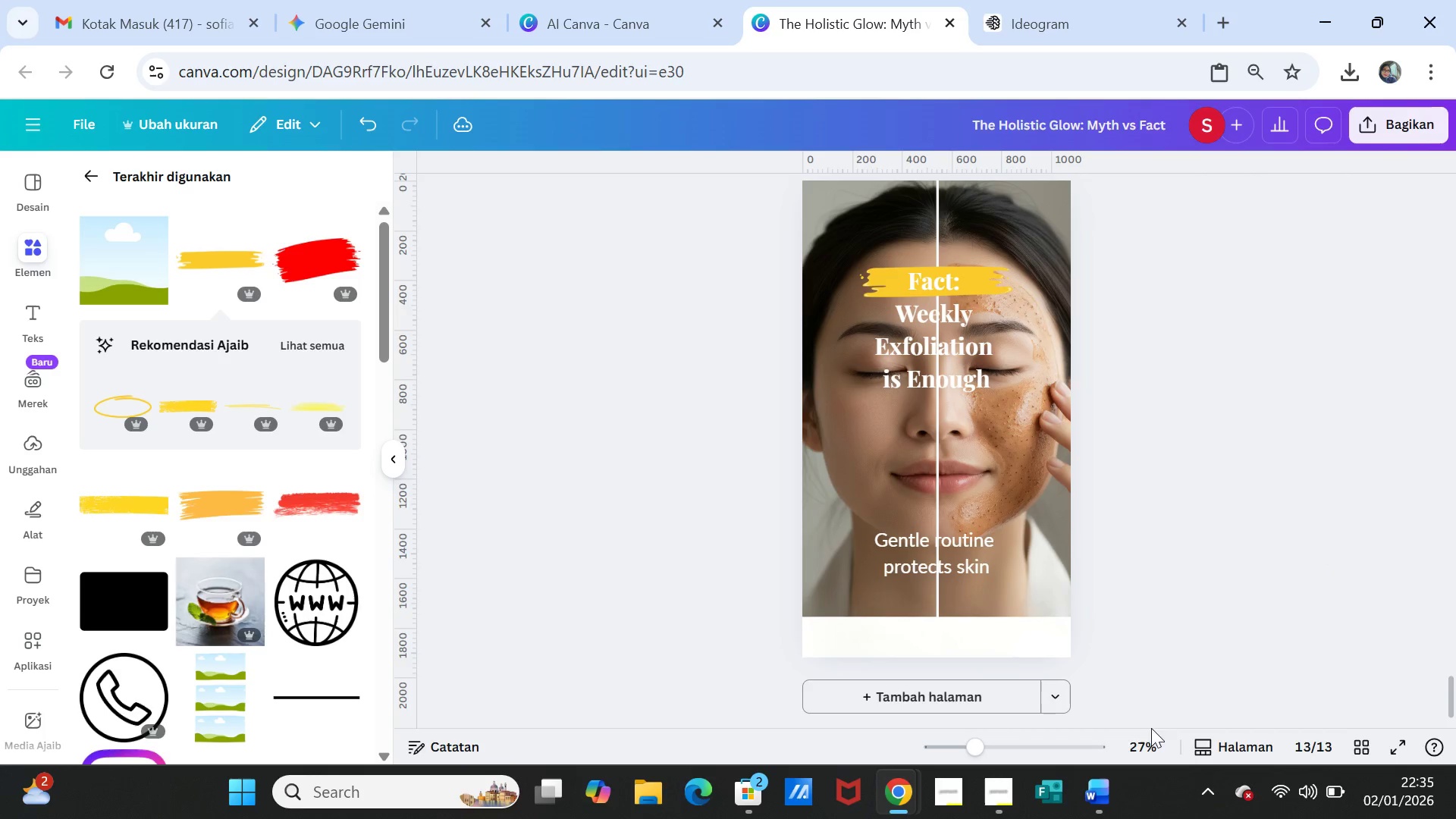 
left_click([1101, 781])
 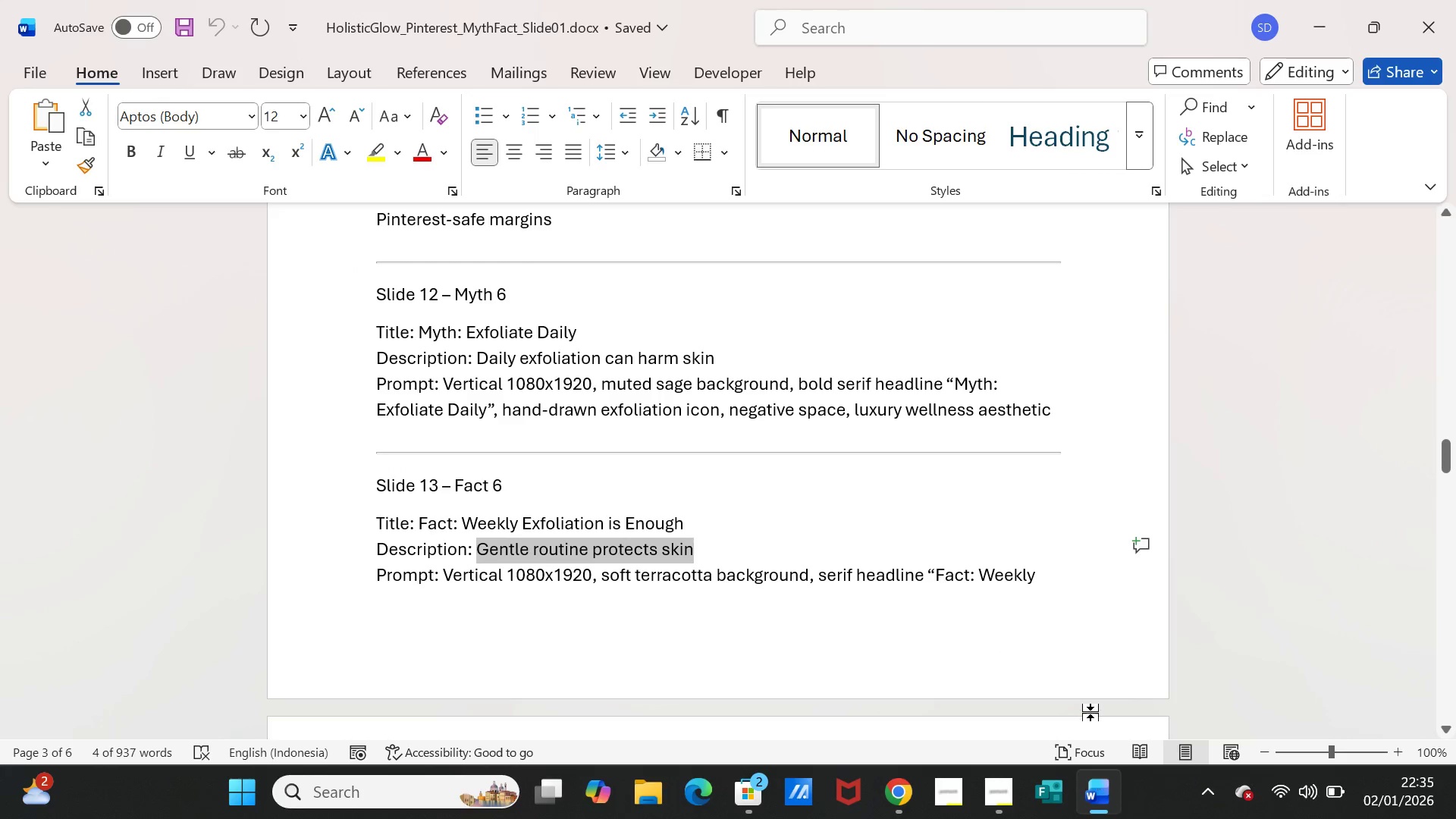 
scroll: coordinate [1069, 608], scroll_direction: down, amount: 8.0
 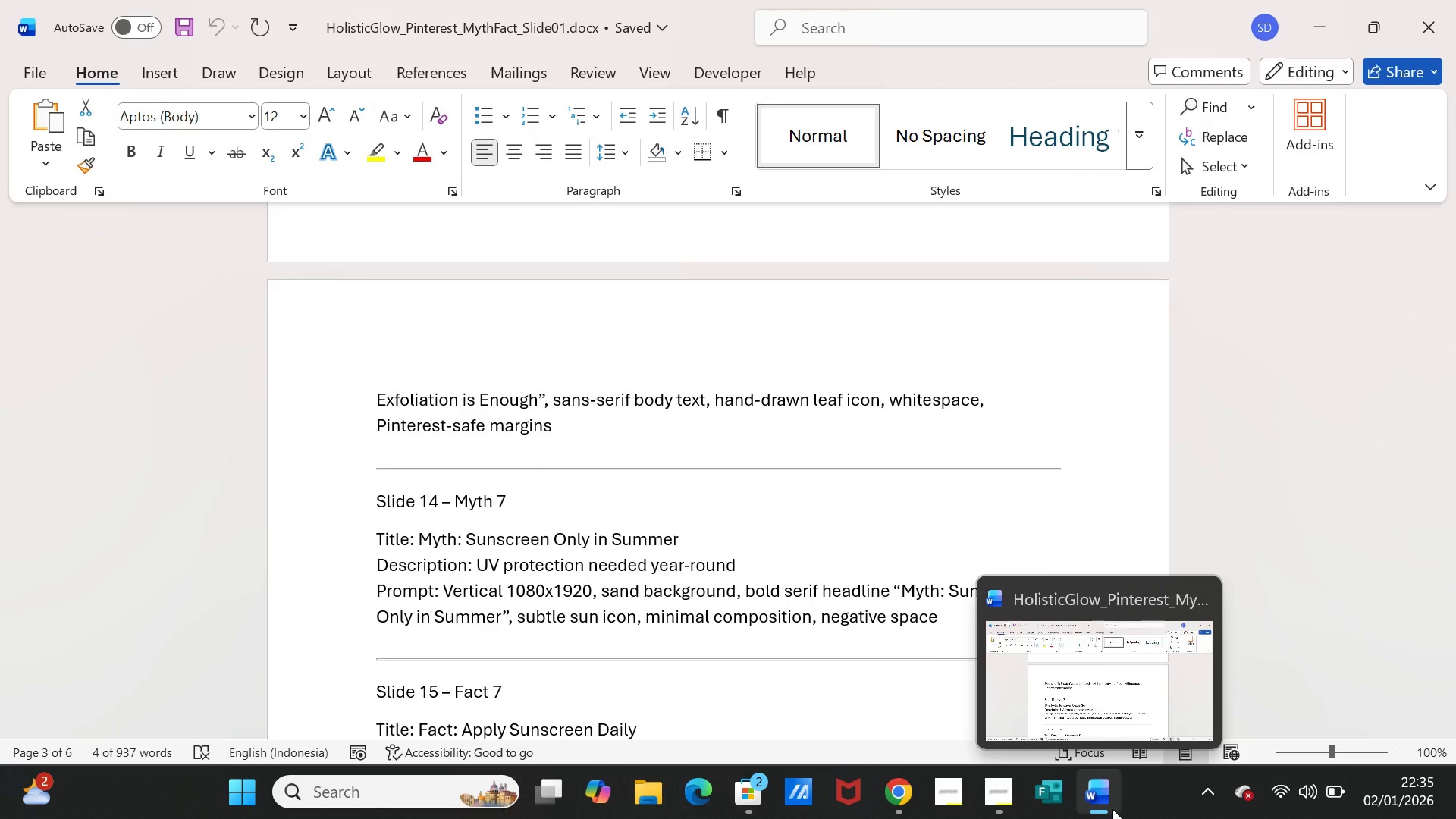 
wait(6.6)
 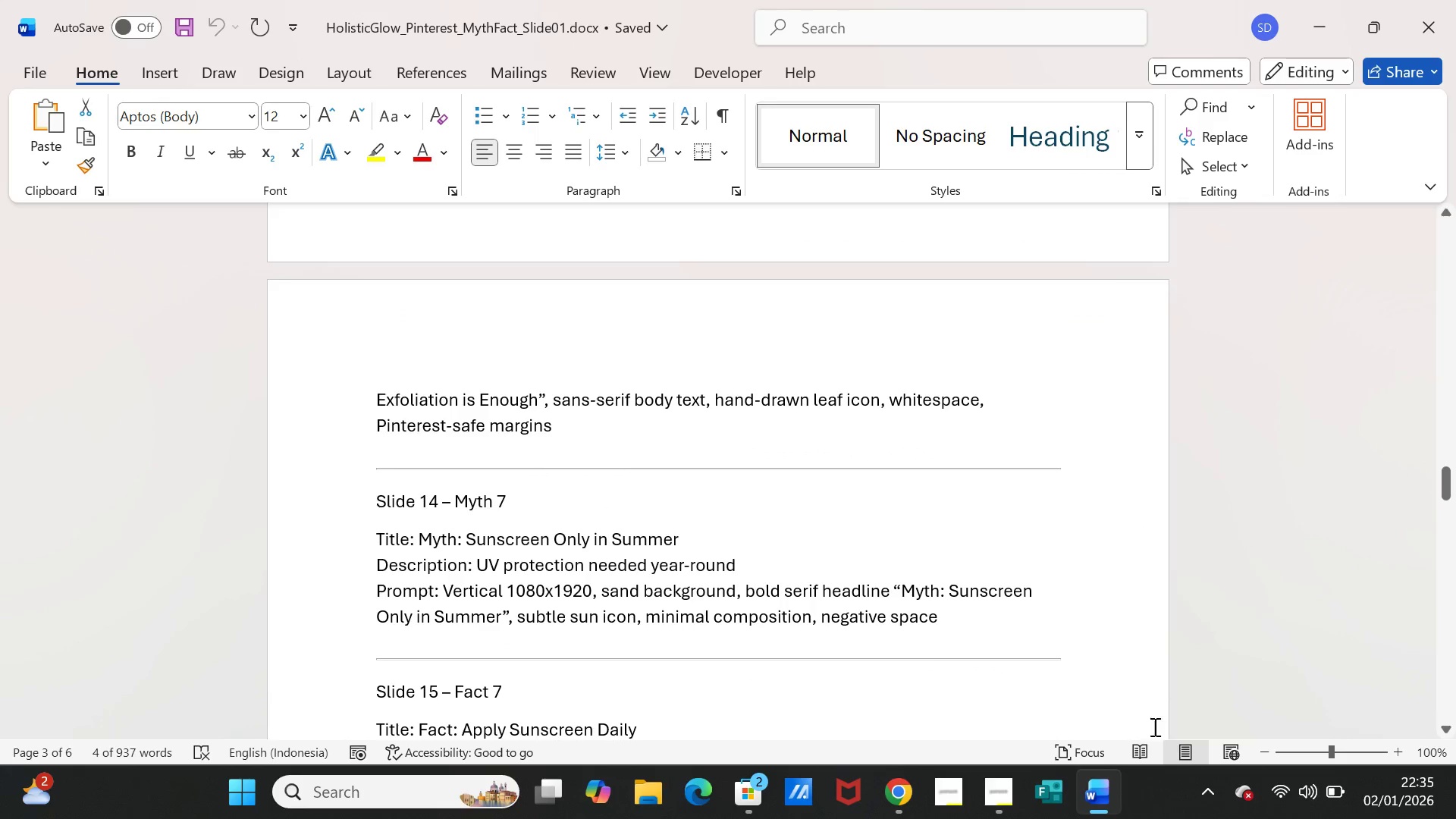 
left_click([1112, 809])
 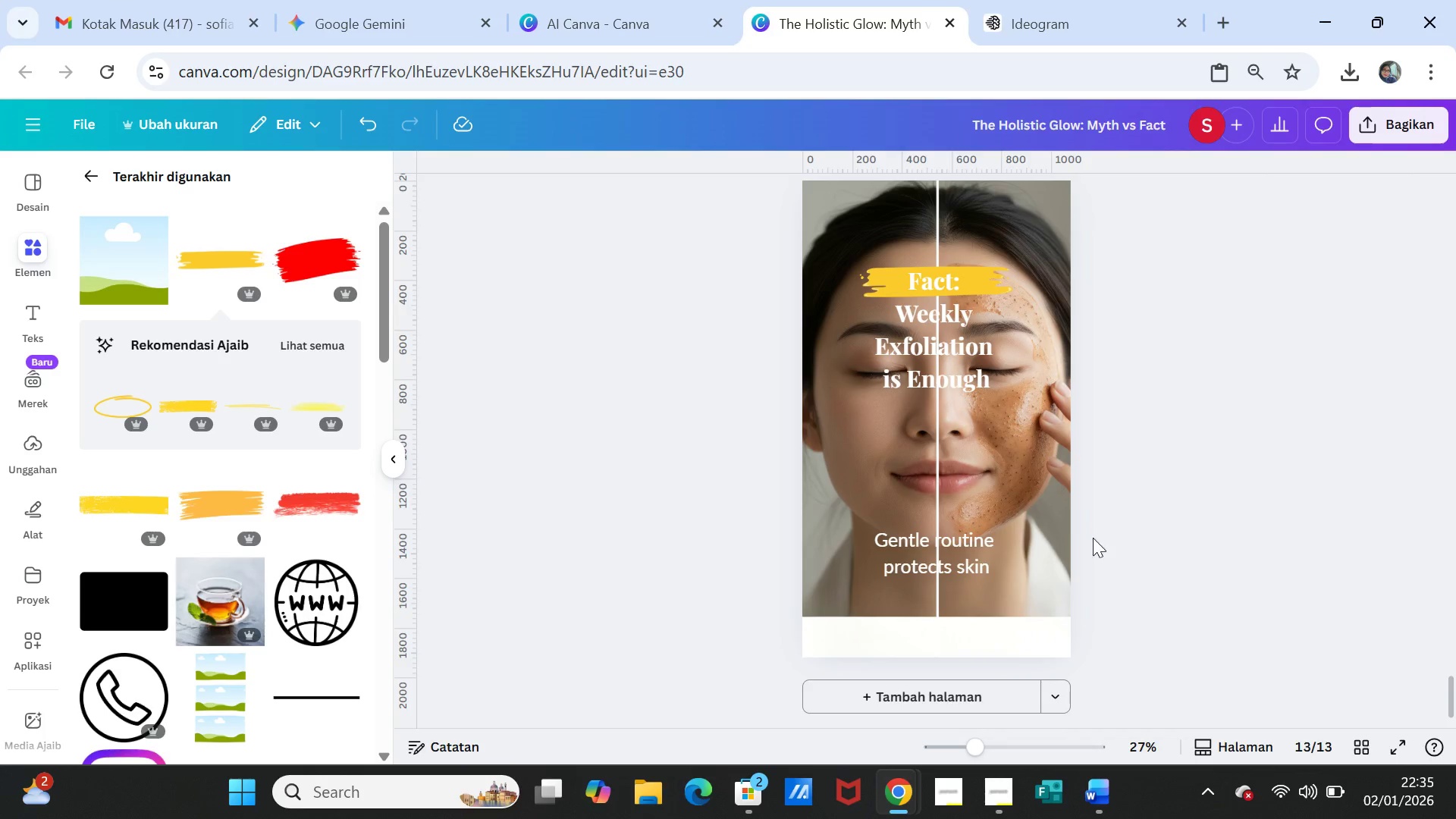 
scroll: coordinate [1211, 512], scroll_direction: up, amount: 3.0
 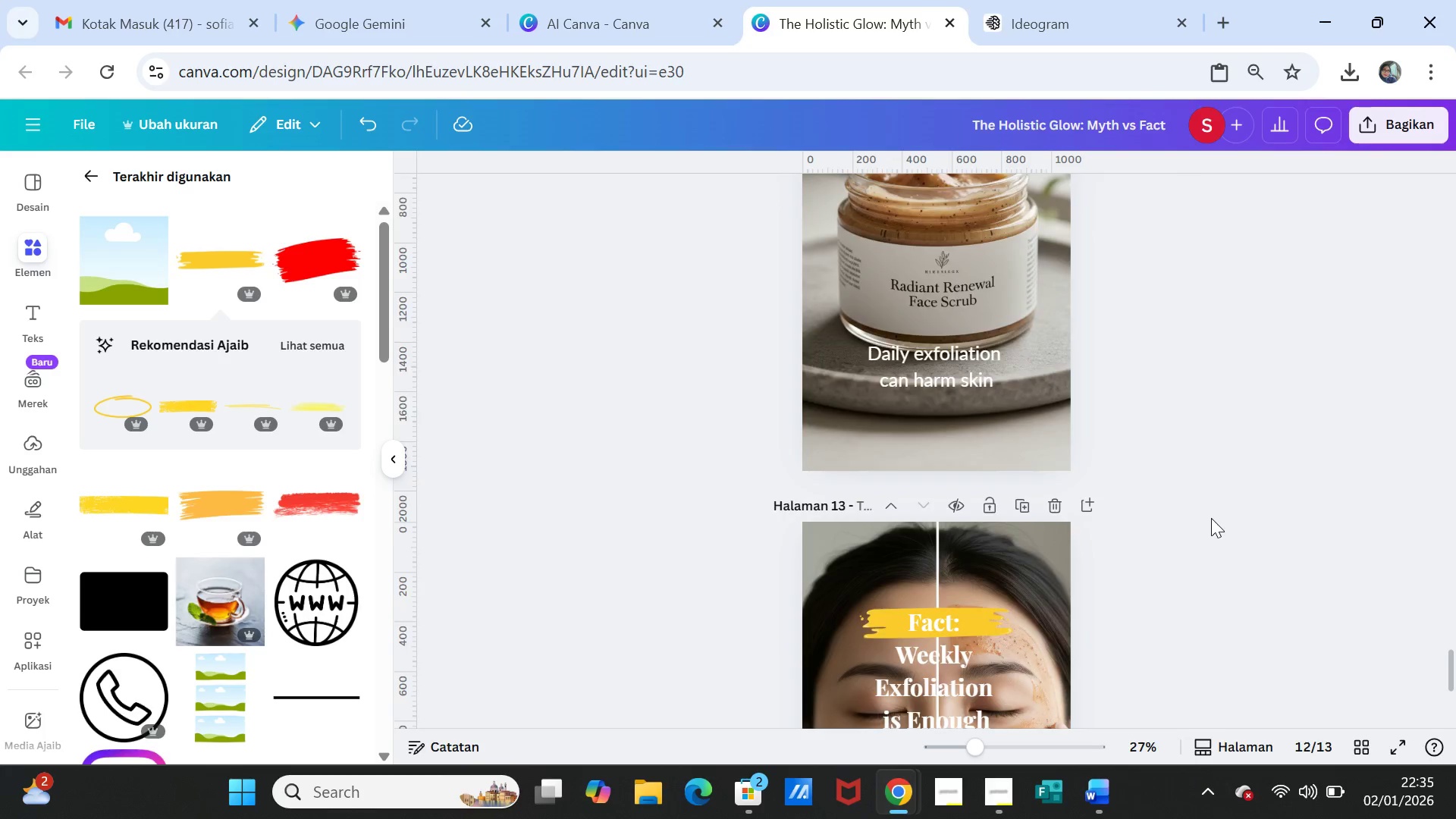 
scroll: coordinate [1211, 527], scroll_direction: down, amount: 4.0
 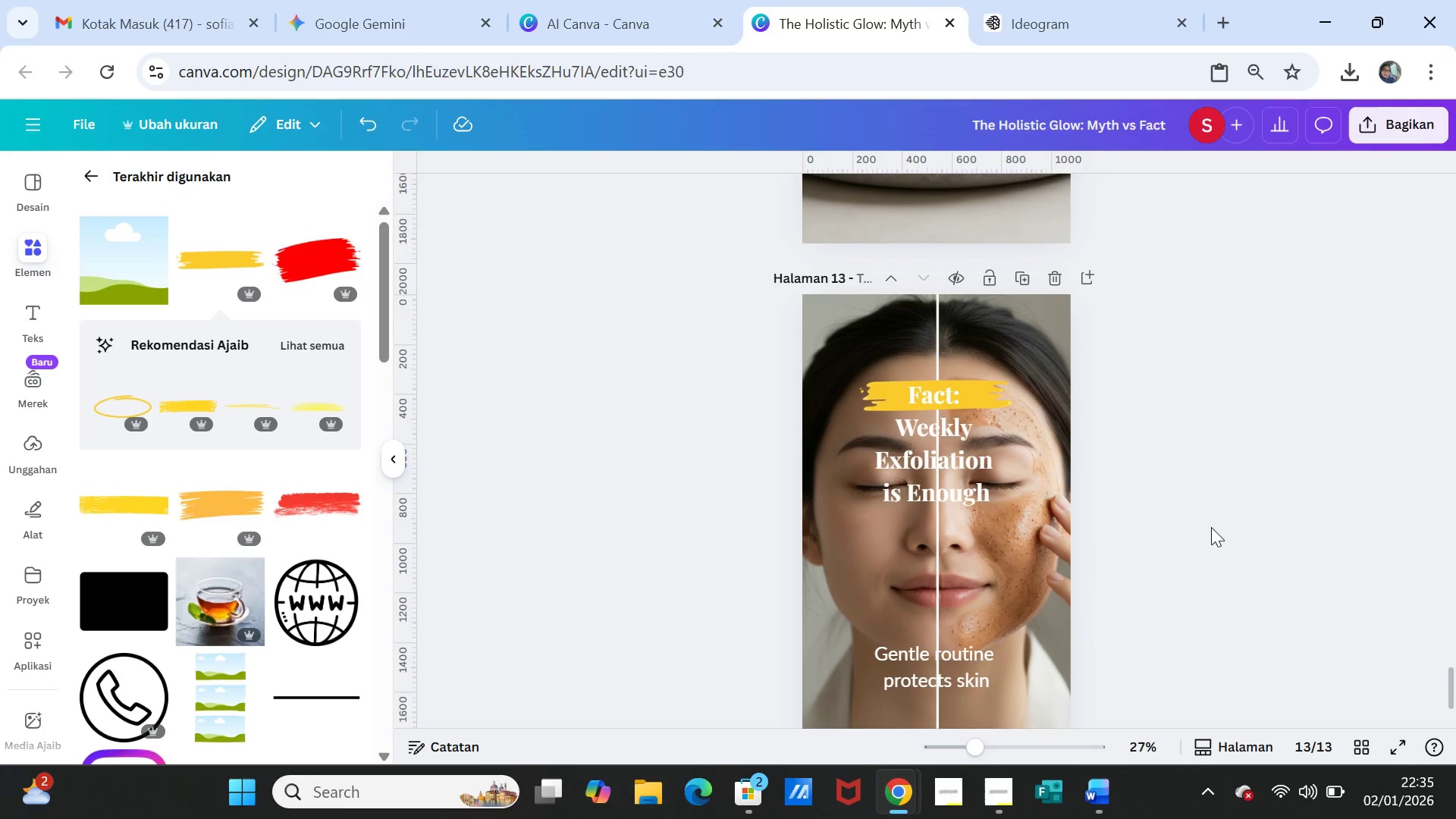 
scroll: coordinate [1211, 527], scroll_direction: up, amount: 1.0
 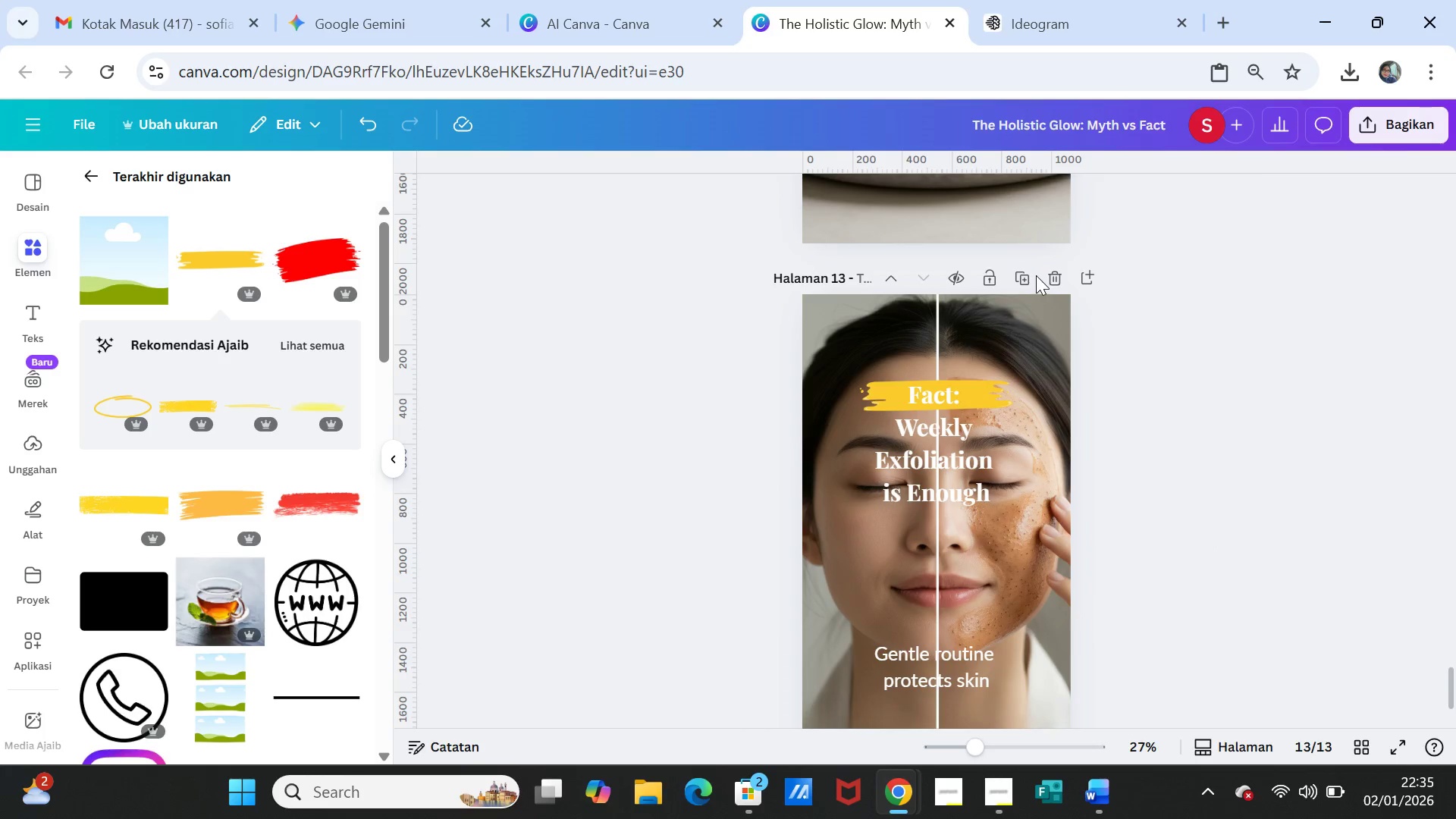 
left_click([1025, 277])
 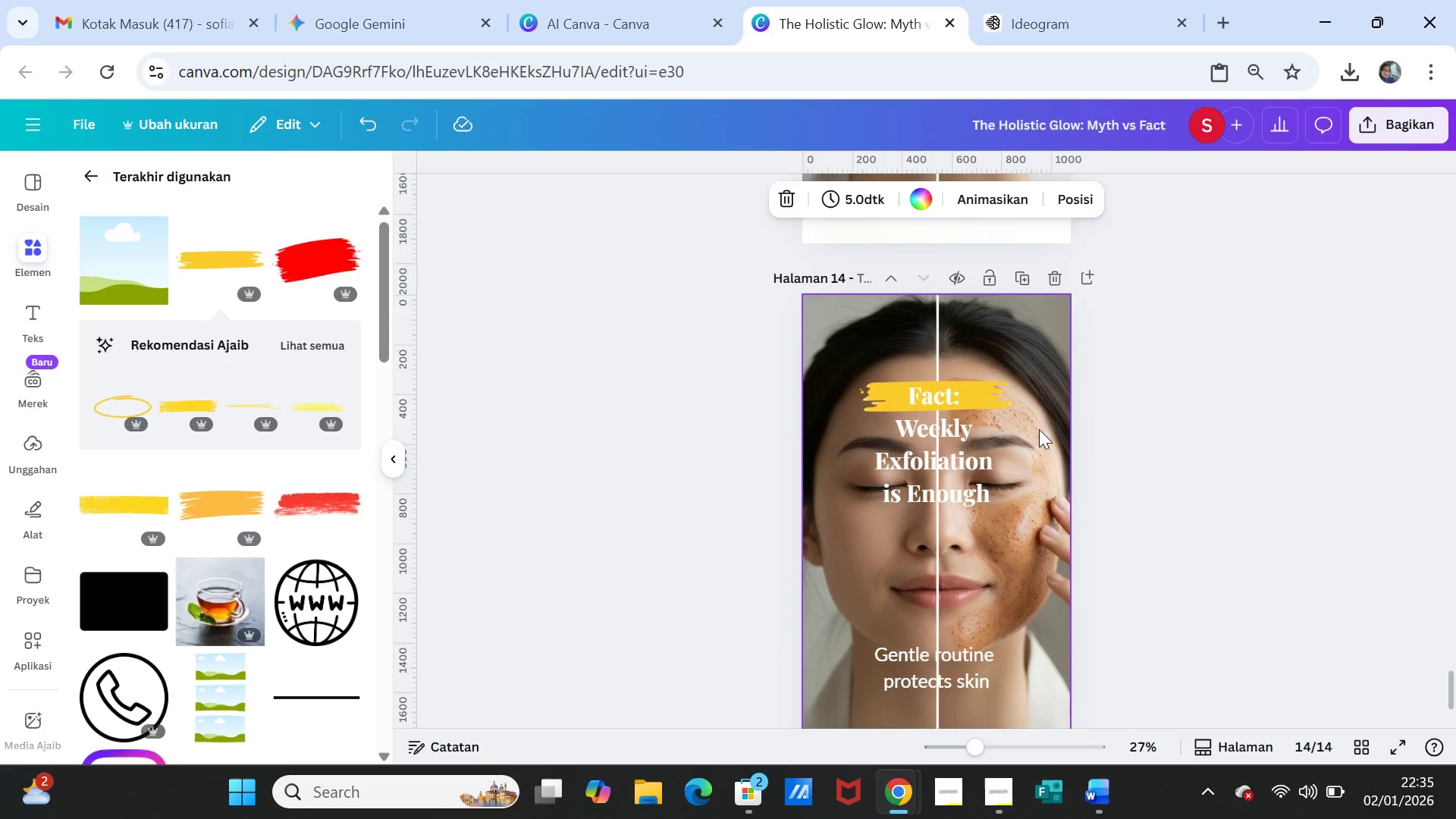 
left_click([1037, 431])
 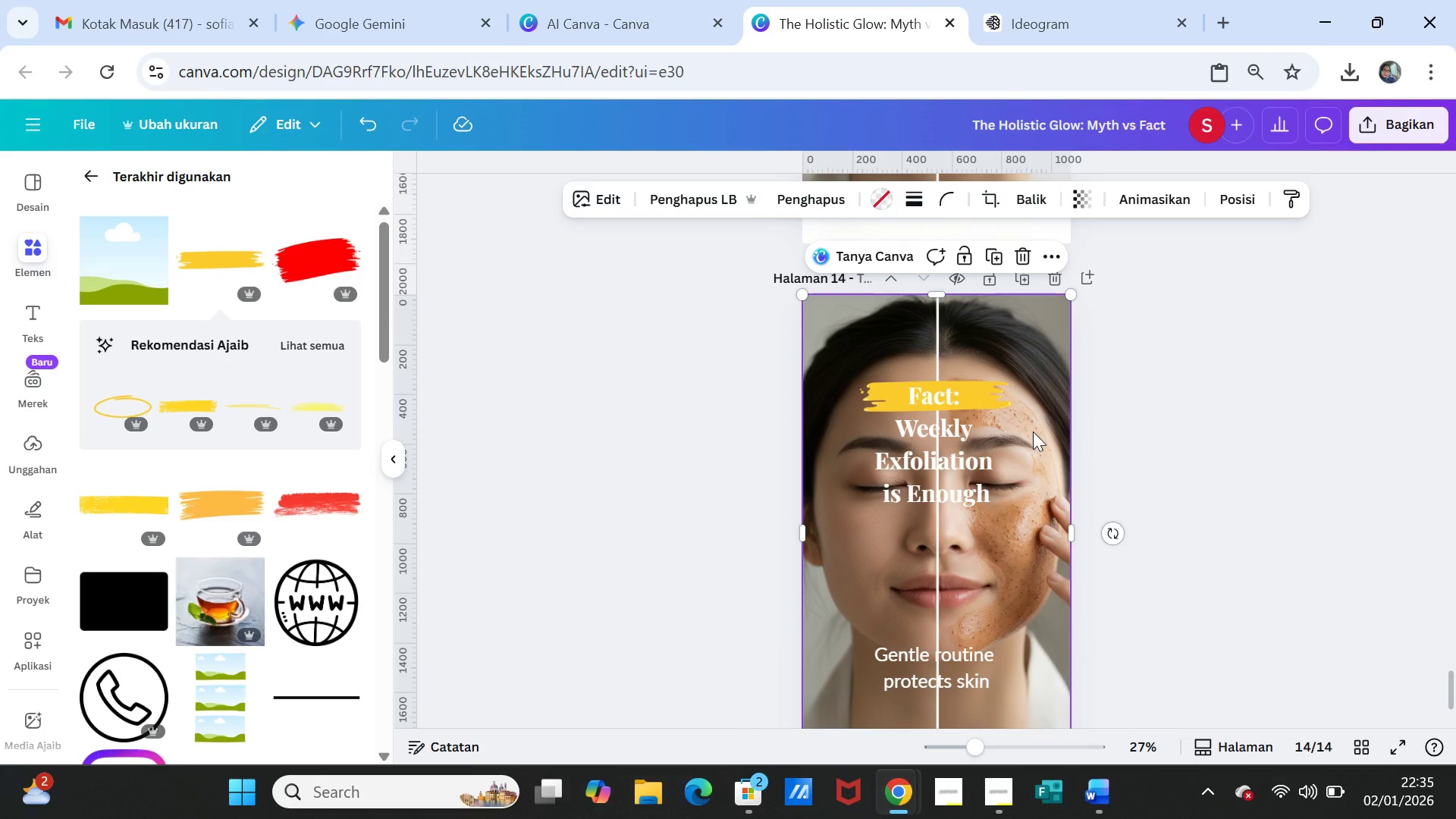 
key(Delete)
 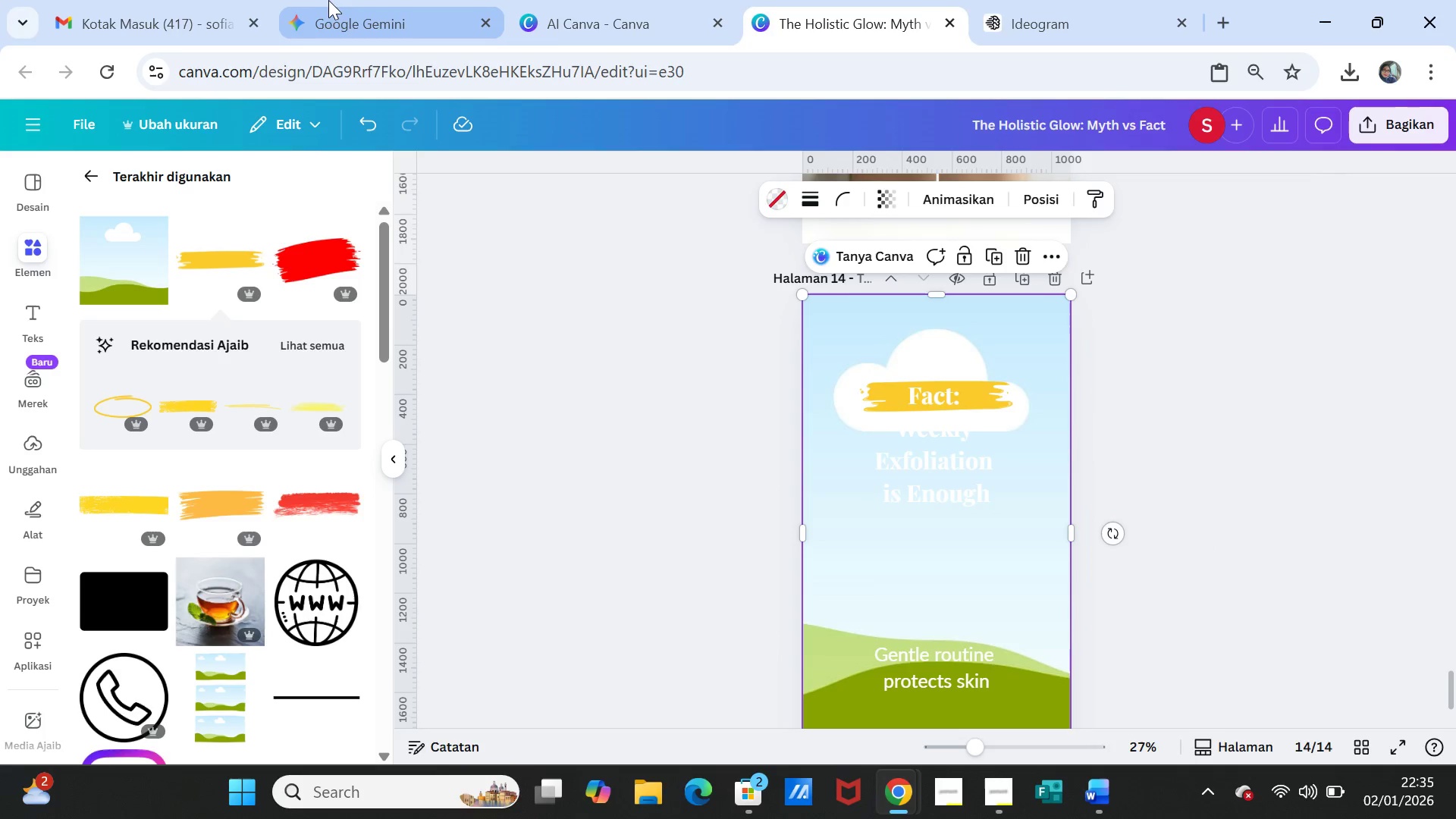 
left_click([330, 8])
 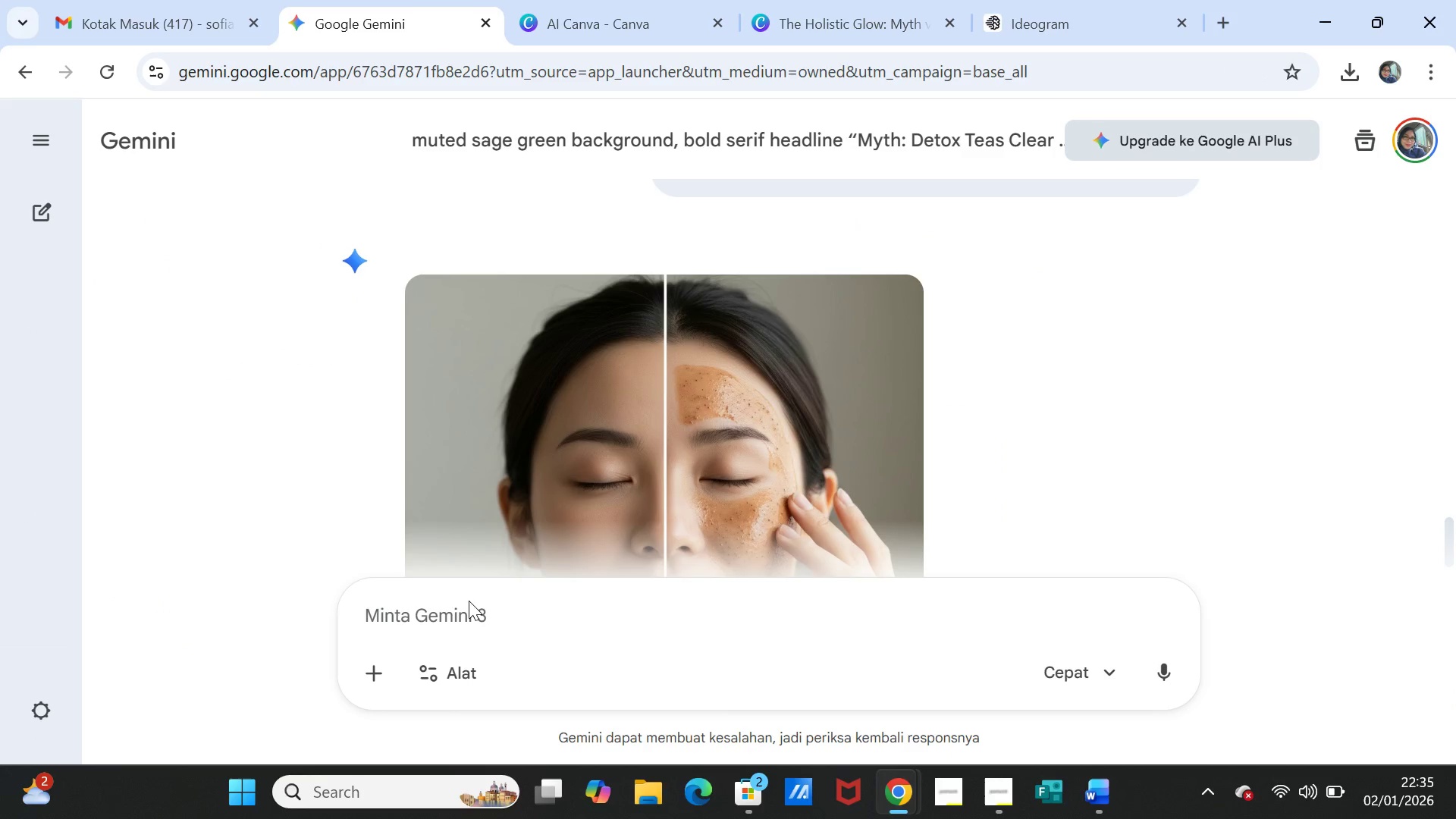 
left_click([469, 601])
 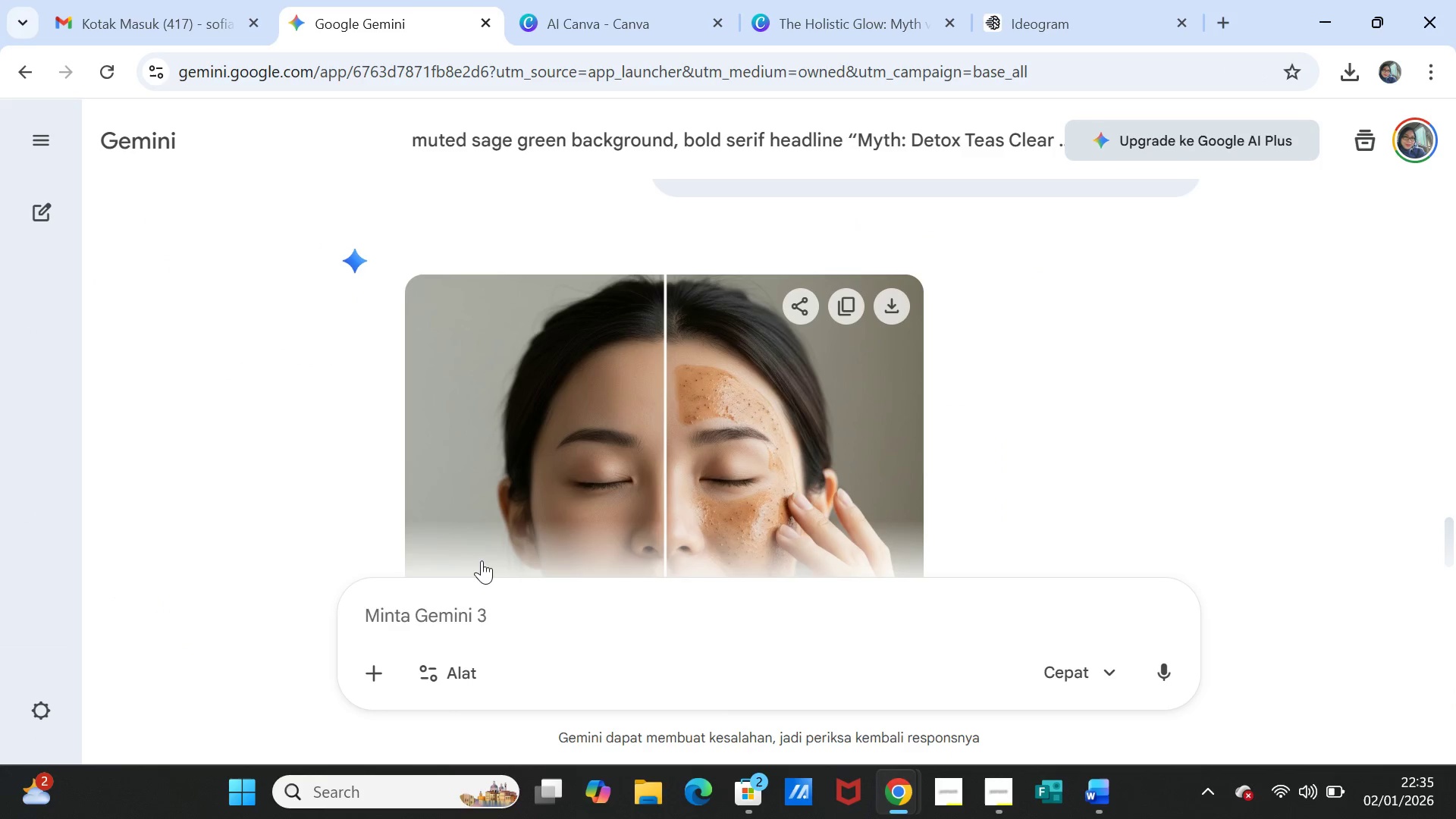 
type(buatkan gambar sunscreen di tube)
 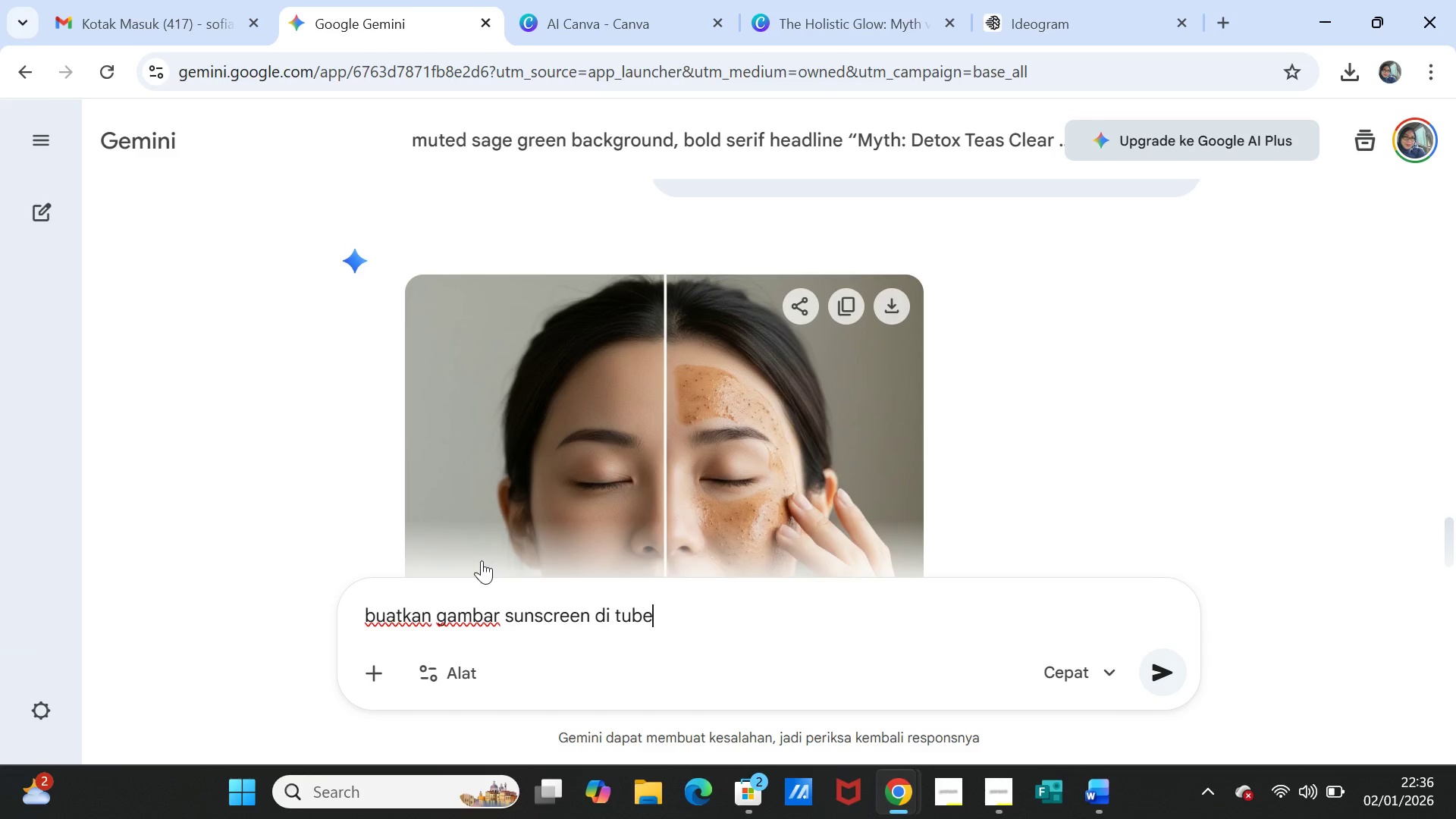 
key(Enter)
 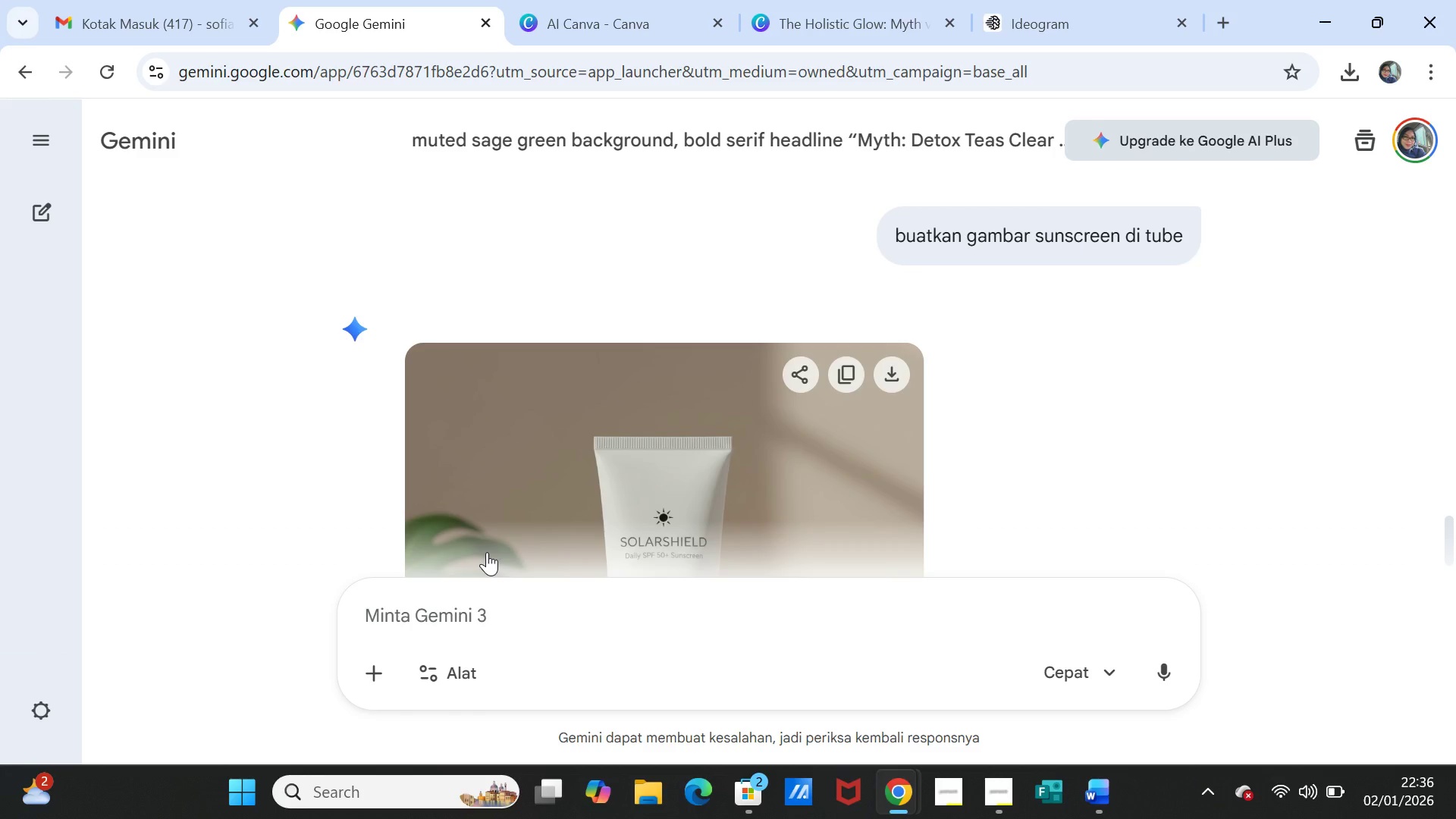 
wait(35.55)
 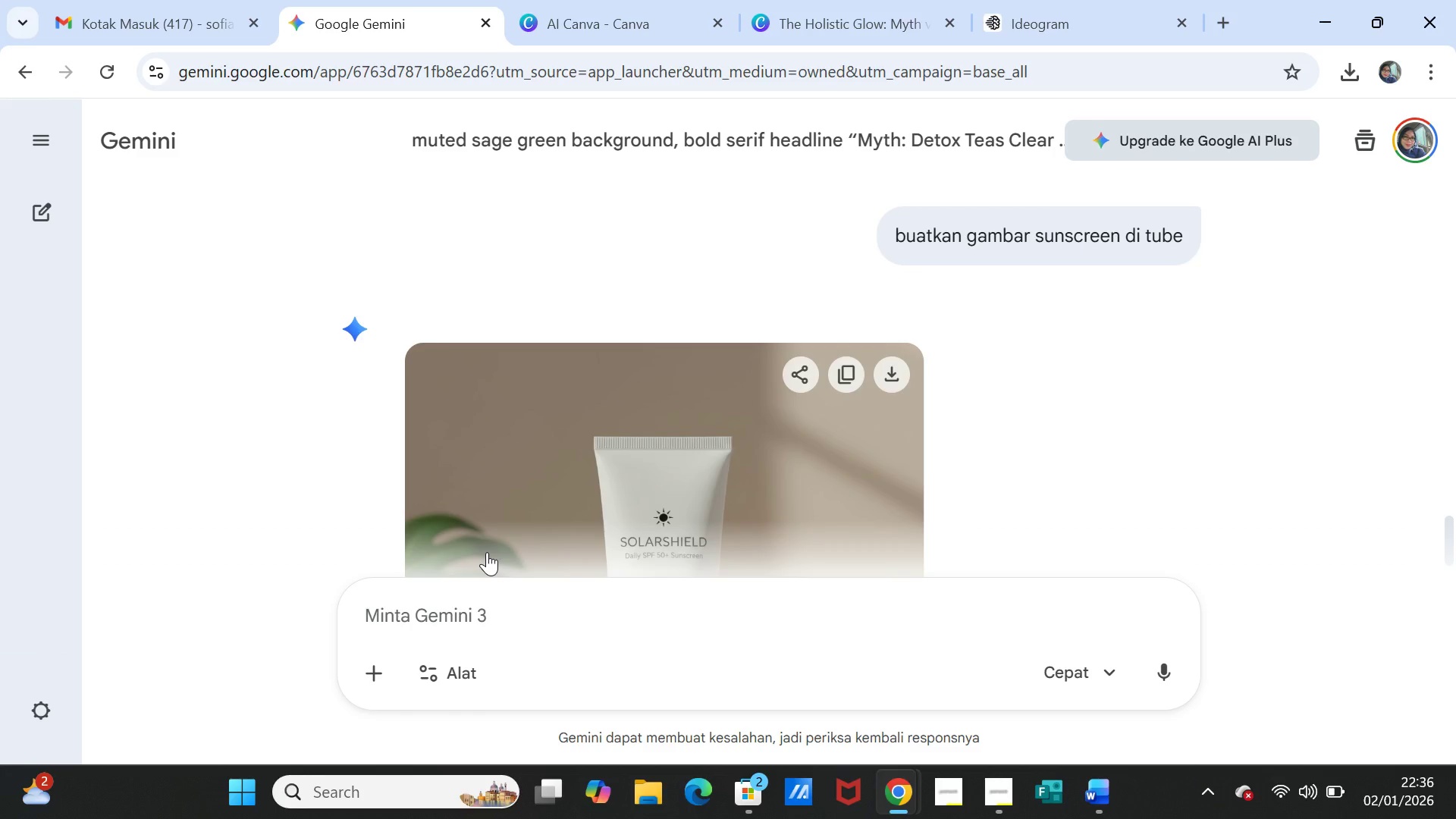 
scroll: coordinate [811, 455], scroll_direction: down, amount: 2.0
 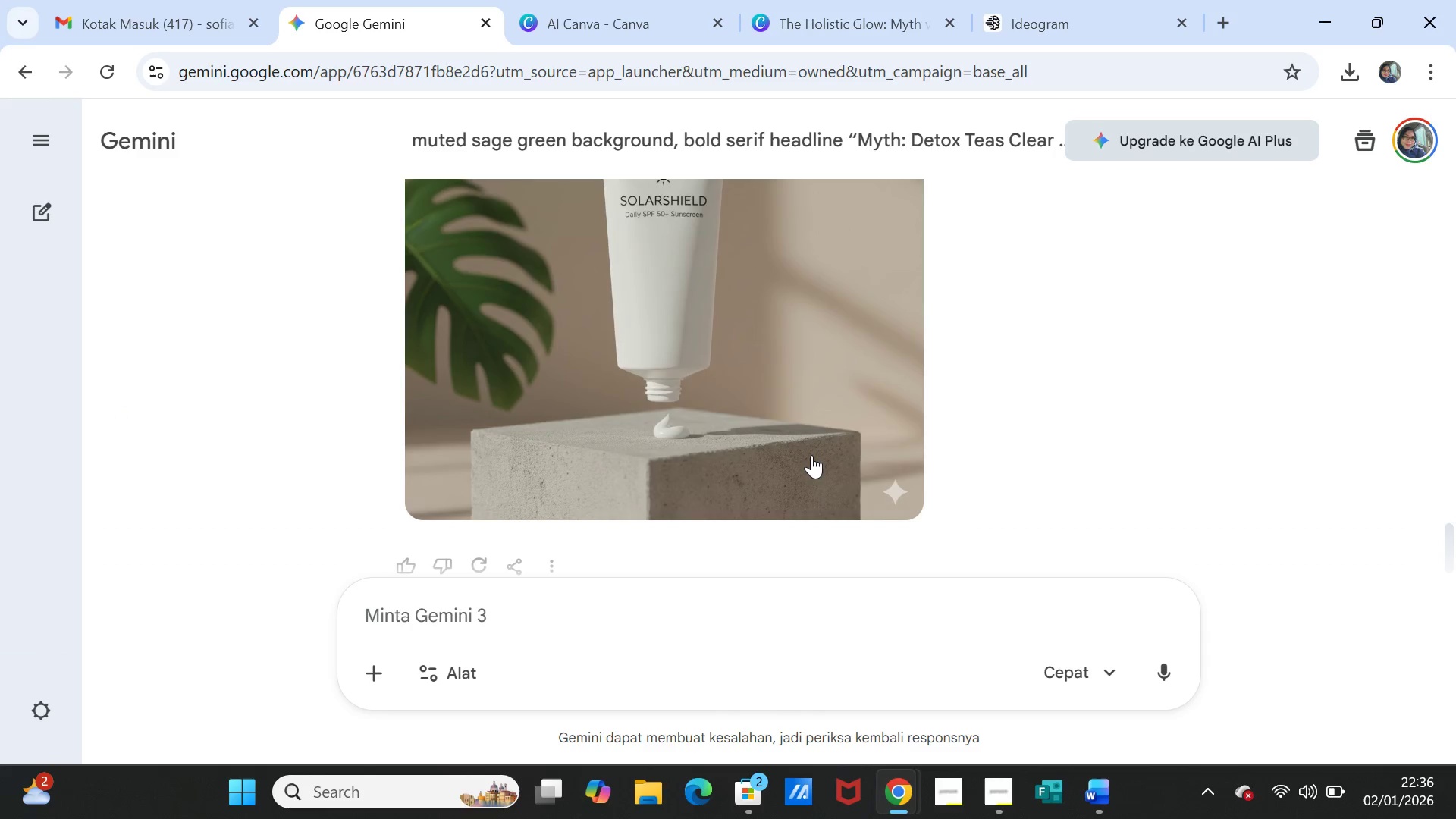 
scroll: coordinate [900, 254], scroll_direction: up, amount: 2.0
 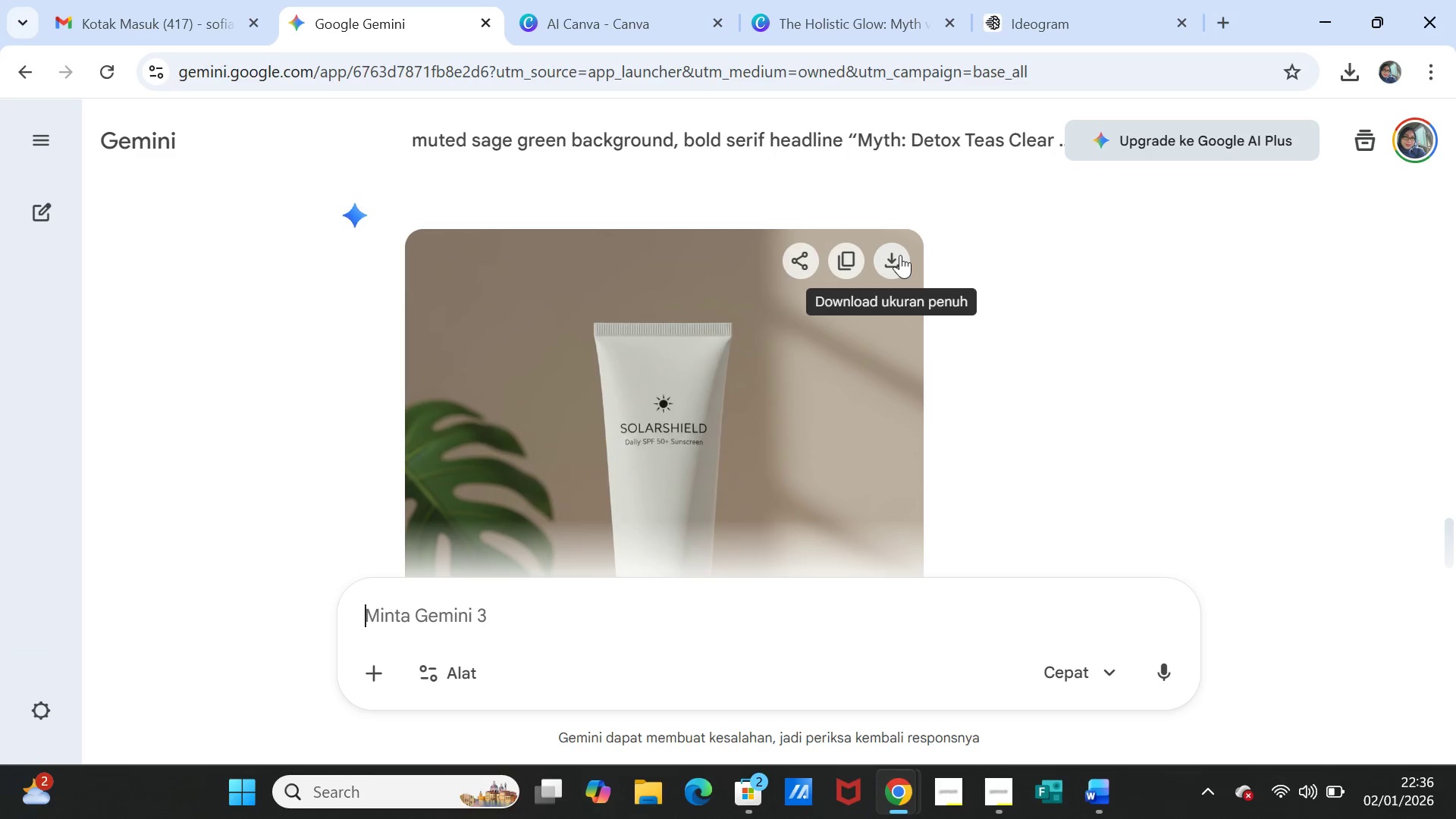 
left_click([900, 255])
 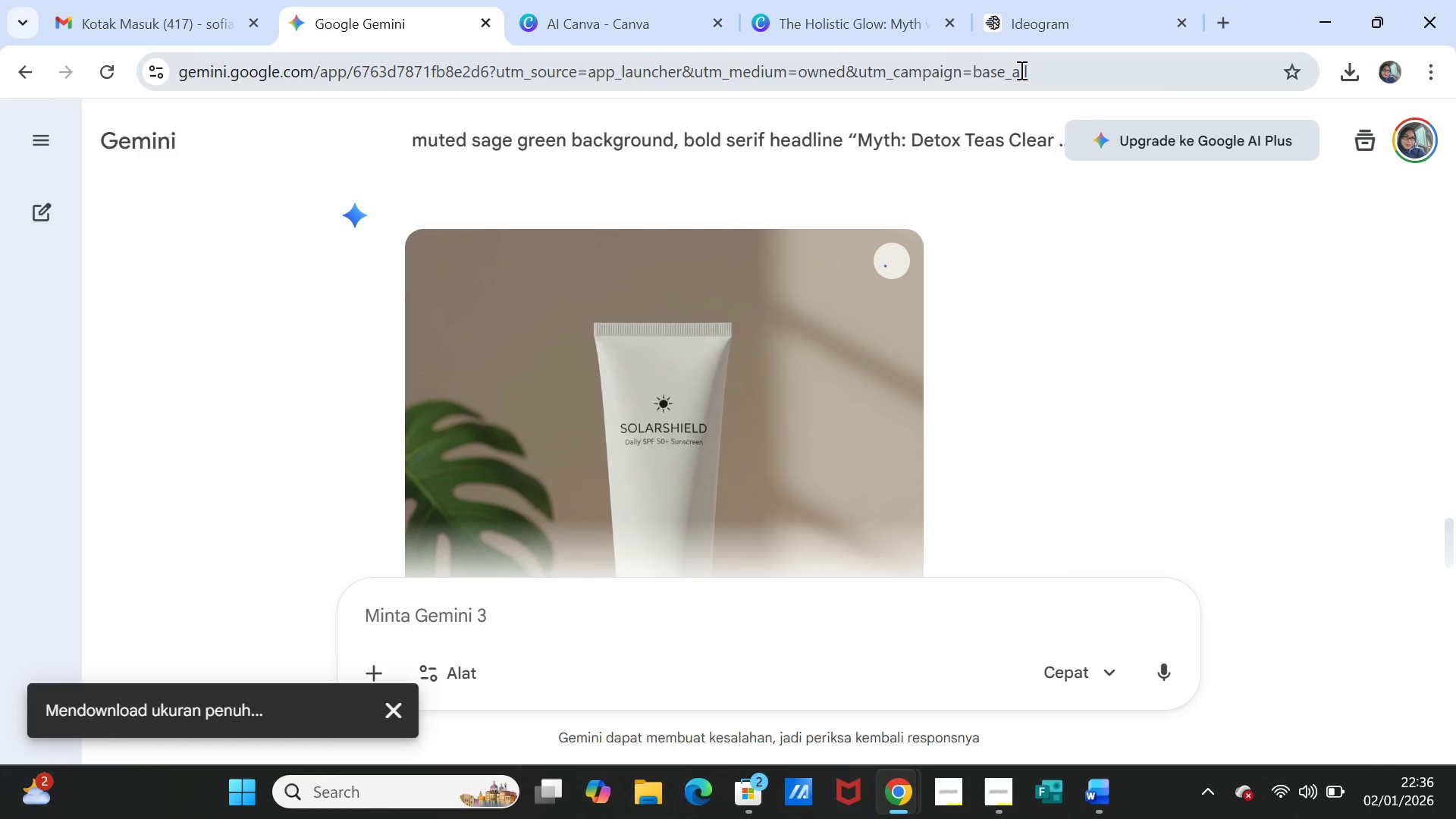 
left_click([886, 20])
 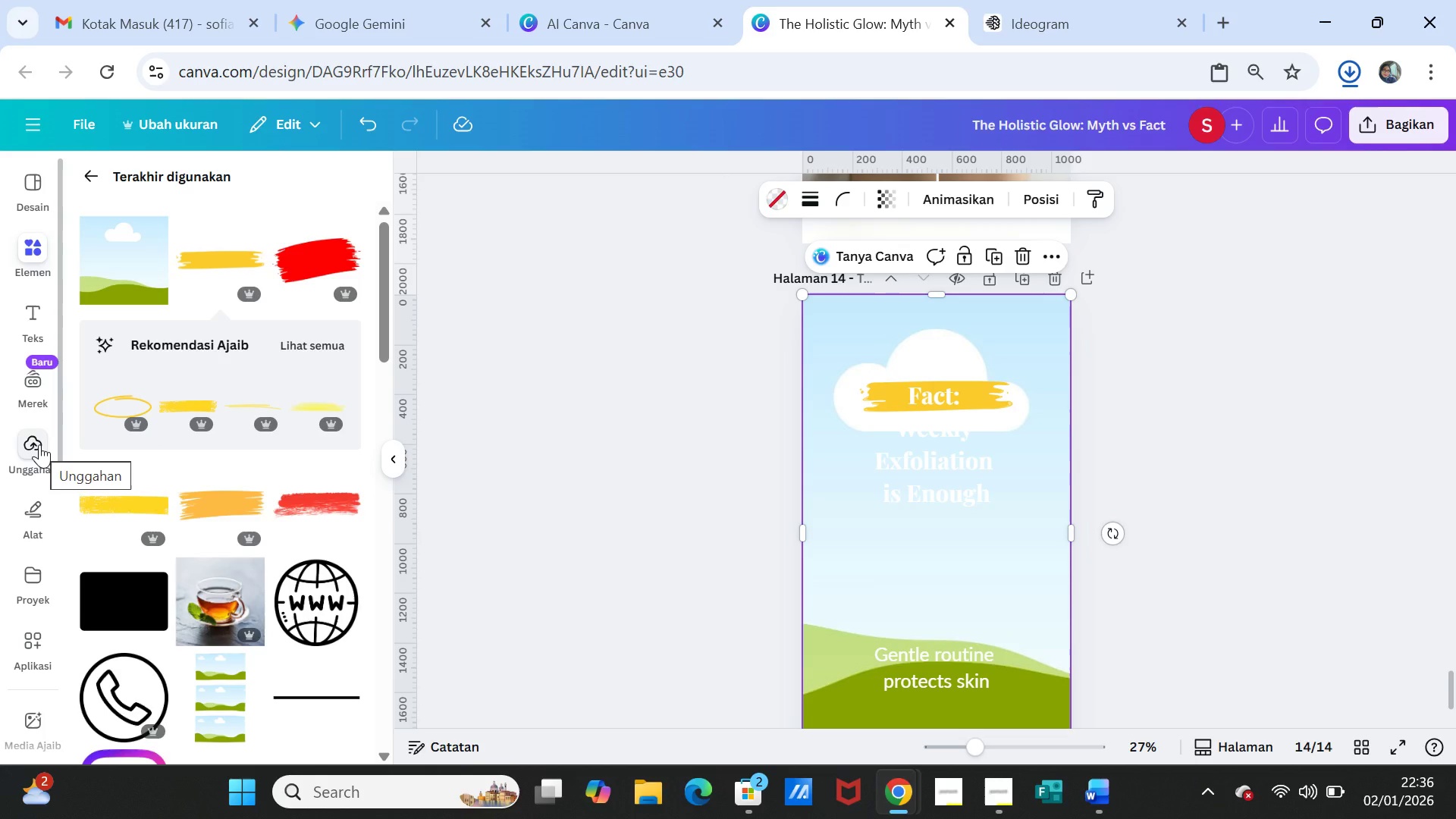 
wait(5.53)
 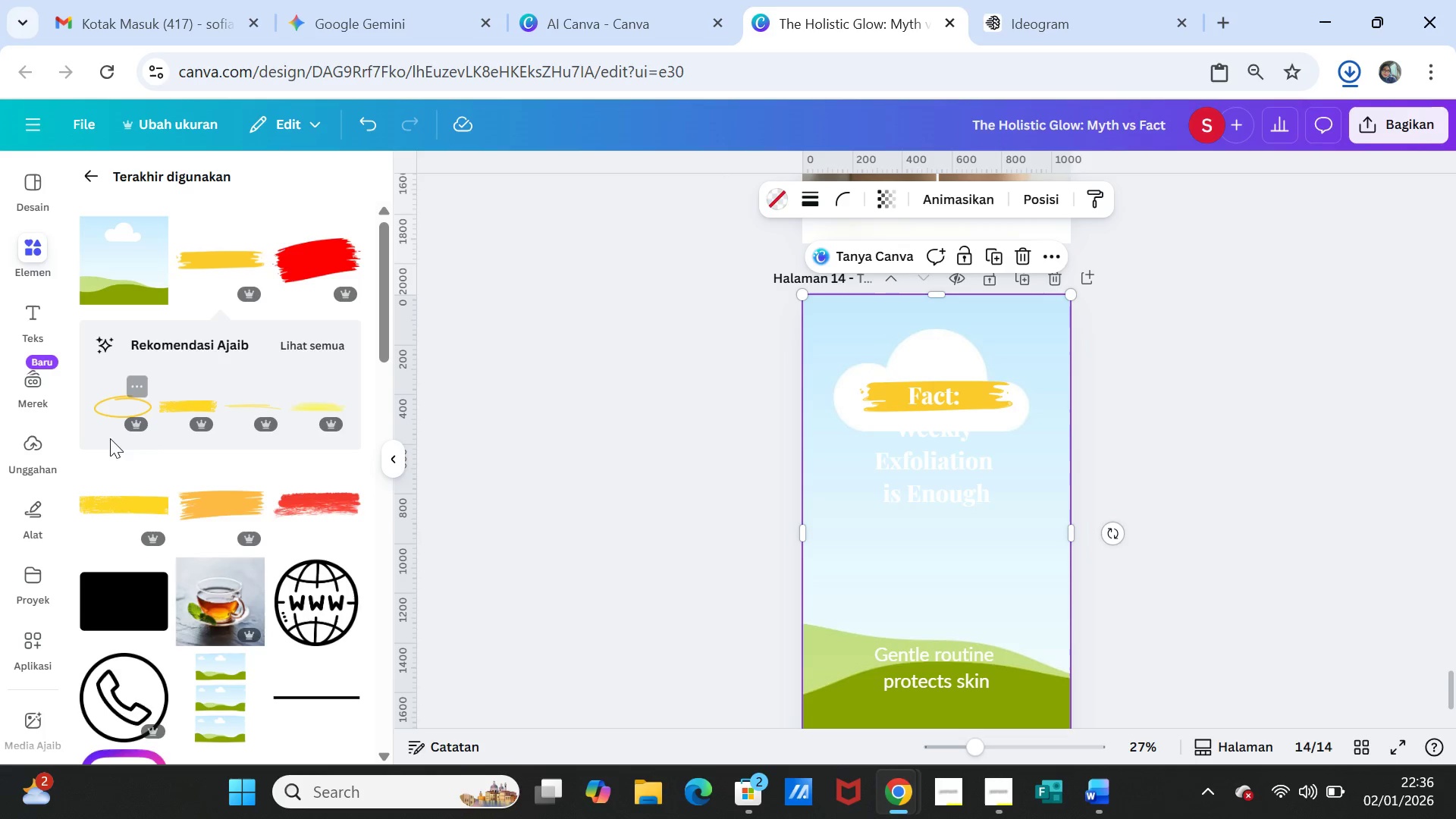 
left_click([39, 444])
 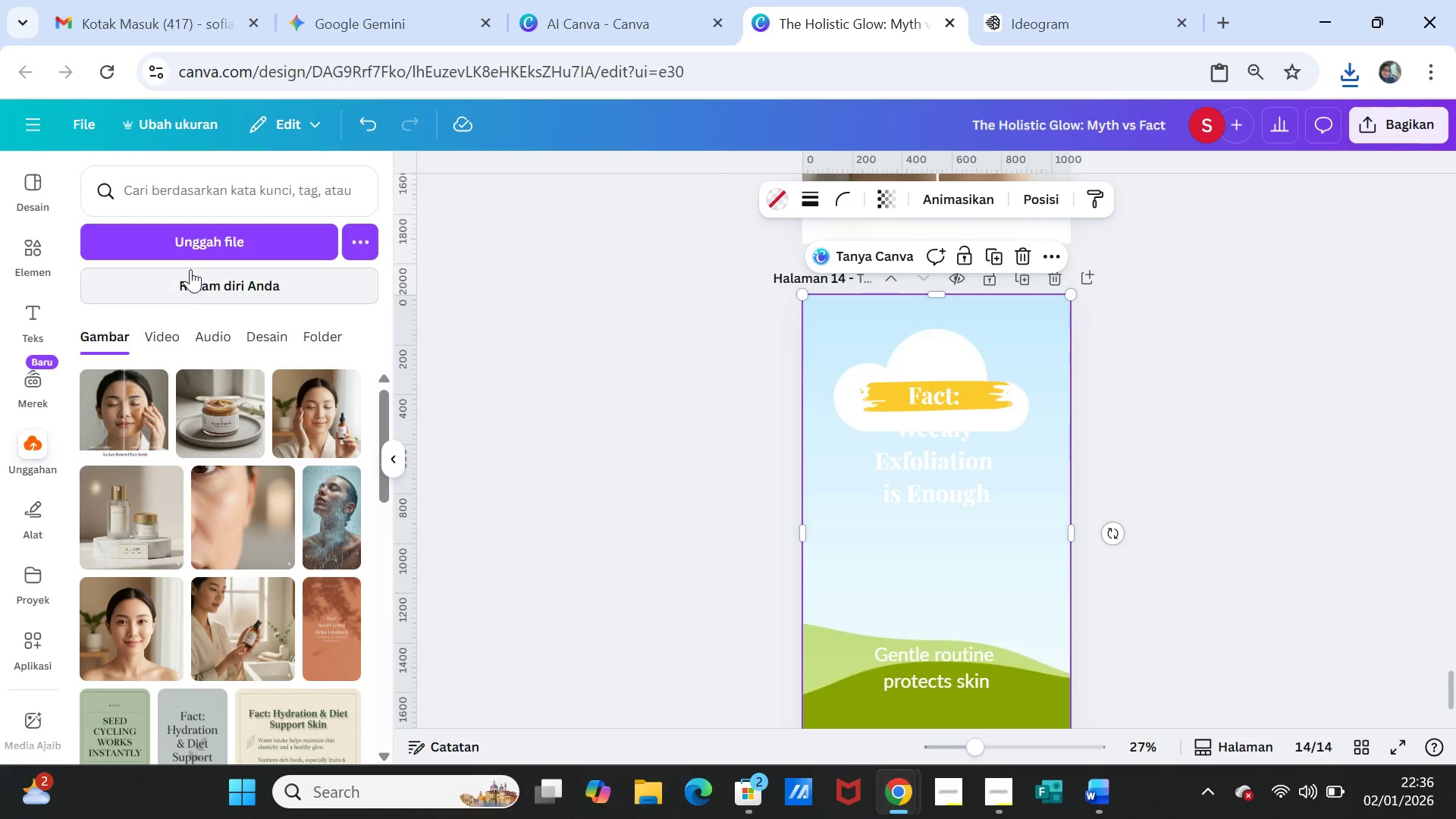 
left_click([190, 246])
 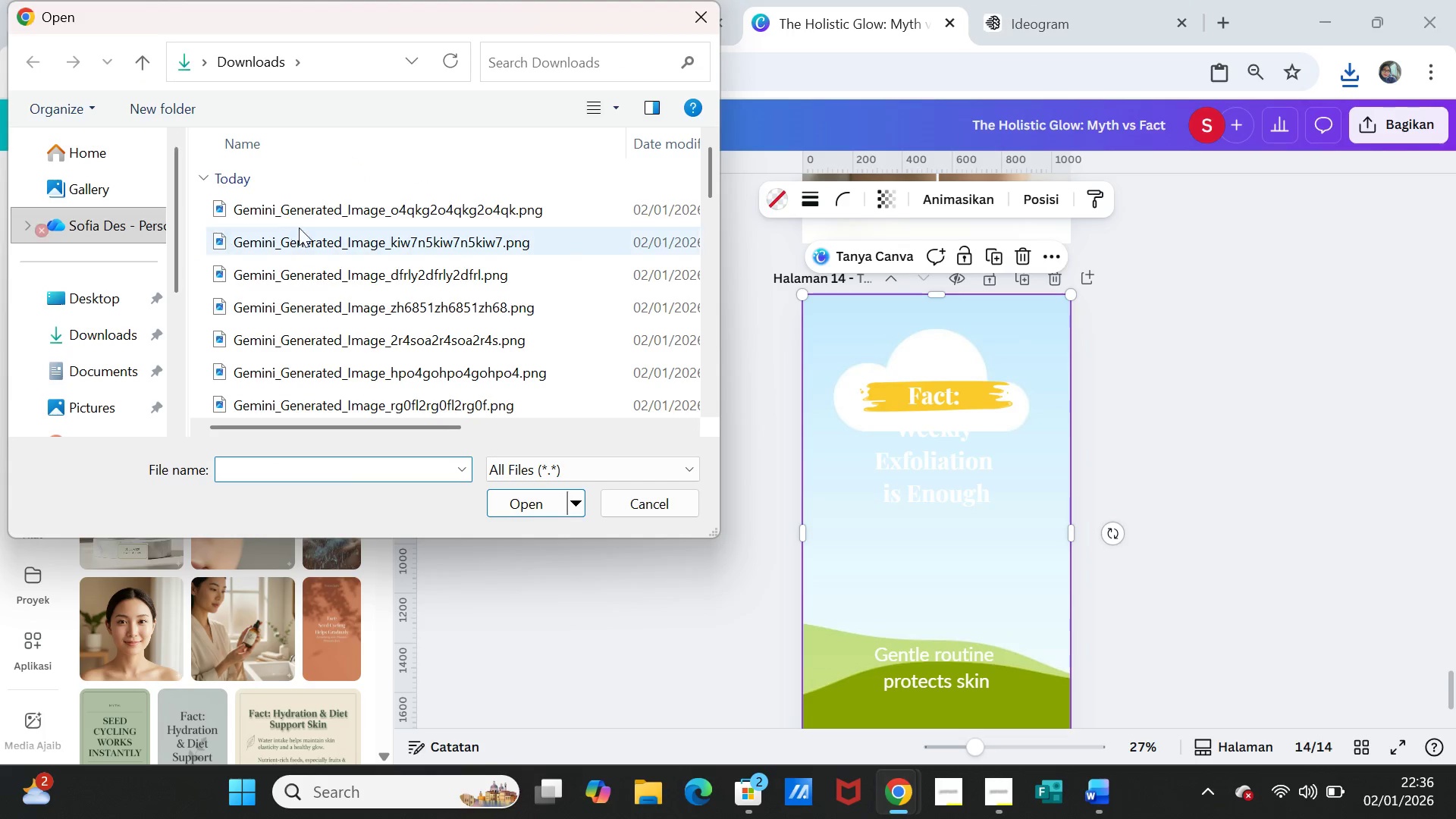 
left_click([311, 212])
 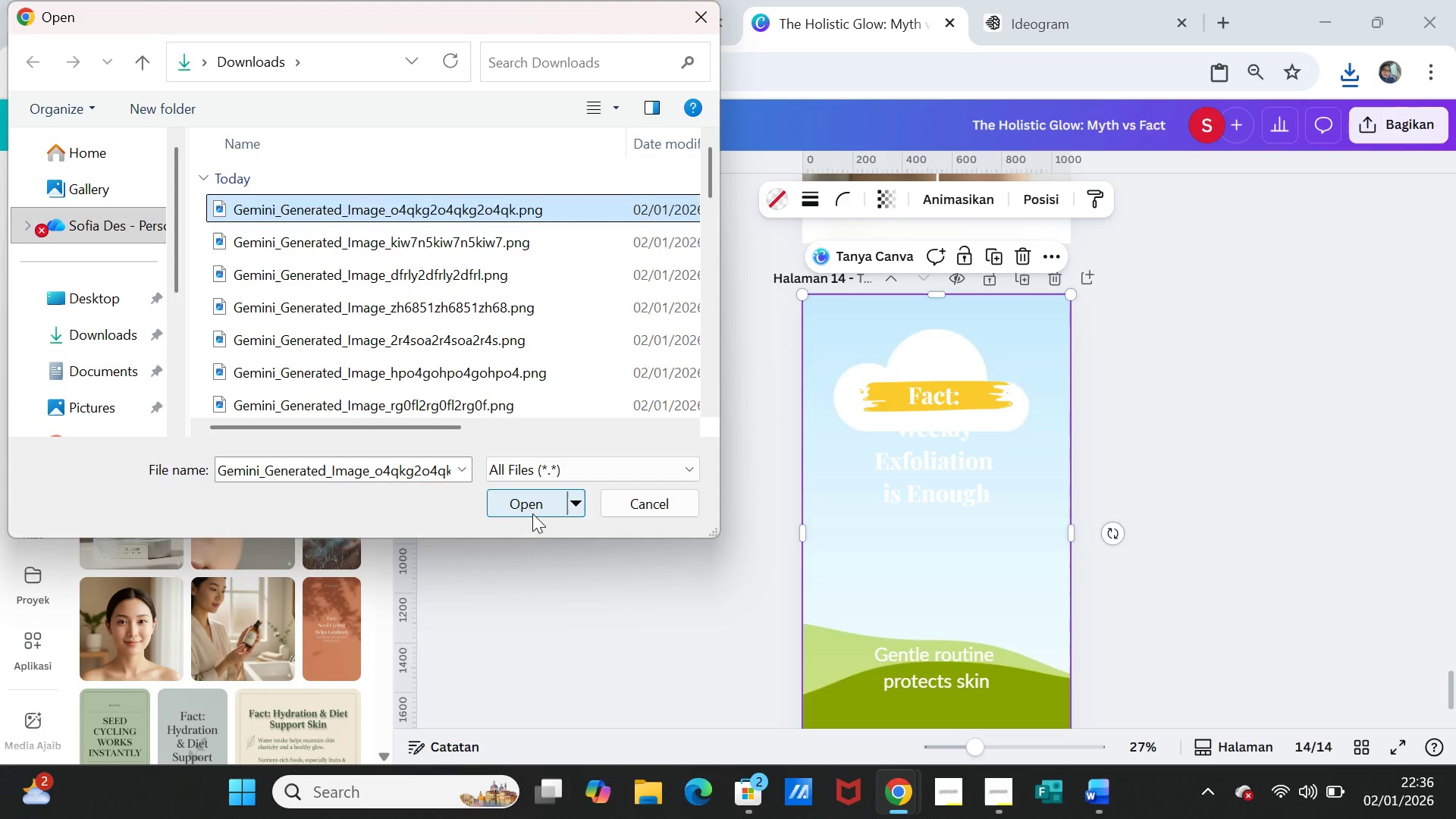 
left_click([532, 513])
 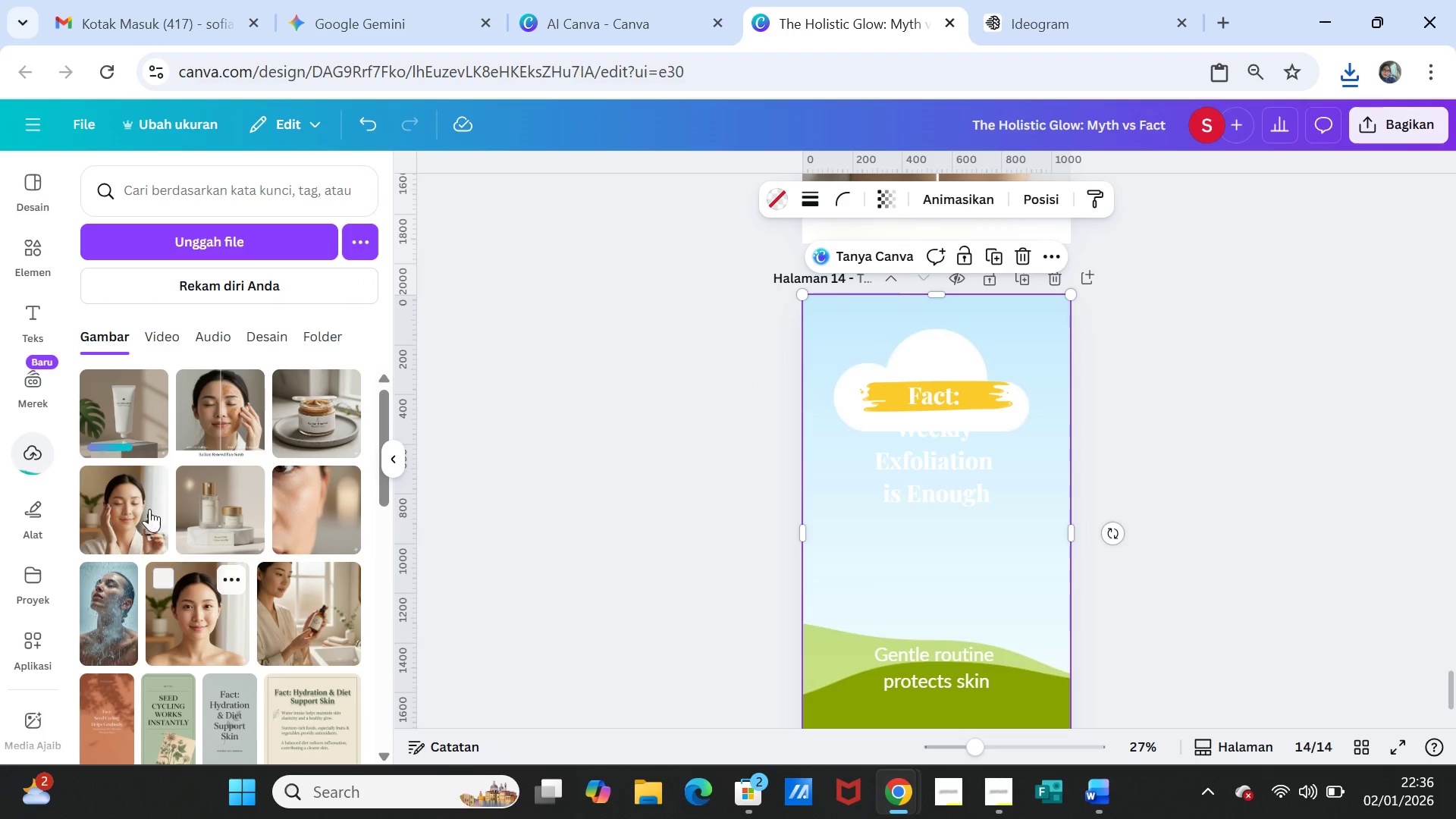 
left_click([134, 420])
 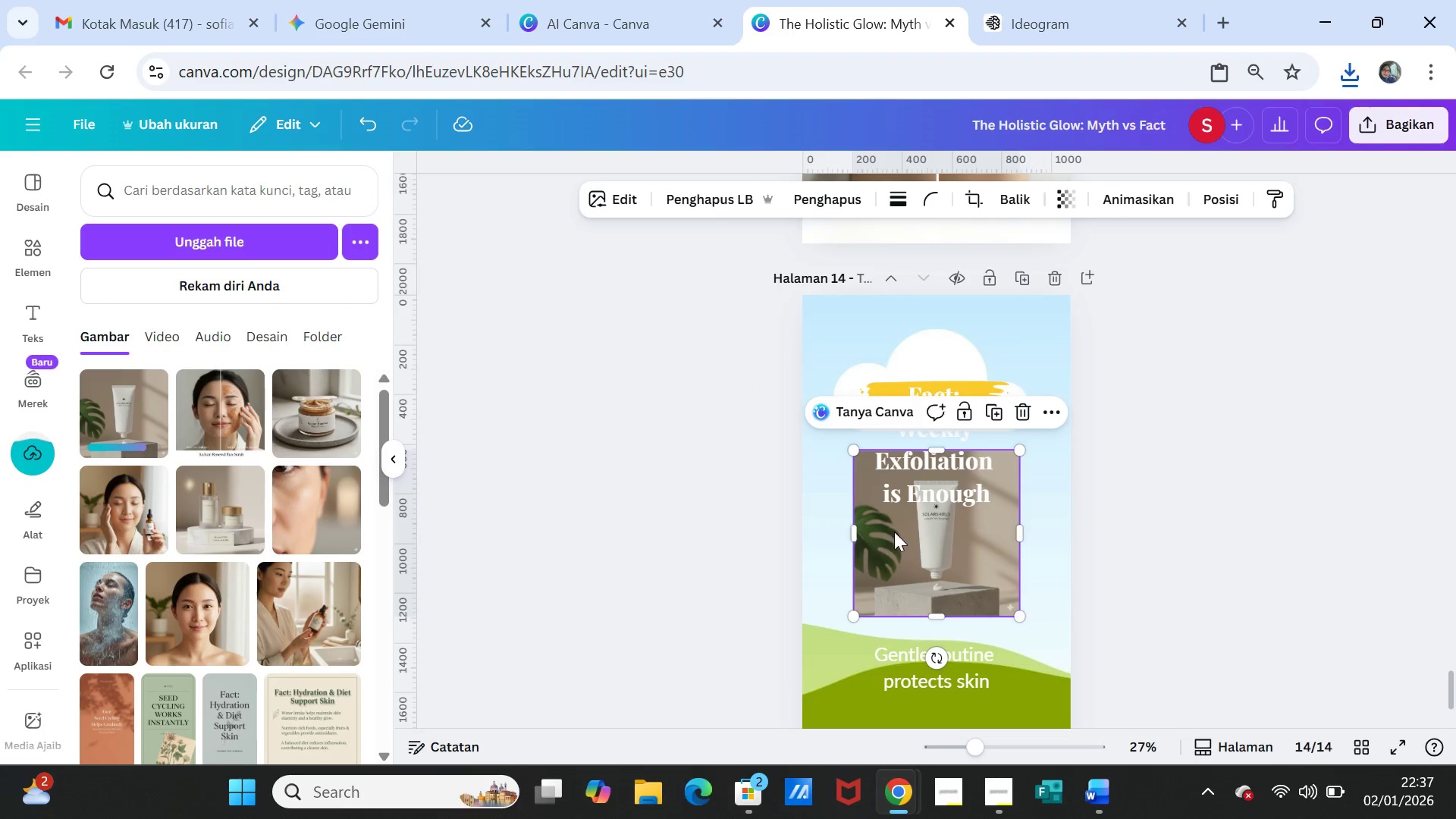 
left_click_drag(start_coordinate=[894, 532], to_coordinate=[891, 519])
 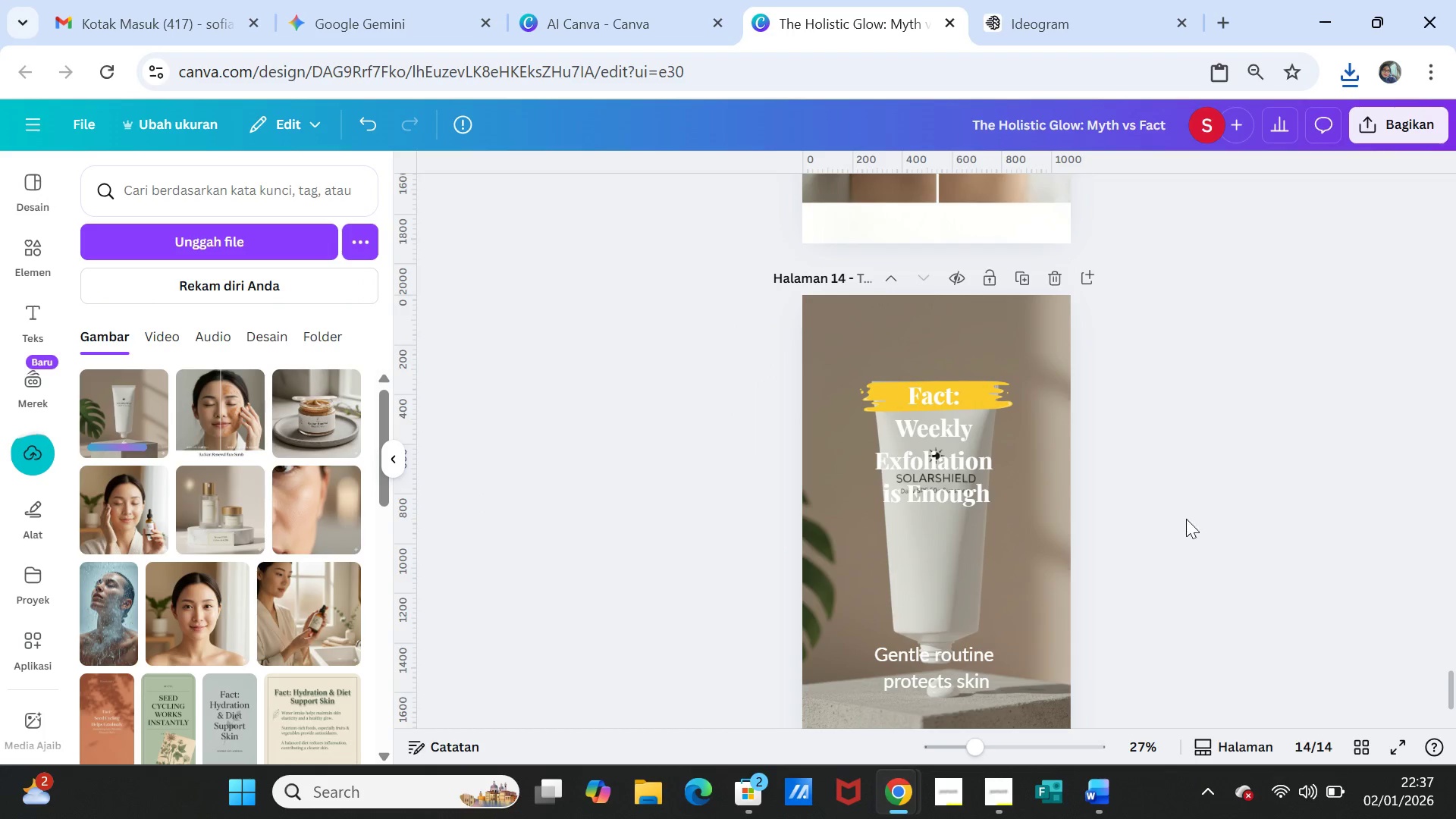 
left_click([1186, 519])
 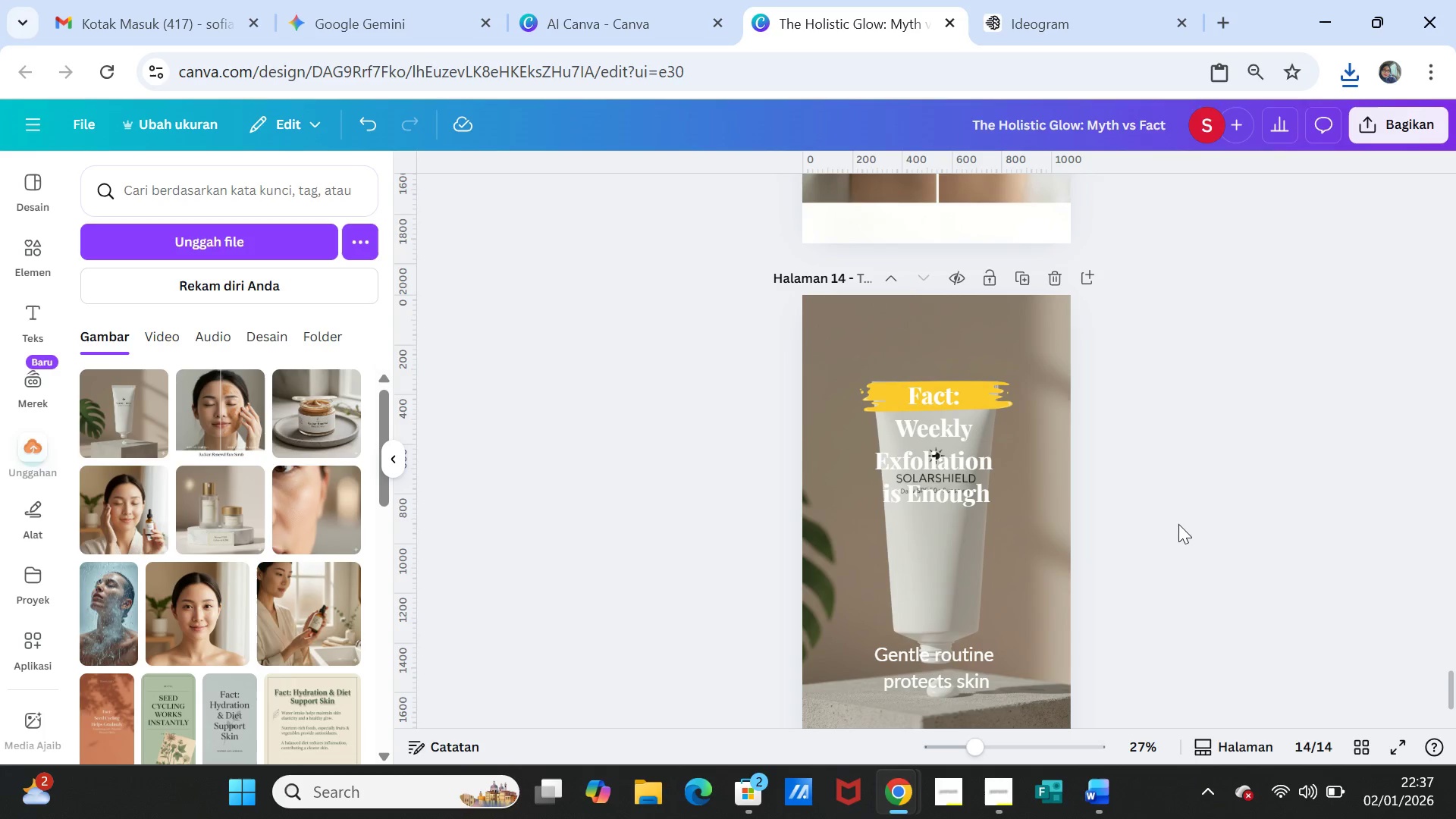 
double_click([1034, 561])
 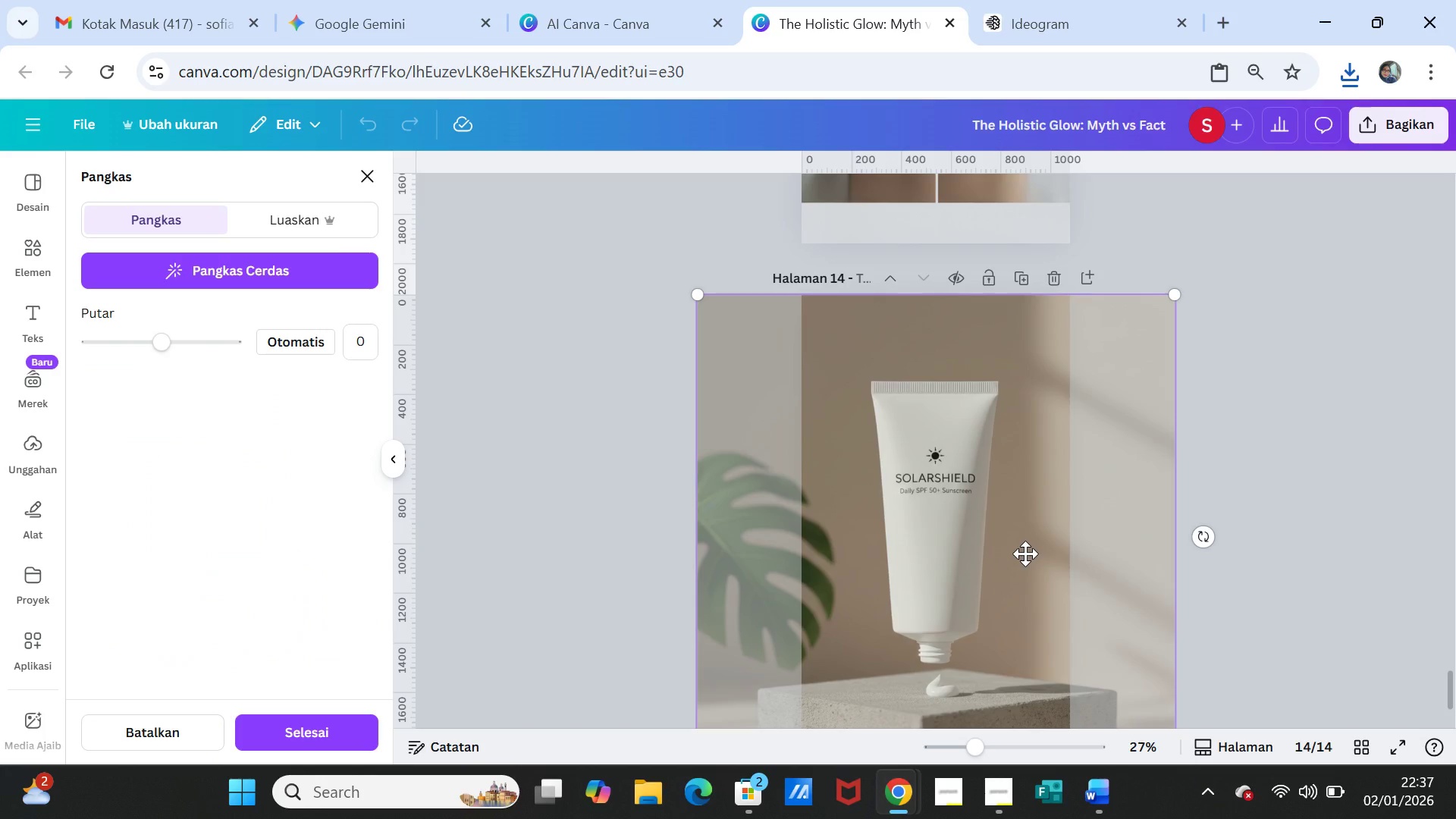 
left_click_drag(start_coordinate=[1025, 554], to_coordinate=[1025, 580])
 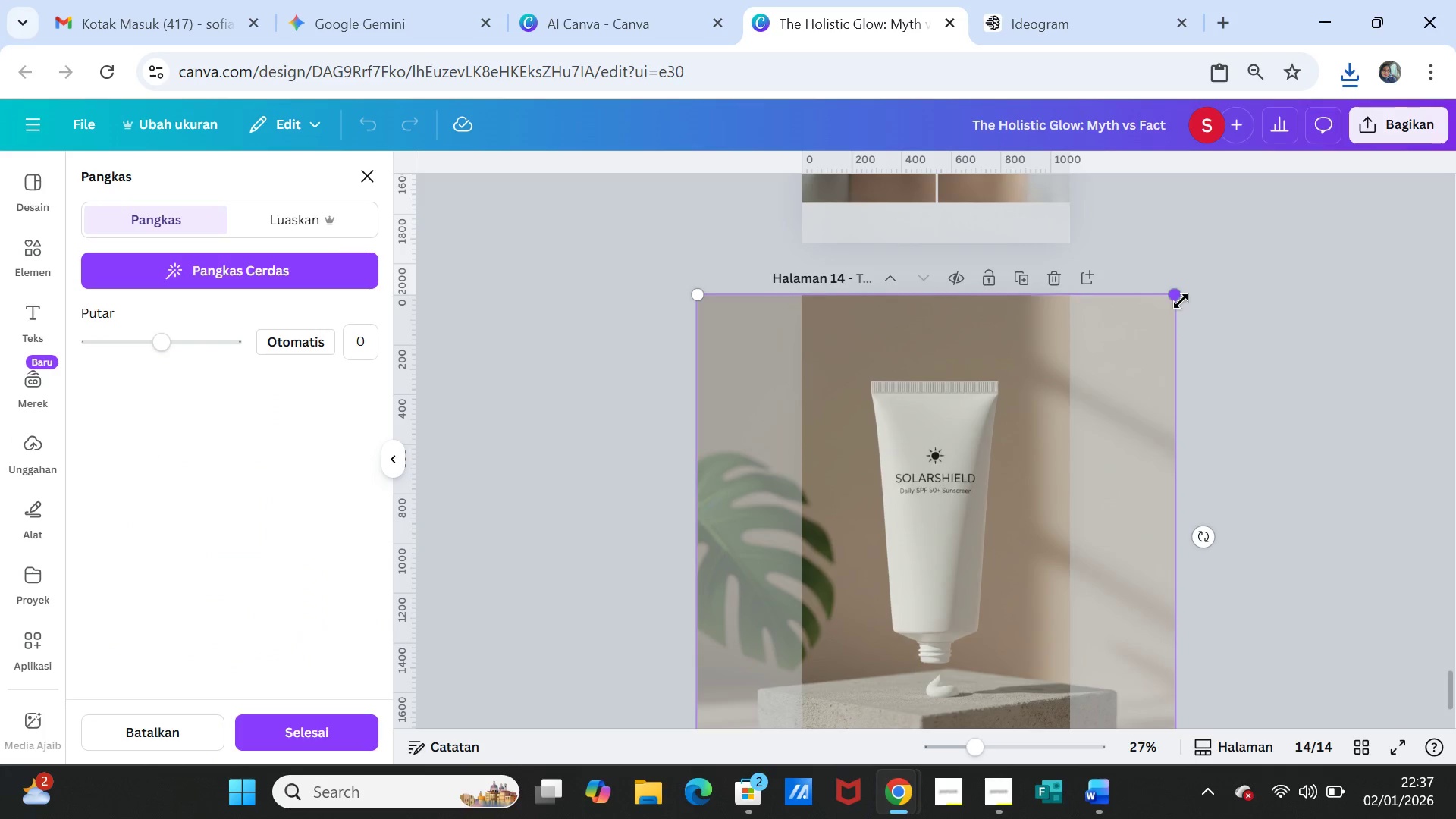 
left_click_drag(start_coordinate=[1179, 296], to_coordinate=[1203, 224])
 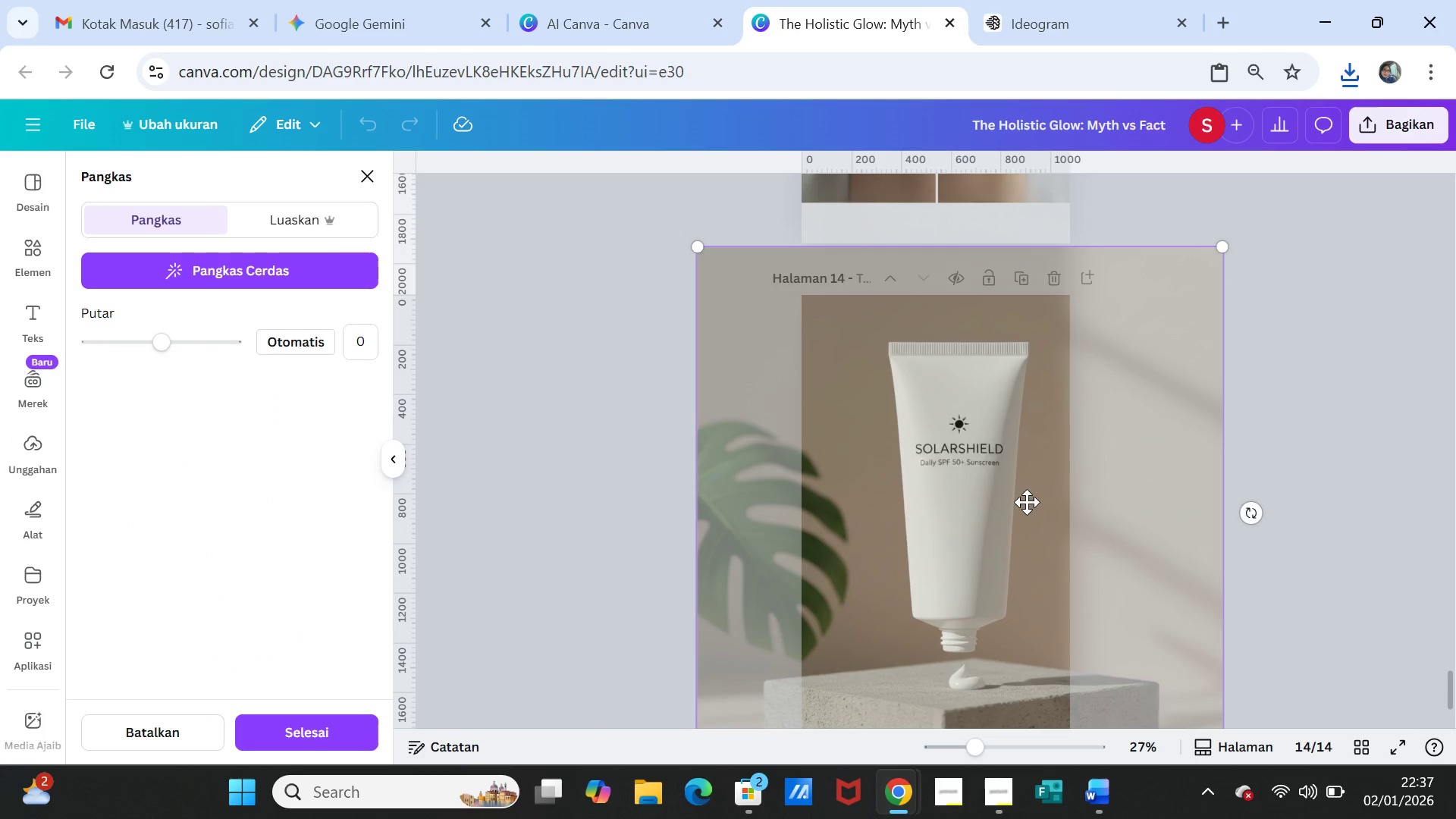 
left_click_drag(start_coordinate=[1027, 502], to_coordinate=[1001, 607])
 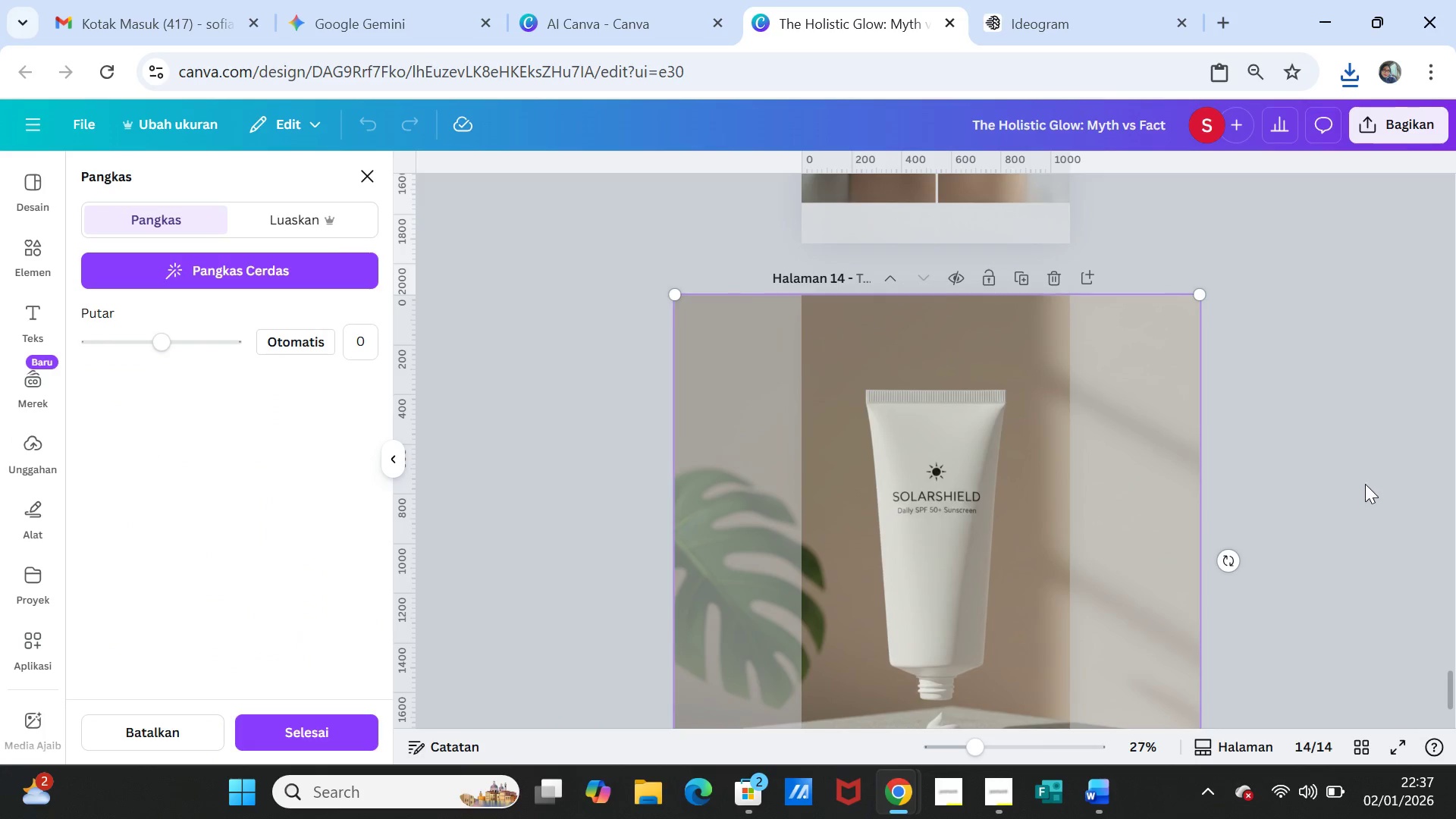 
left_click([1365, 483])
 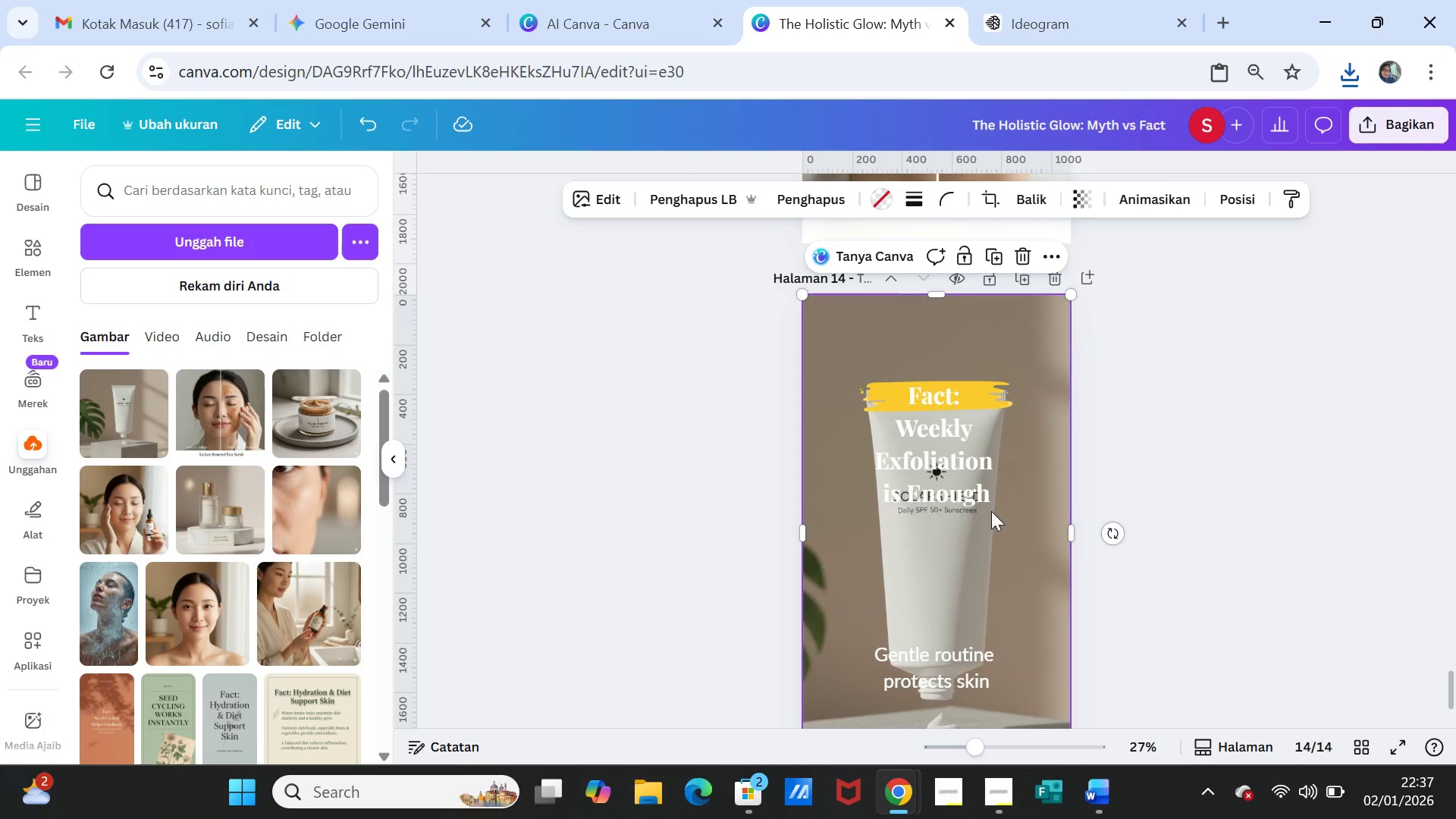 
left_click([991, 511])
 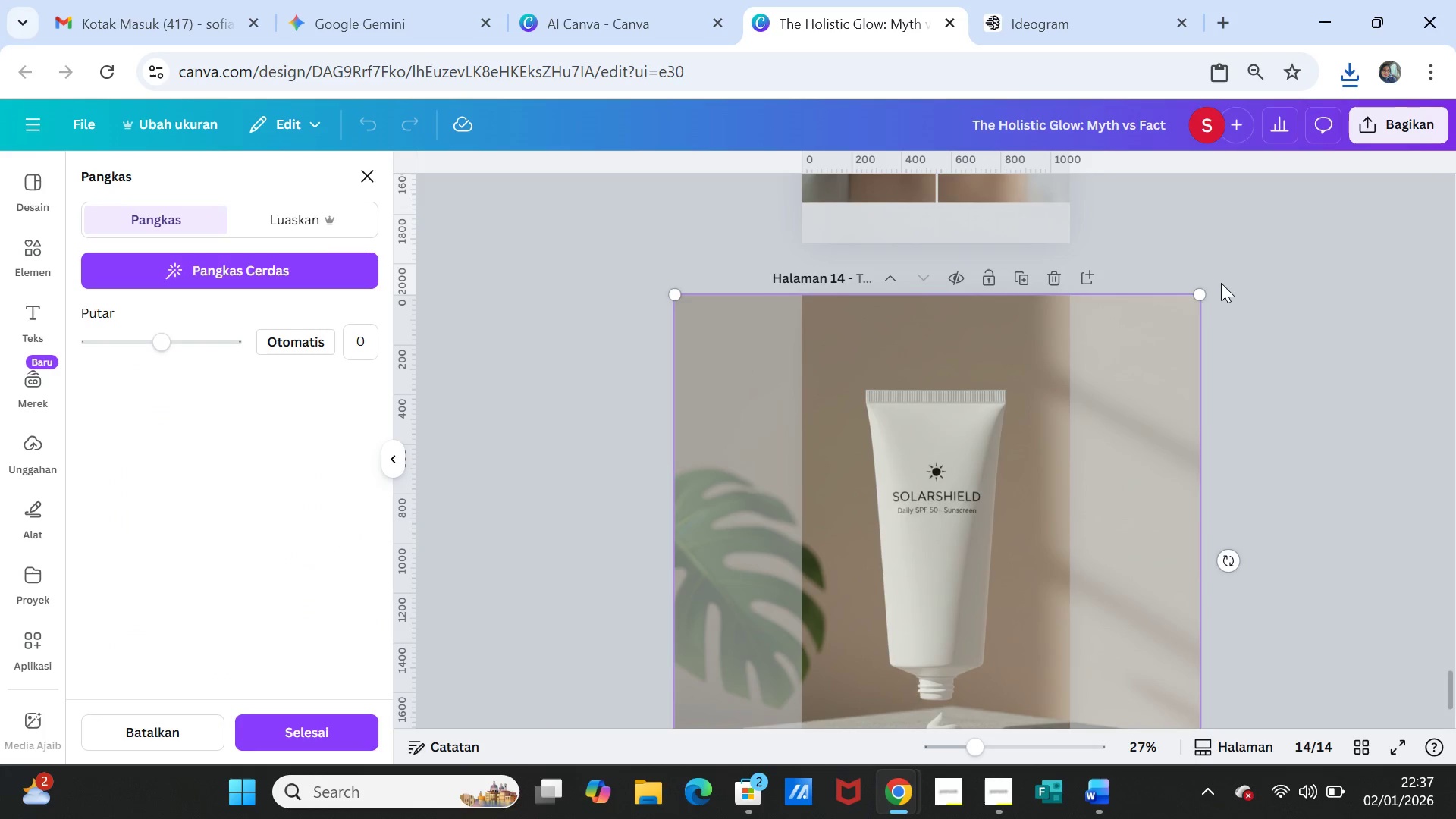 
left_click_drag(start_coordinate=[1206, 293], to_coordinate=[1228, 250])
 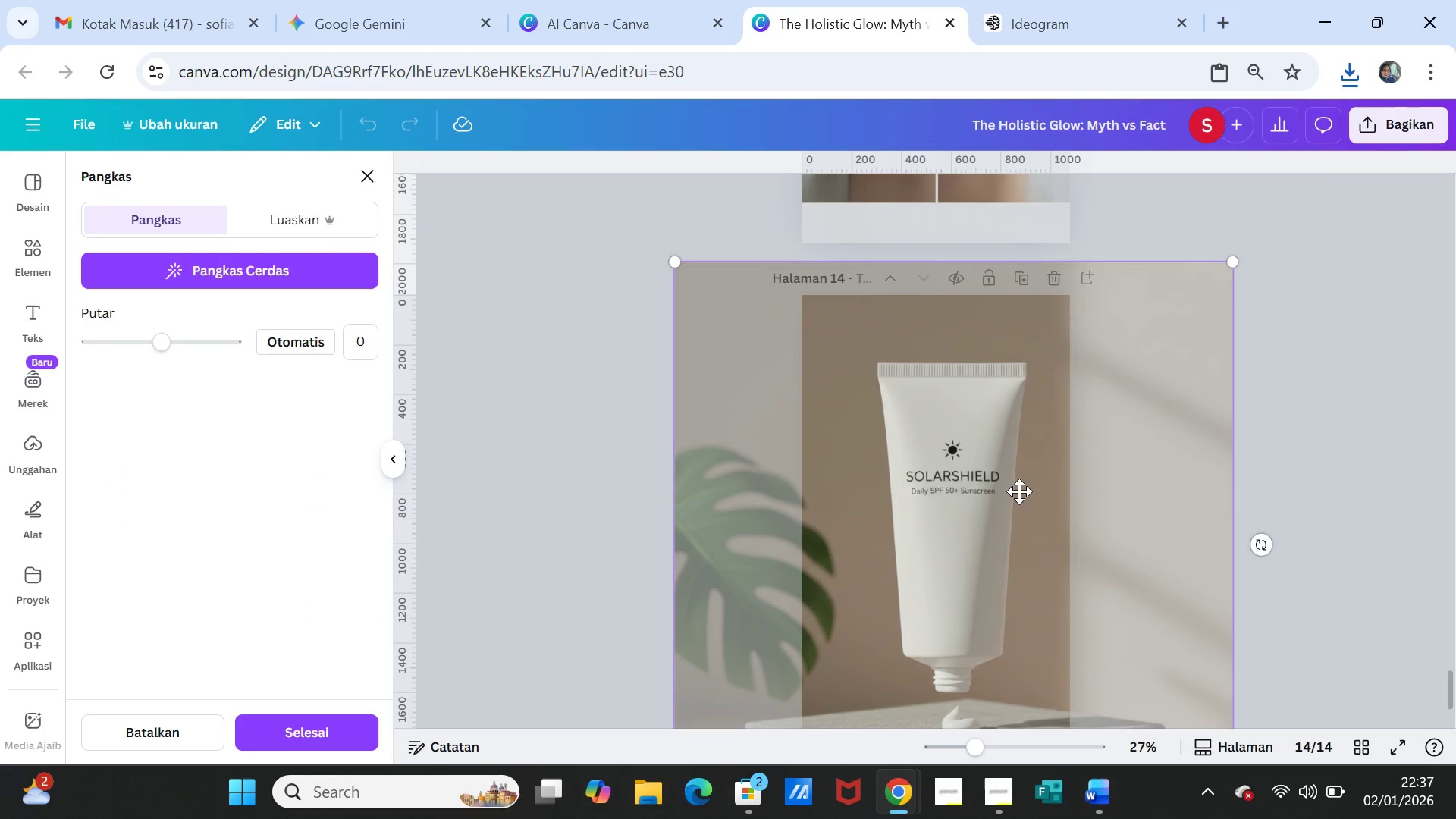 
left_click_drag(start_coordinate=[1019, 491], to_coordinate=[995, 586])
 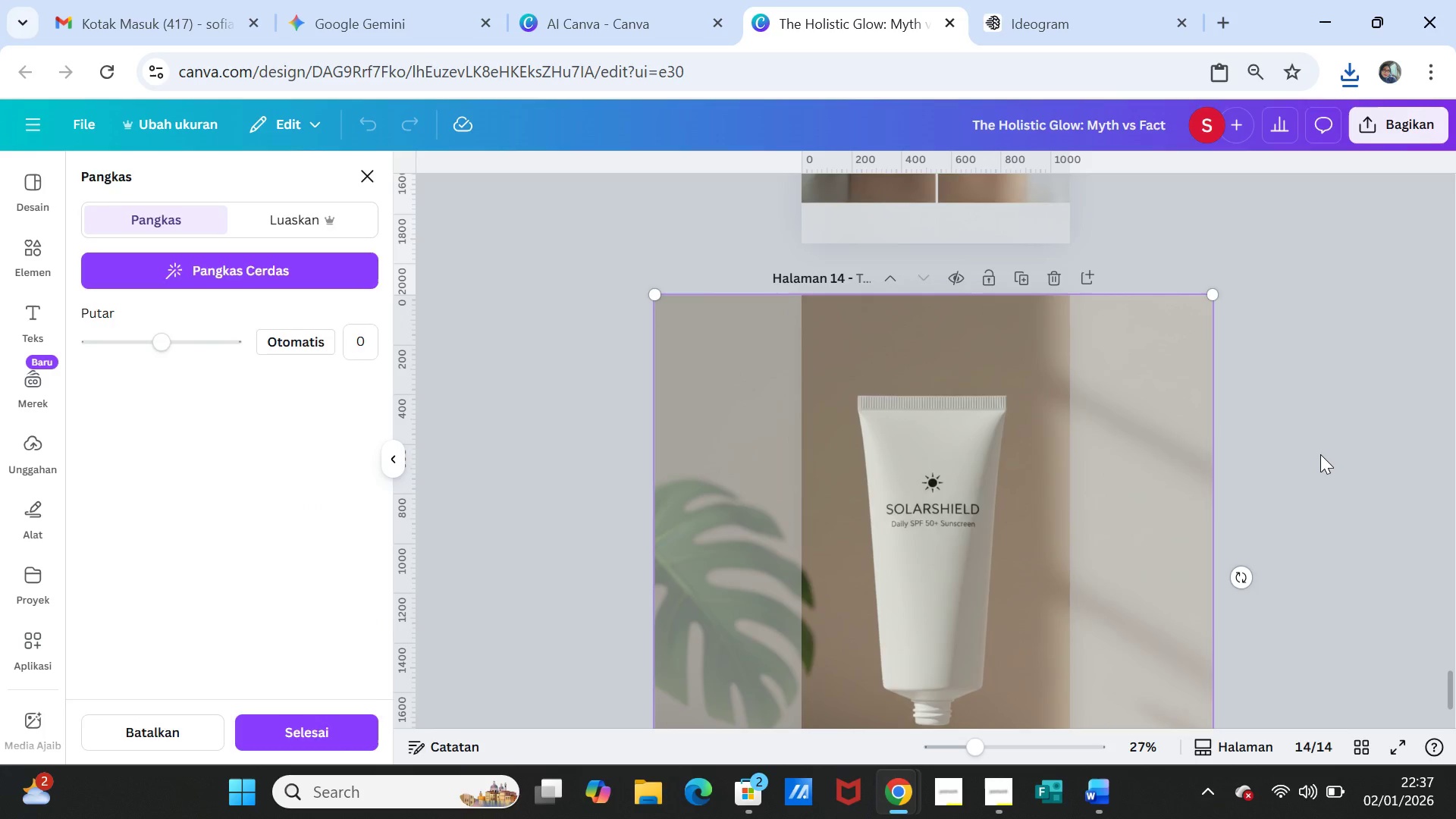 
left_click([1320, 454])
 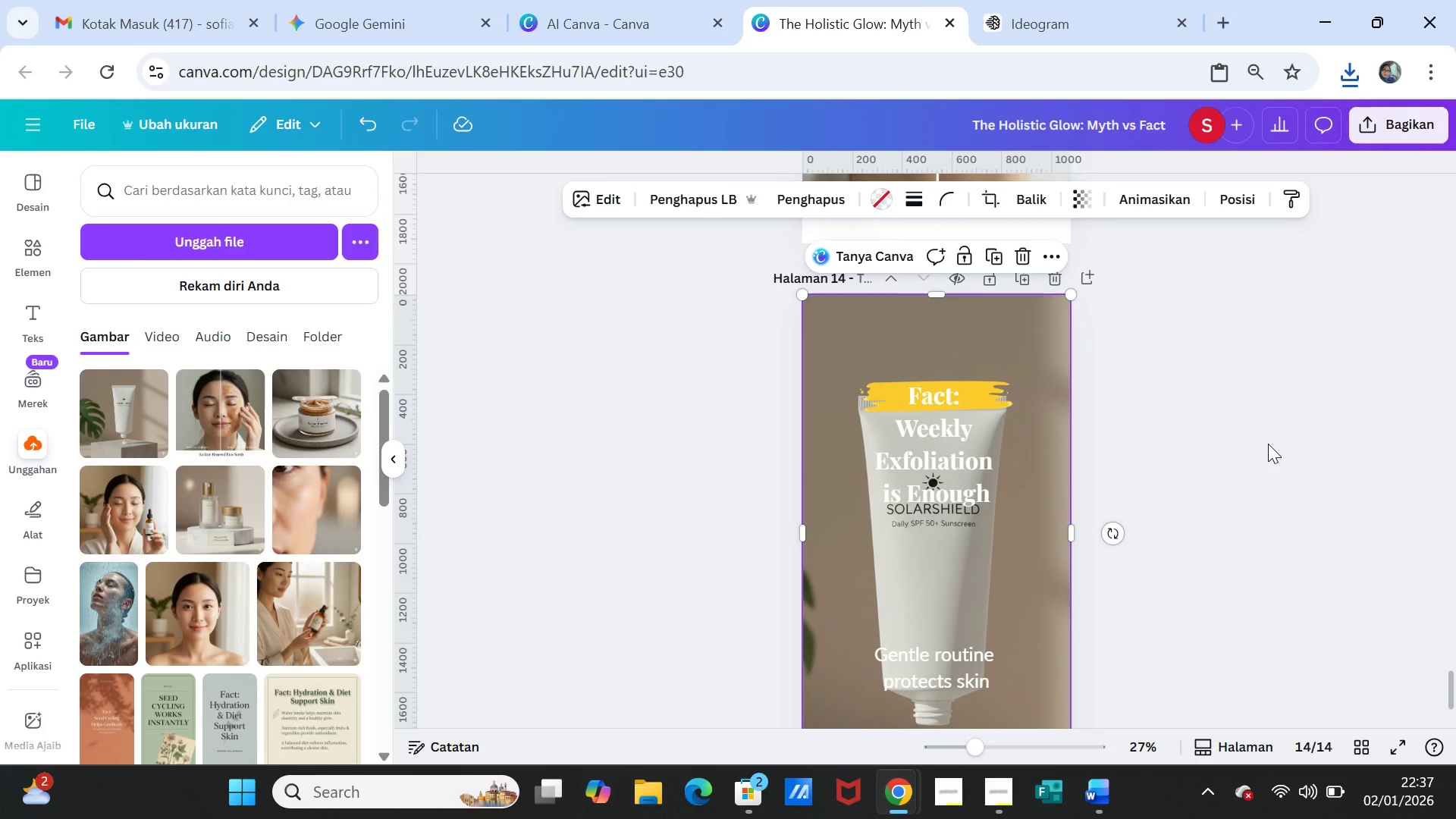 
scroll: coordinate [1263, 444], scroll_direction: down, amount: 1.0
 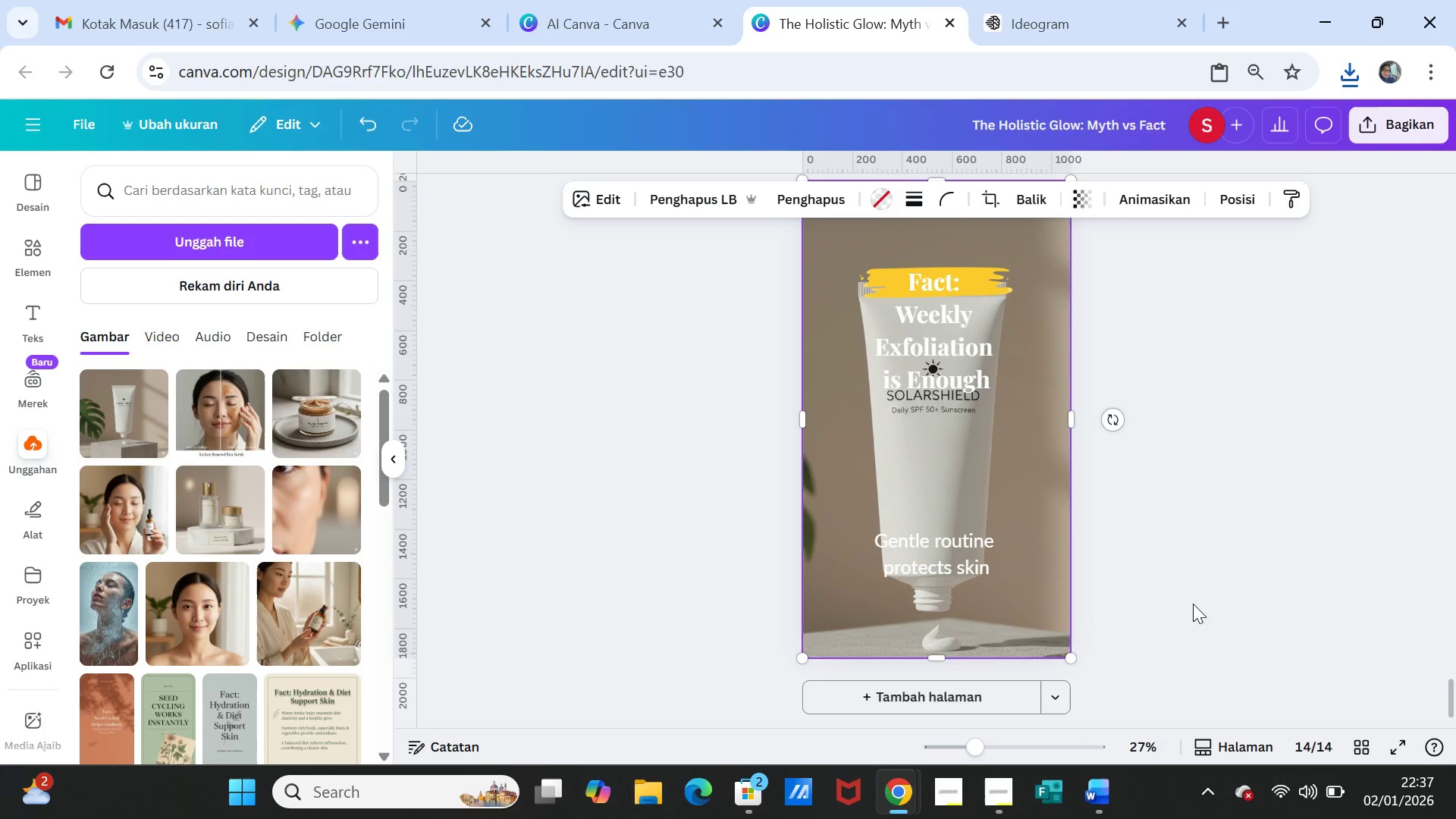 
scroll: coordinate [1121, 507], scroll_direction: up, amount: 1.0
 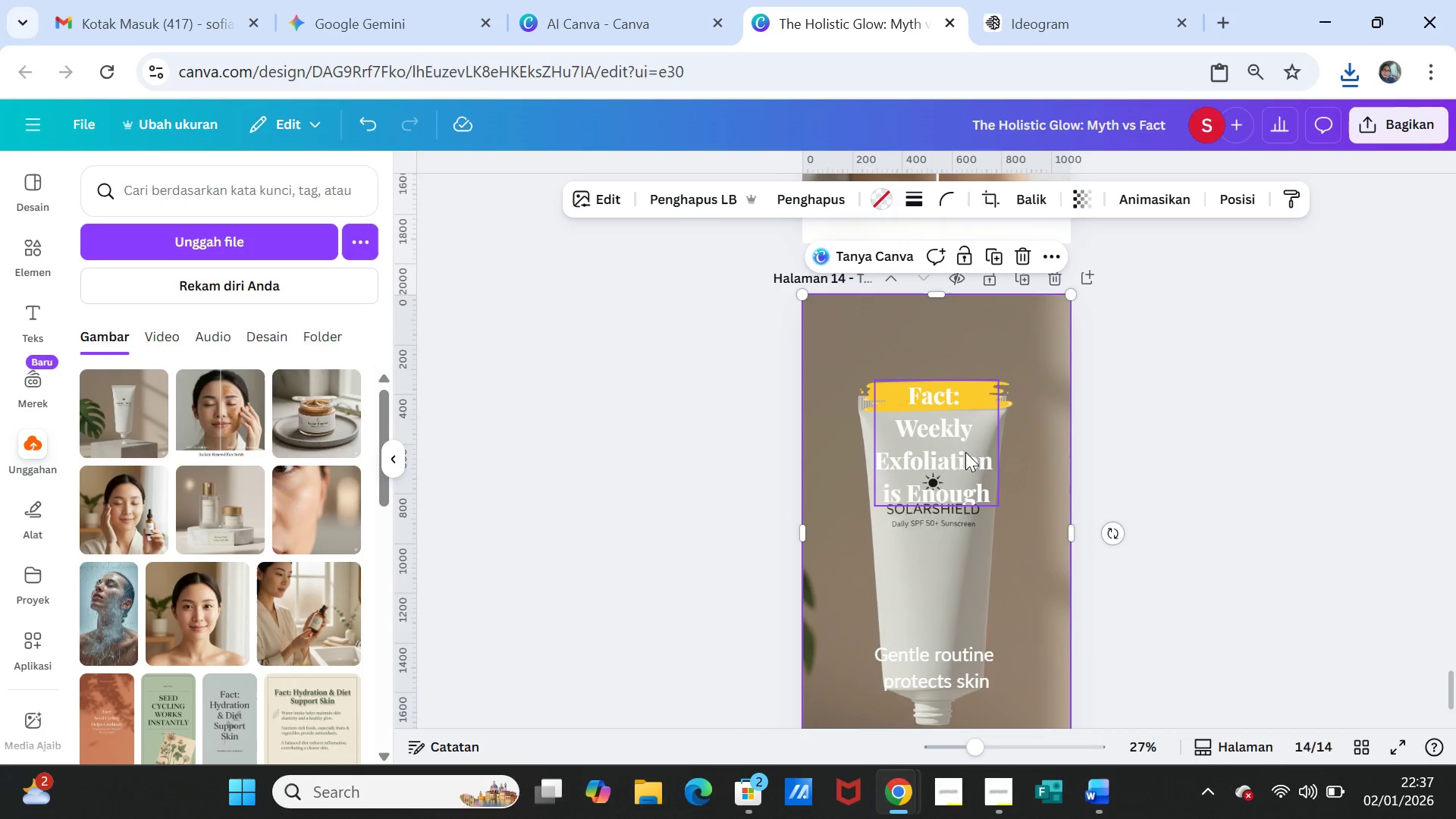 
left_click_drag(start_coordinate=[965, 453], to_coordinate=[965, 441])
 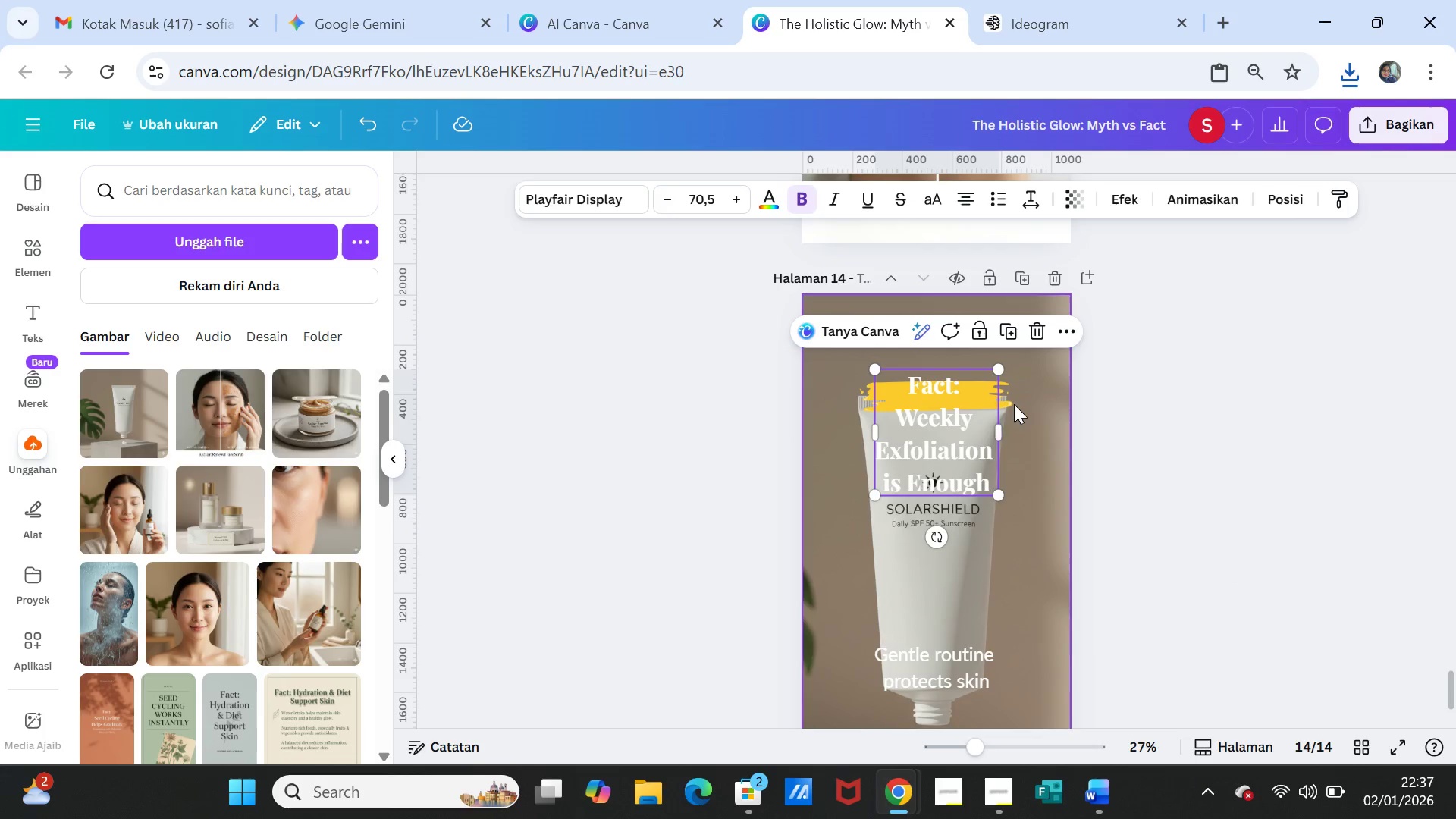 
left_click([1014, 404])
 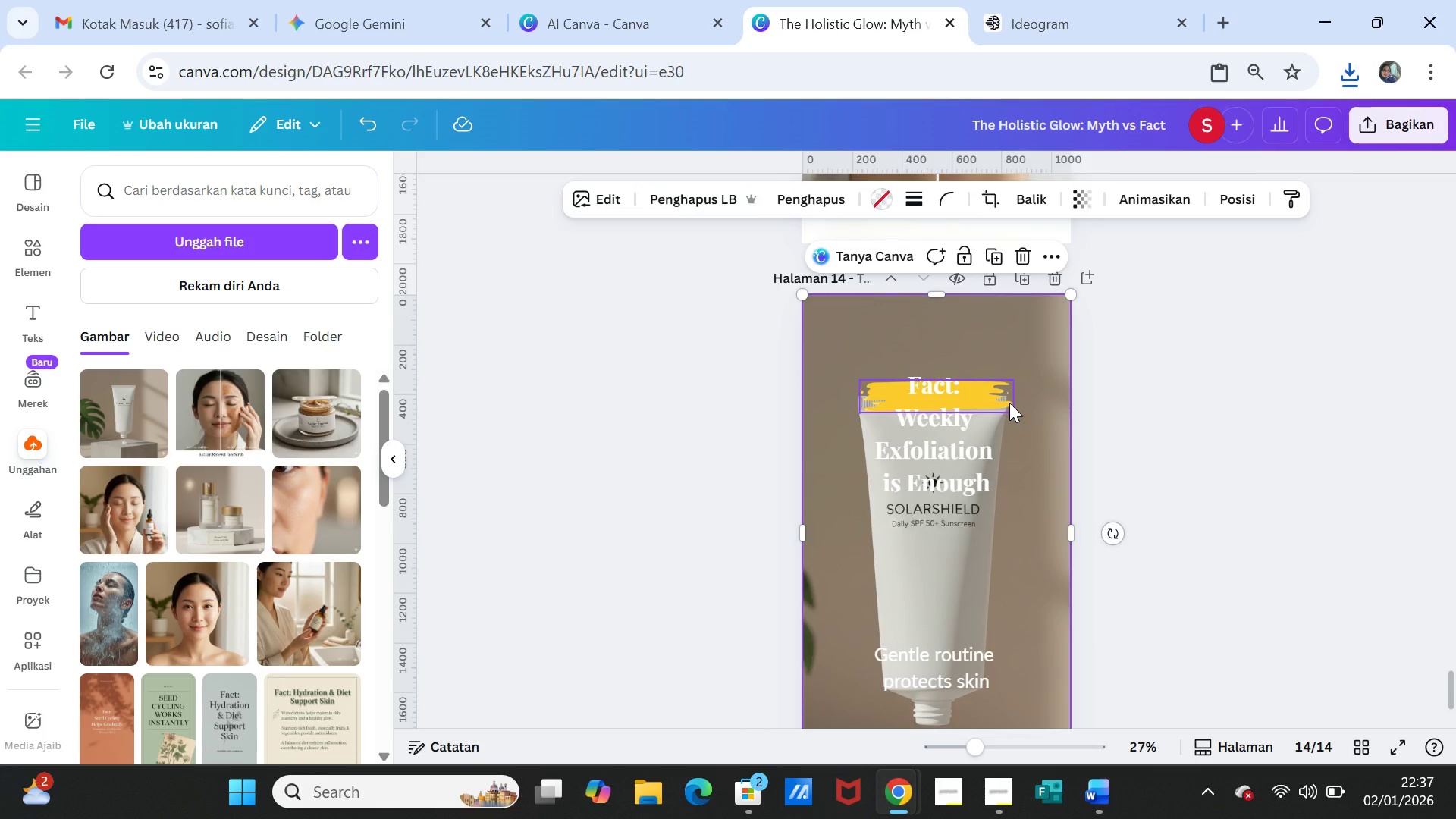 
left_click([1009, 403])
 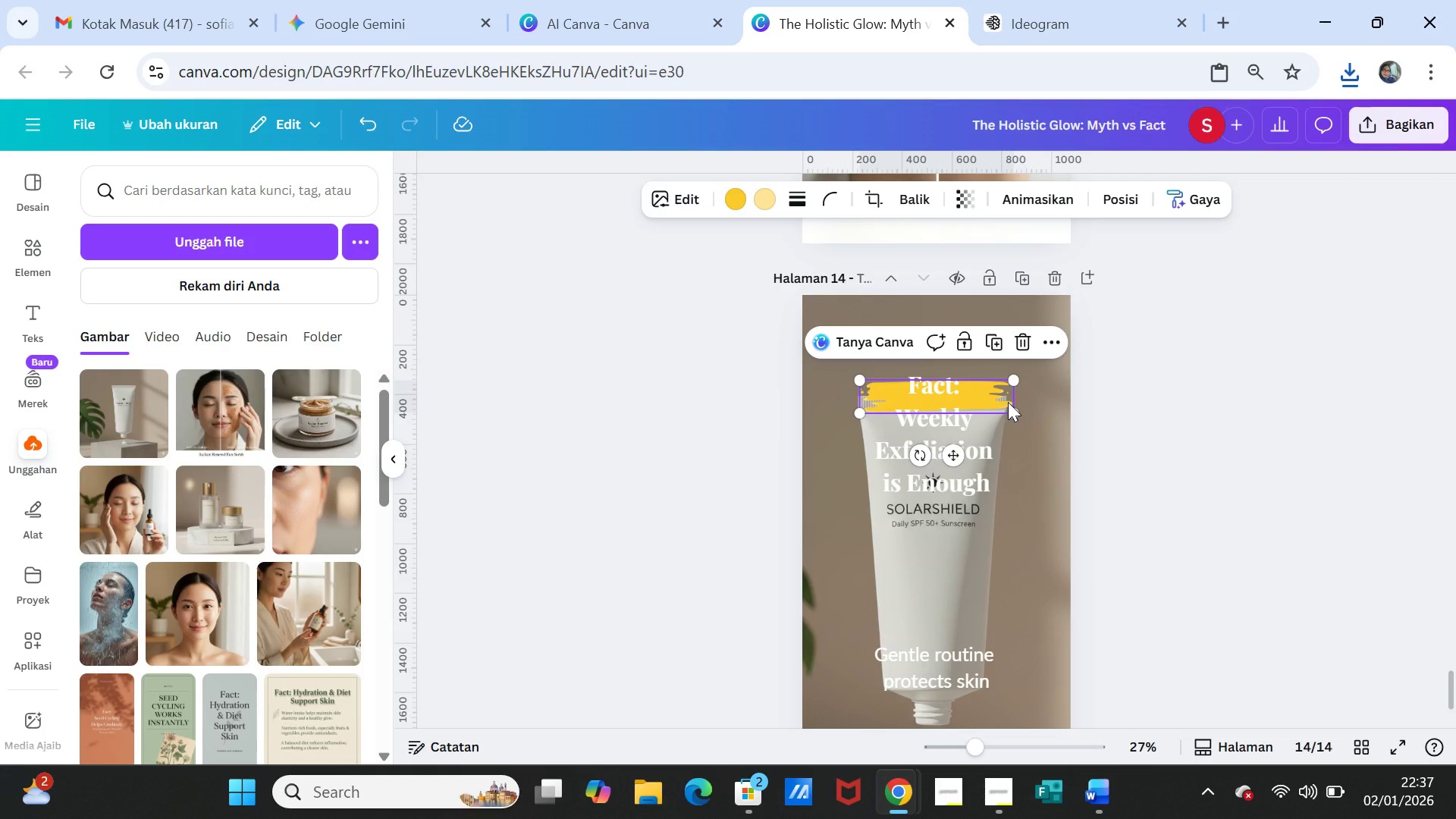 
key(Delete)
 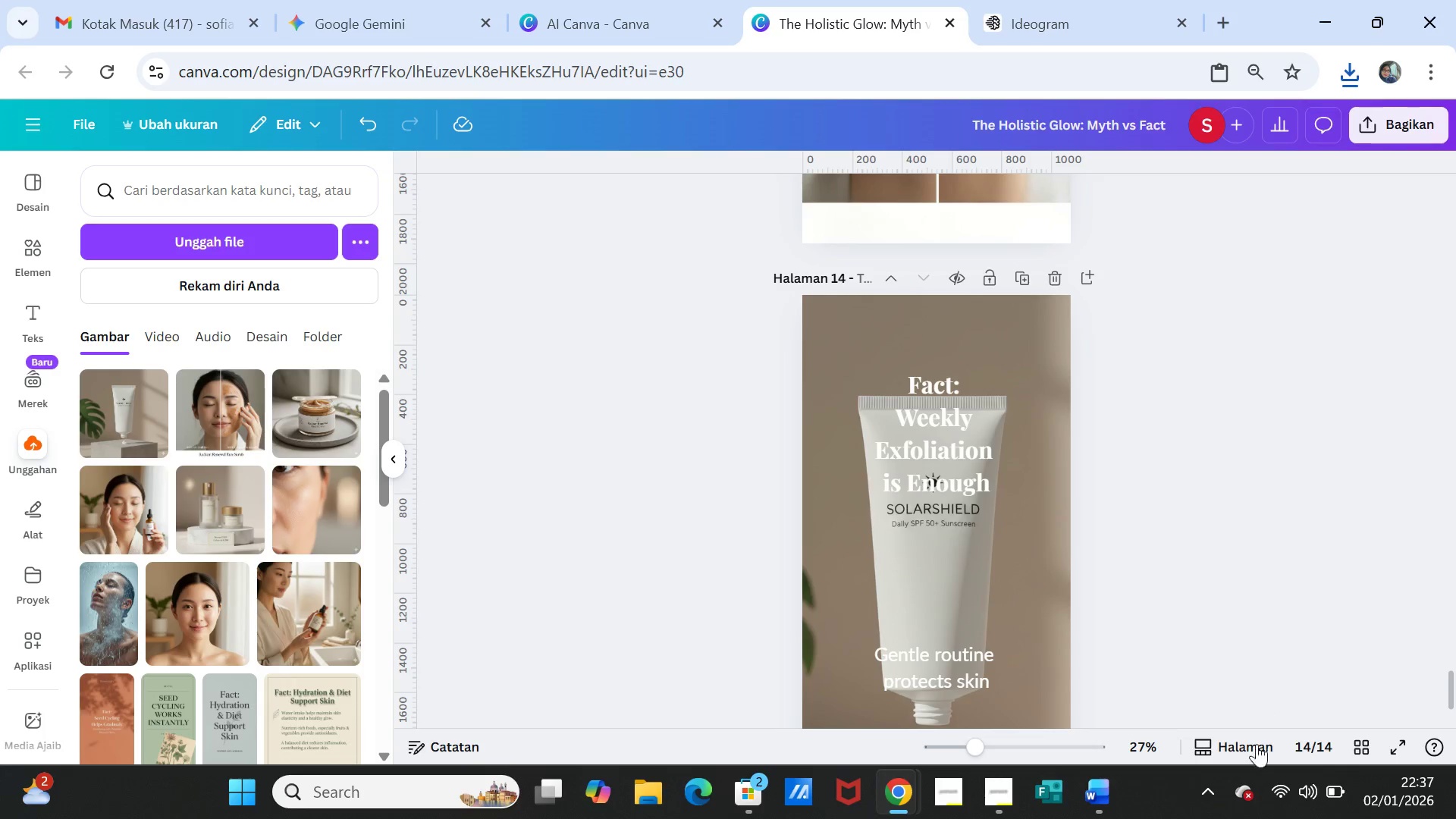 
left_click([1103, 794])
 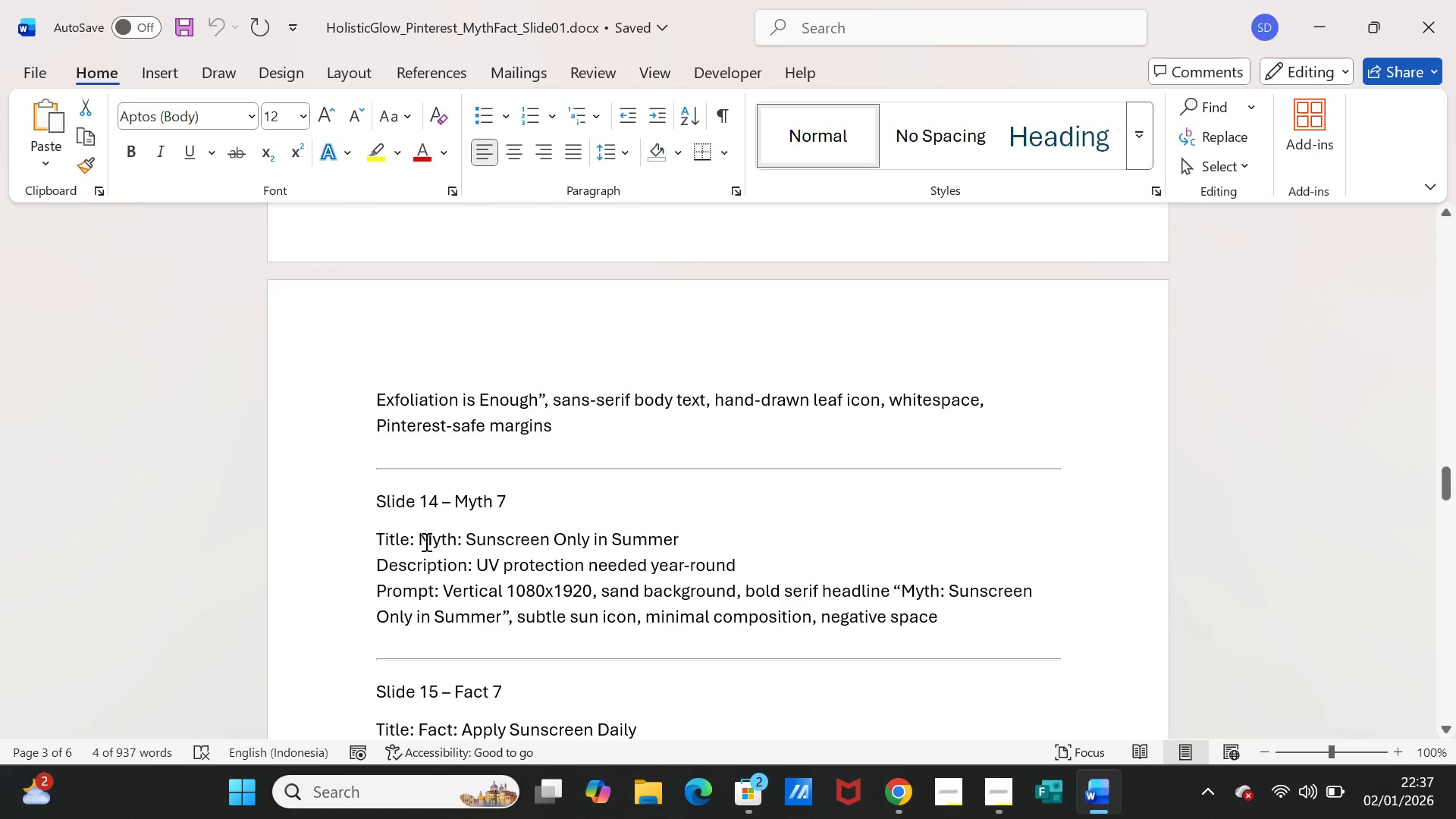 
left_click_drag(start_coordinate=[420, 539], to_coordinate=[661, 539])
 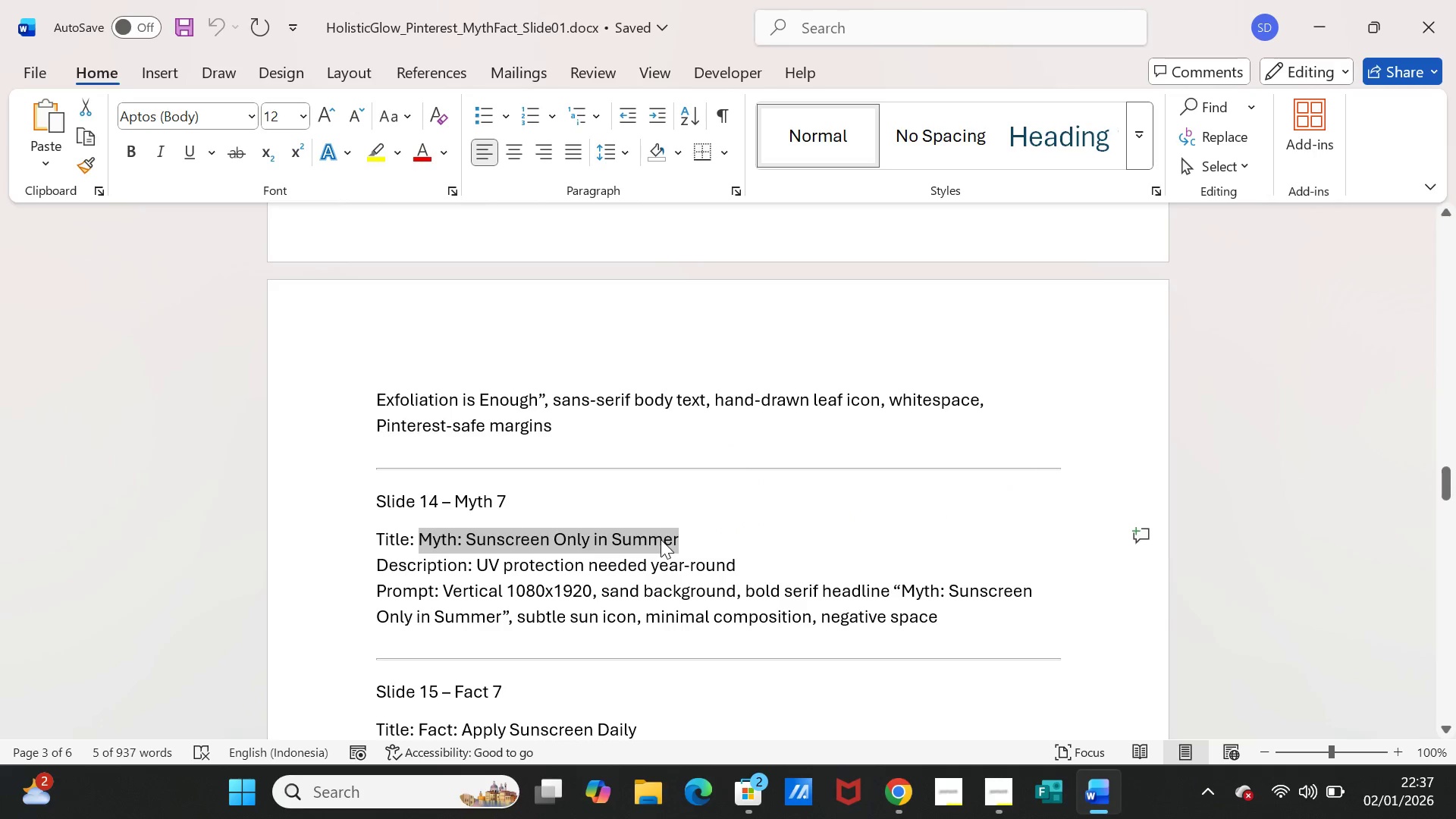 
key(Control+C)
 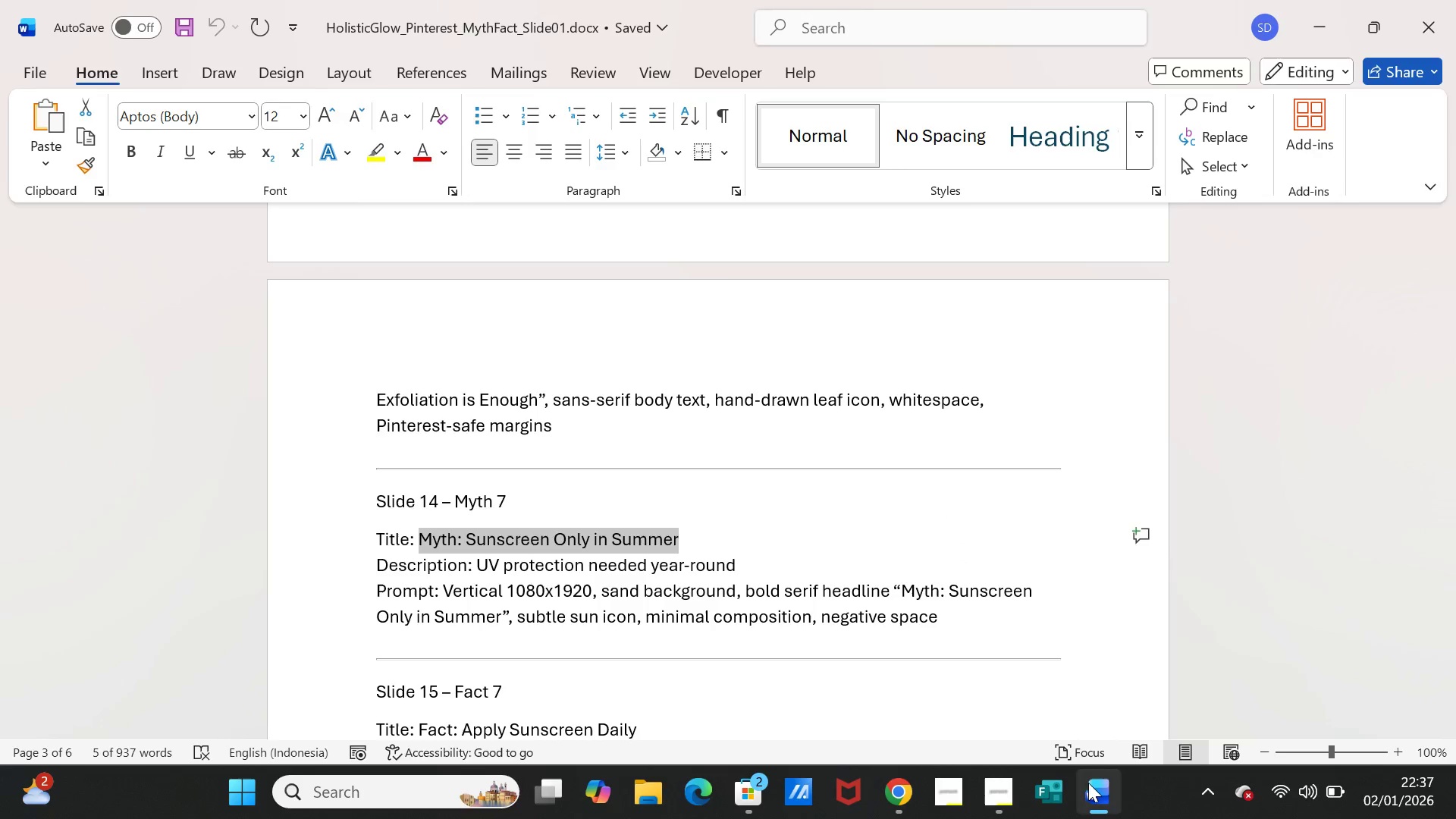 
left_click([1088, 783])
 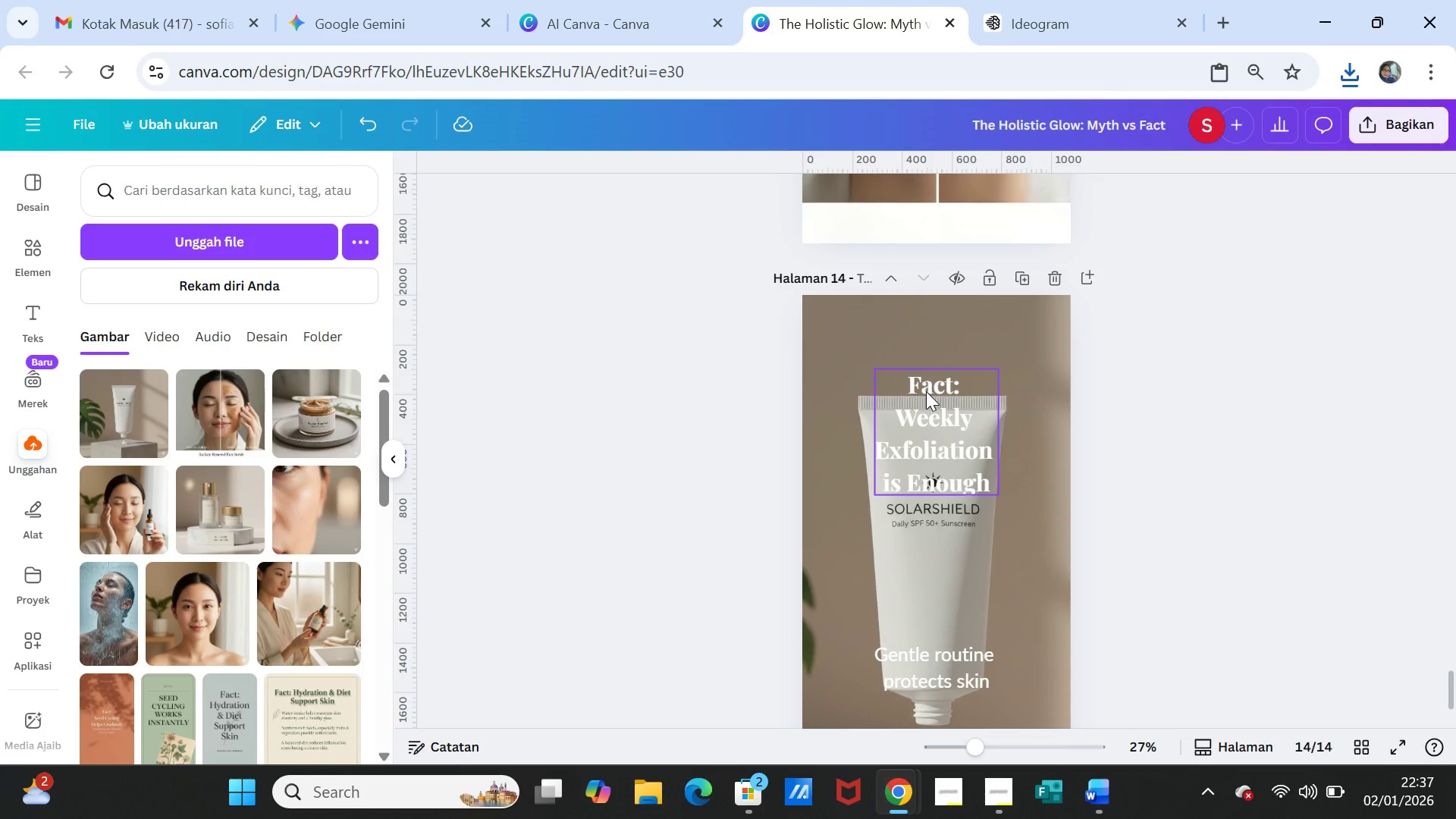 
double_click([925, 391])
 